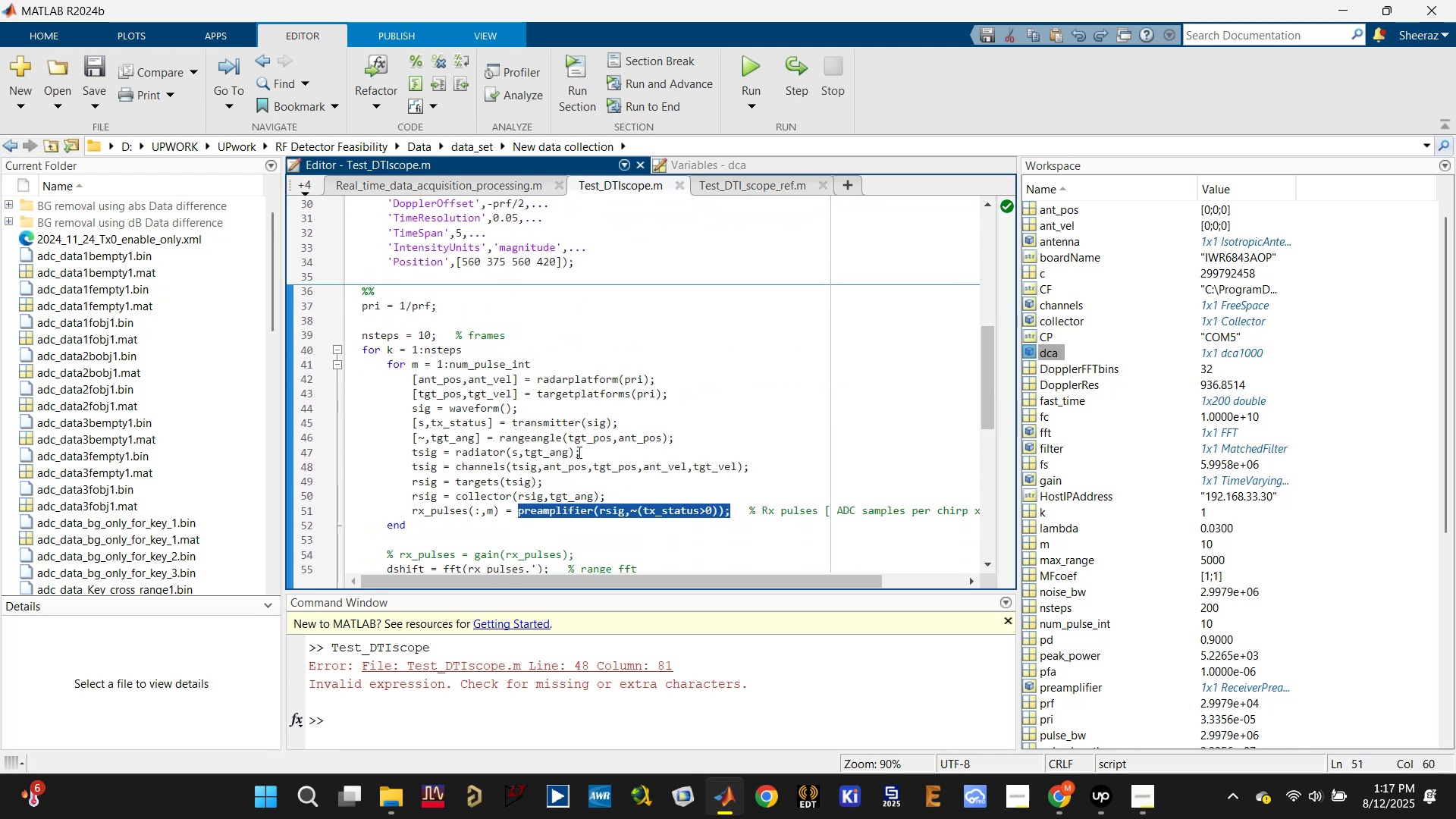 
key(Control+S)
 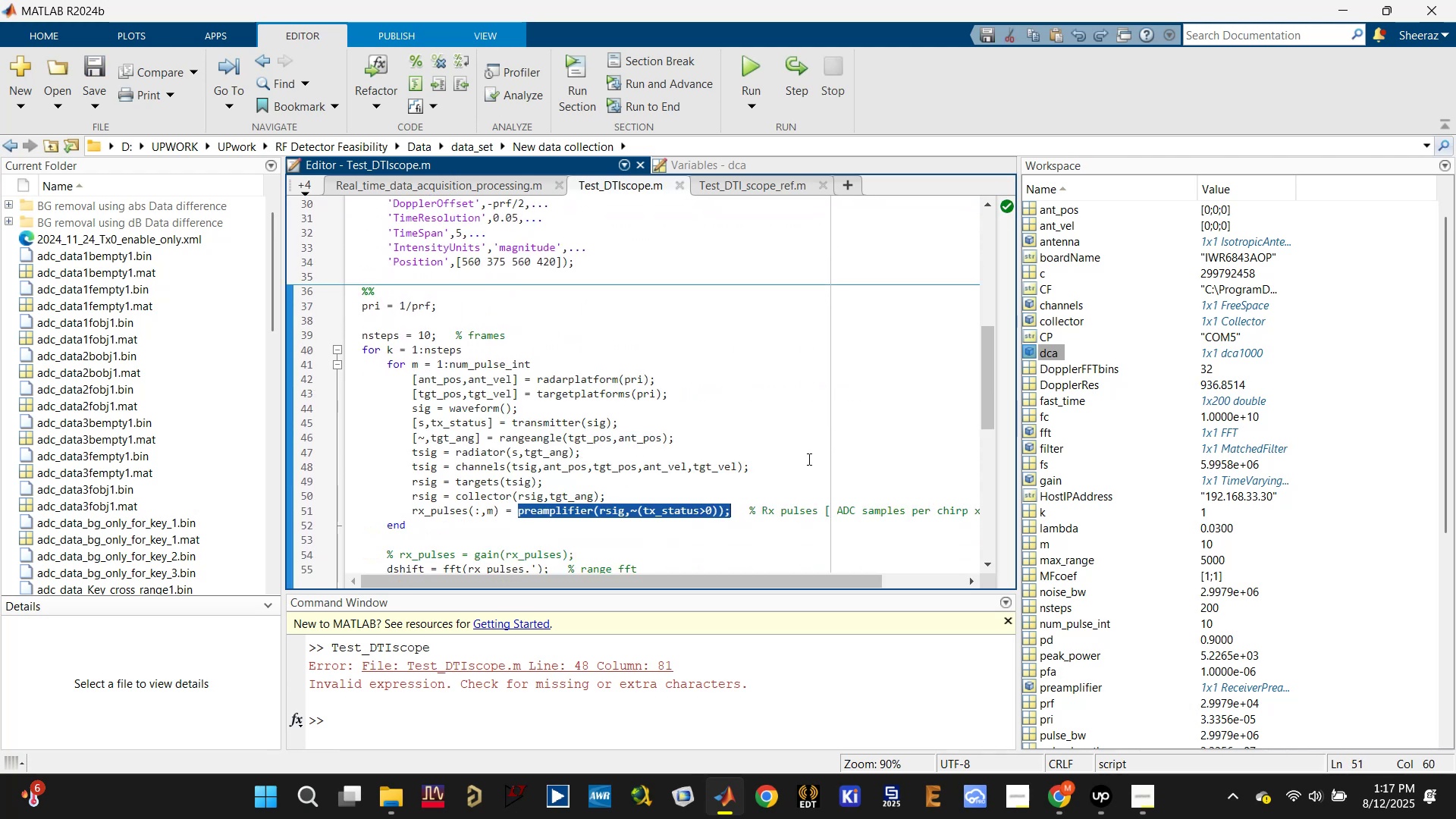 
left_click([808, 459])
 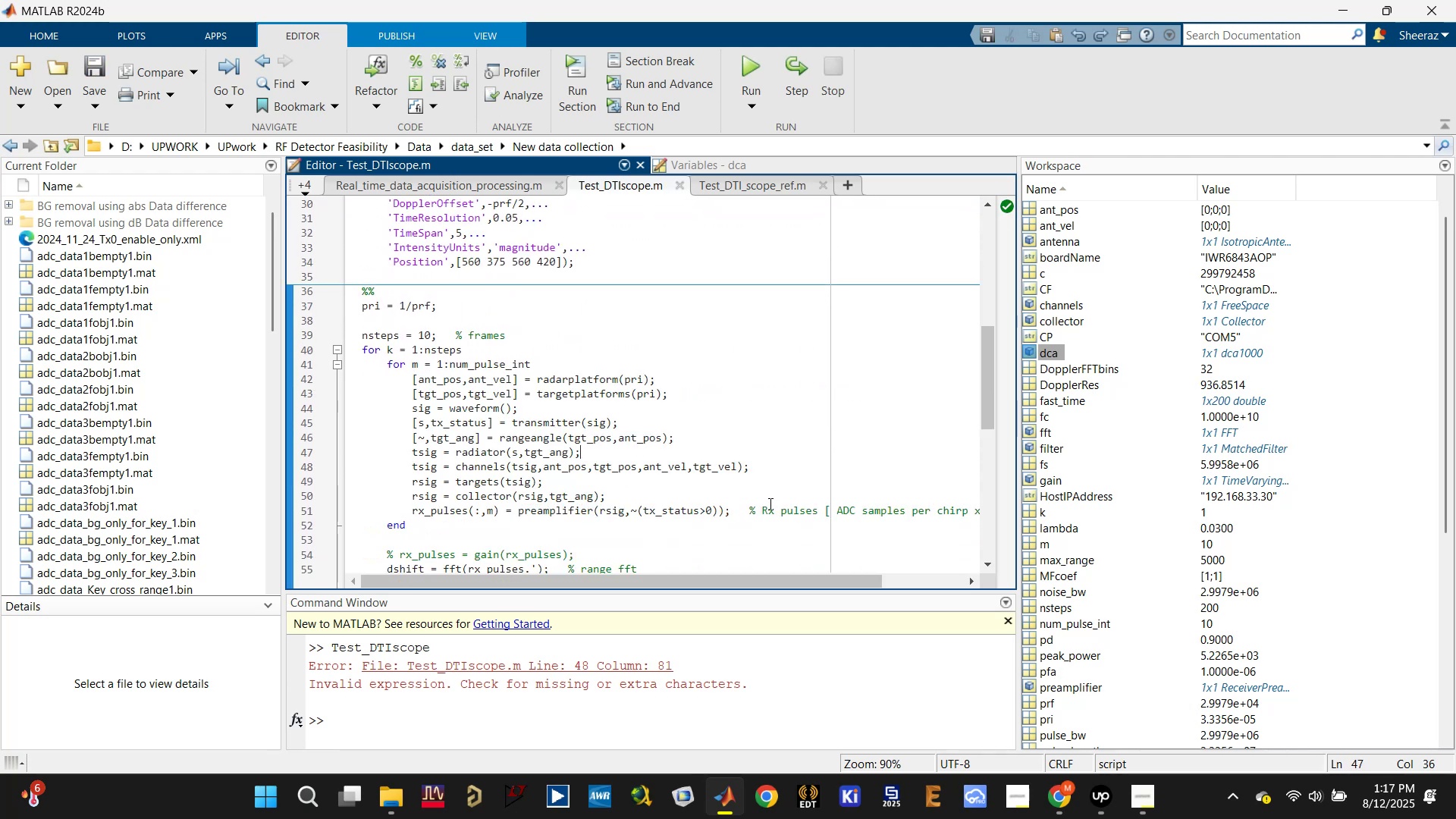 
scroll: coordinate [643, 471], scroll_direction: up, amount: 5.0
 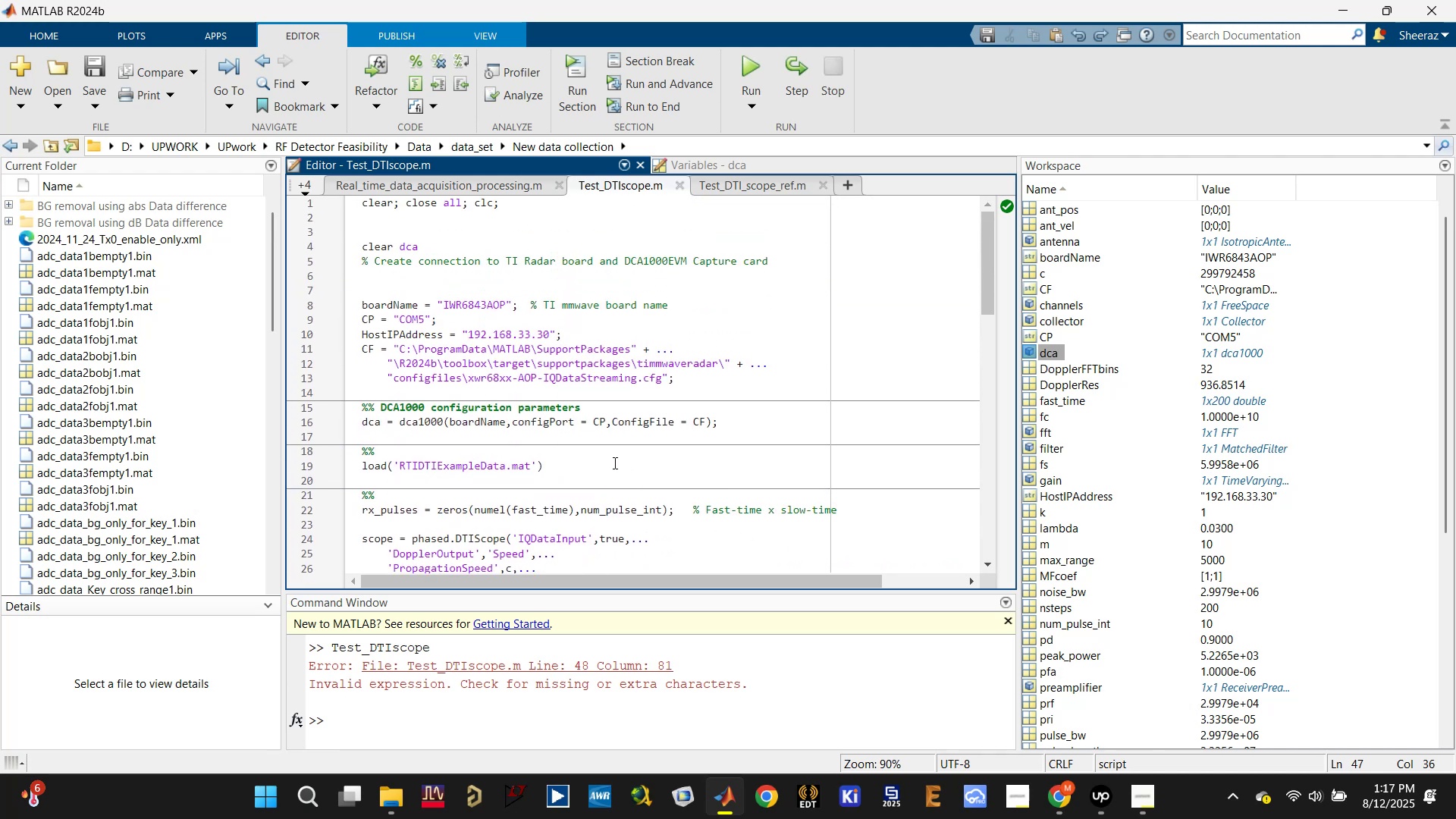 
left_click([613, 462])
 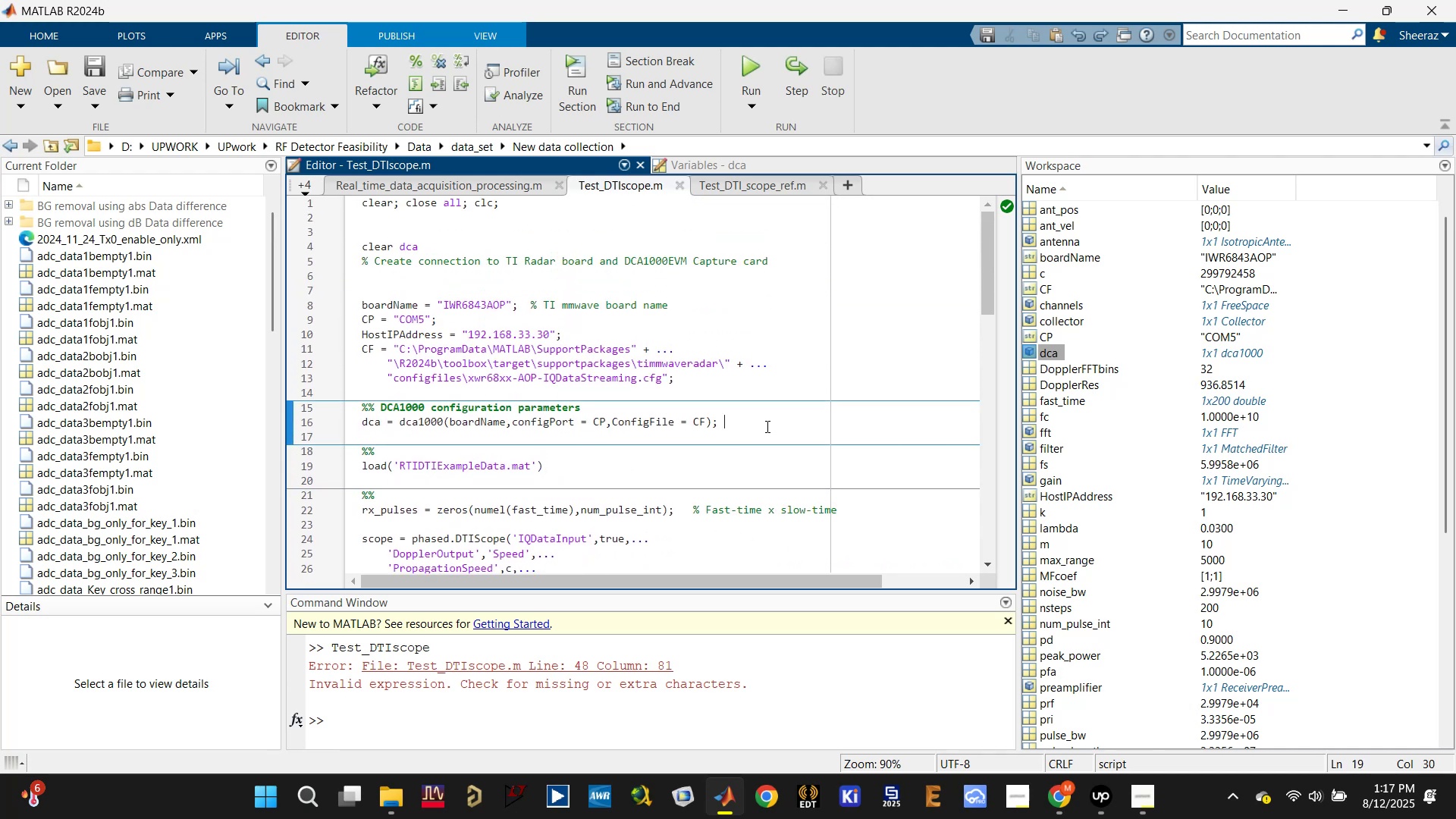 
key(Enter)
 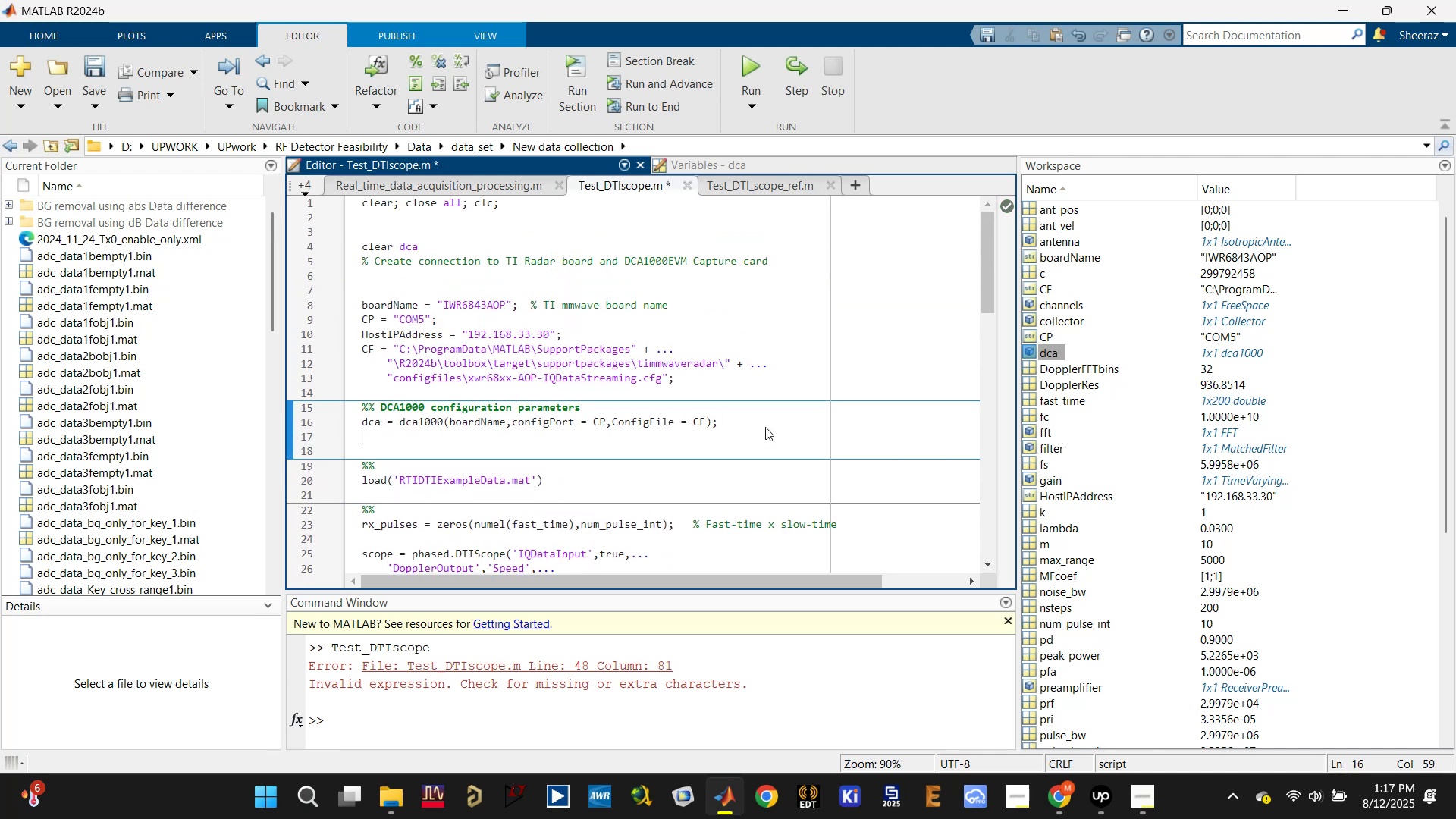 
key(Enter)
 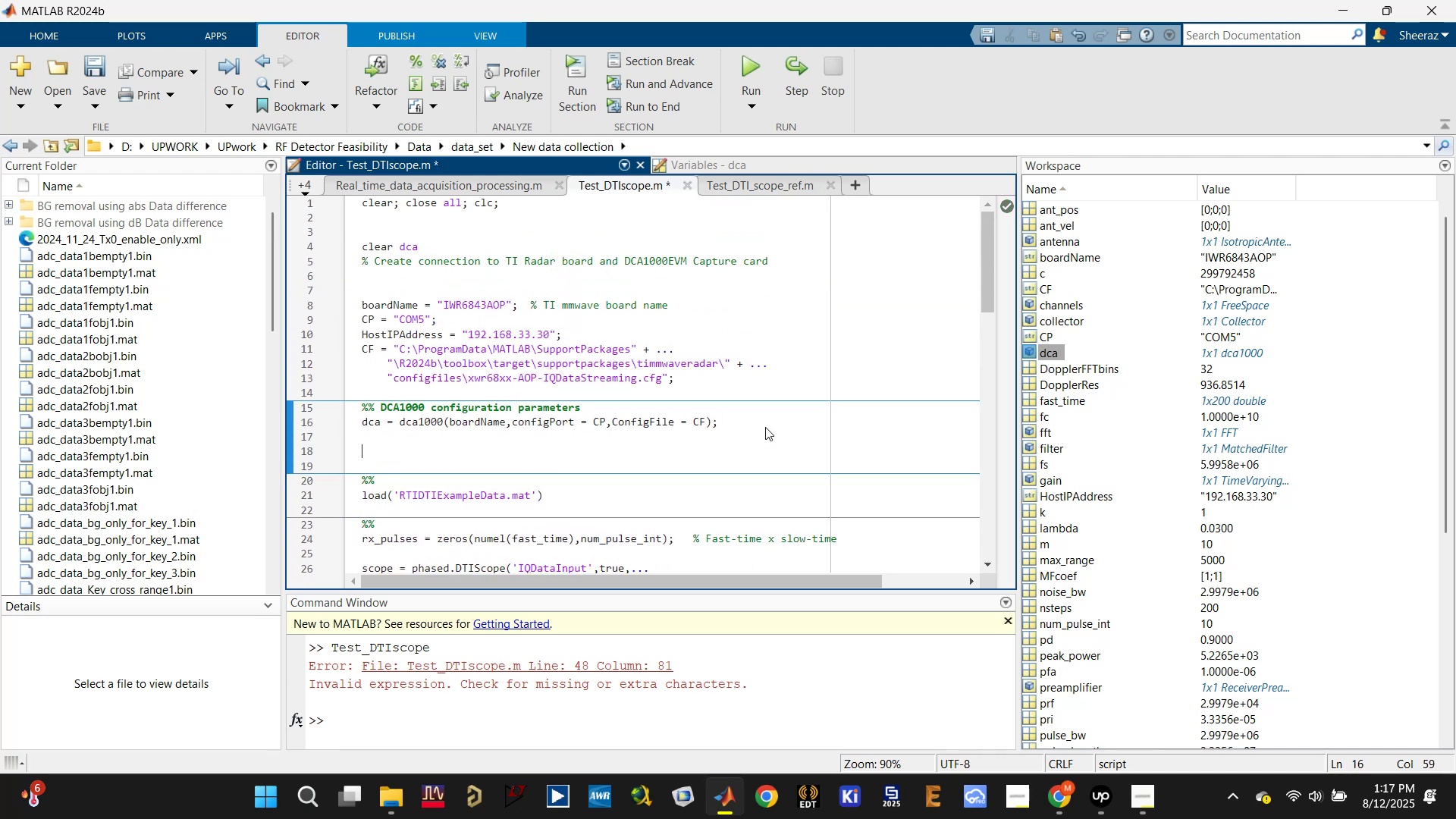 
key(Control+S)
 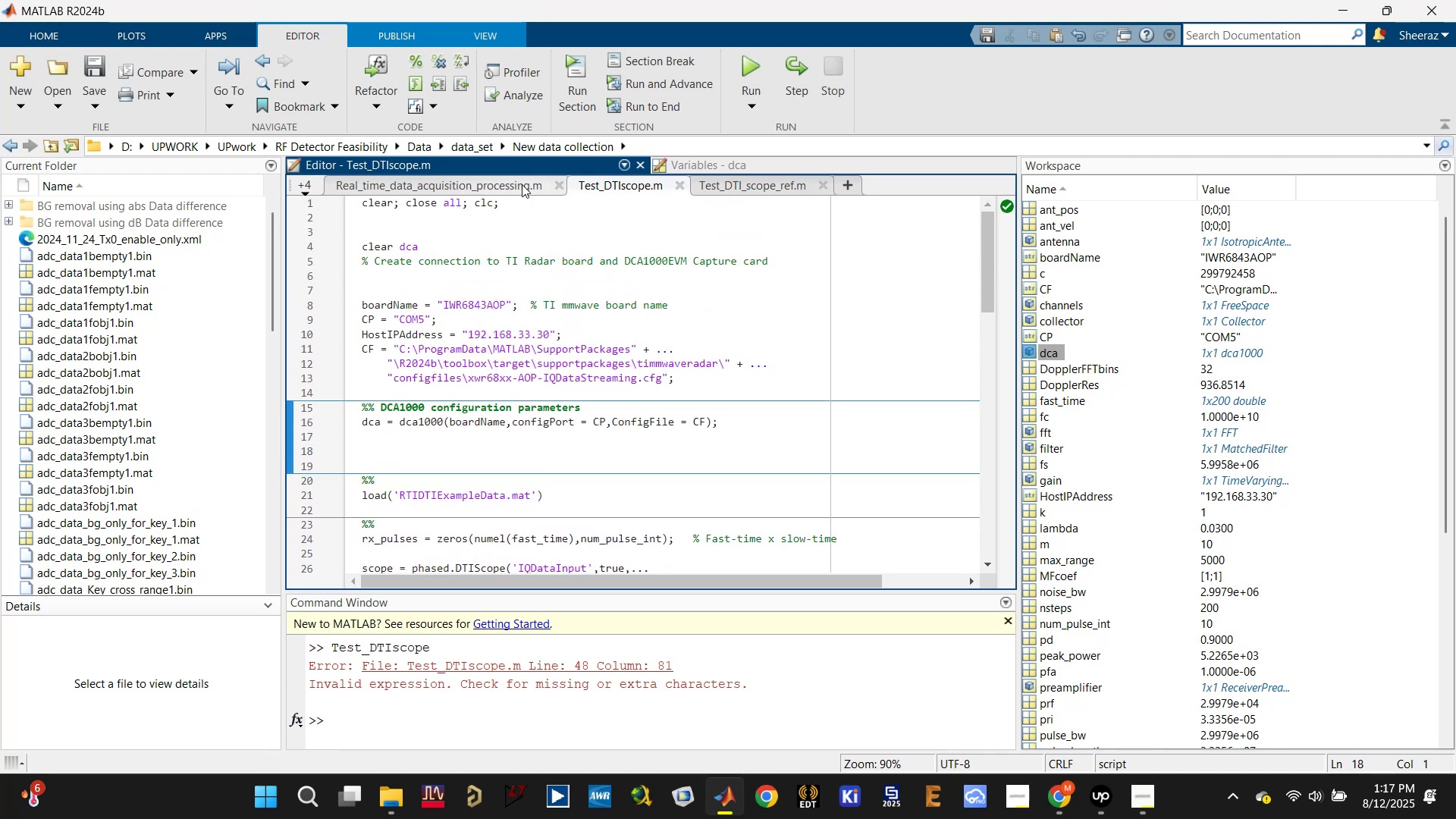 
left_click([483, 185])
 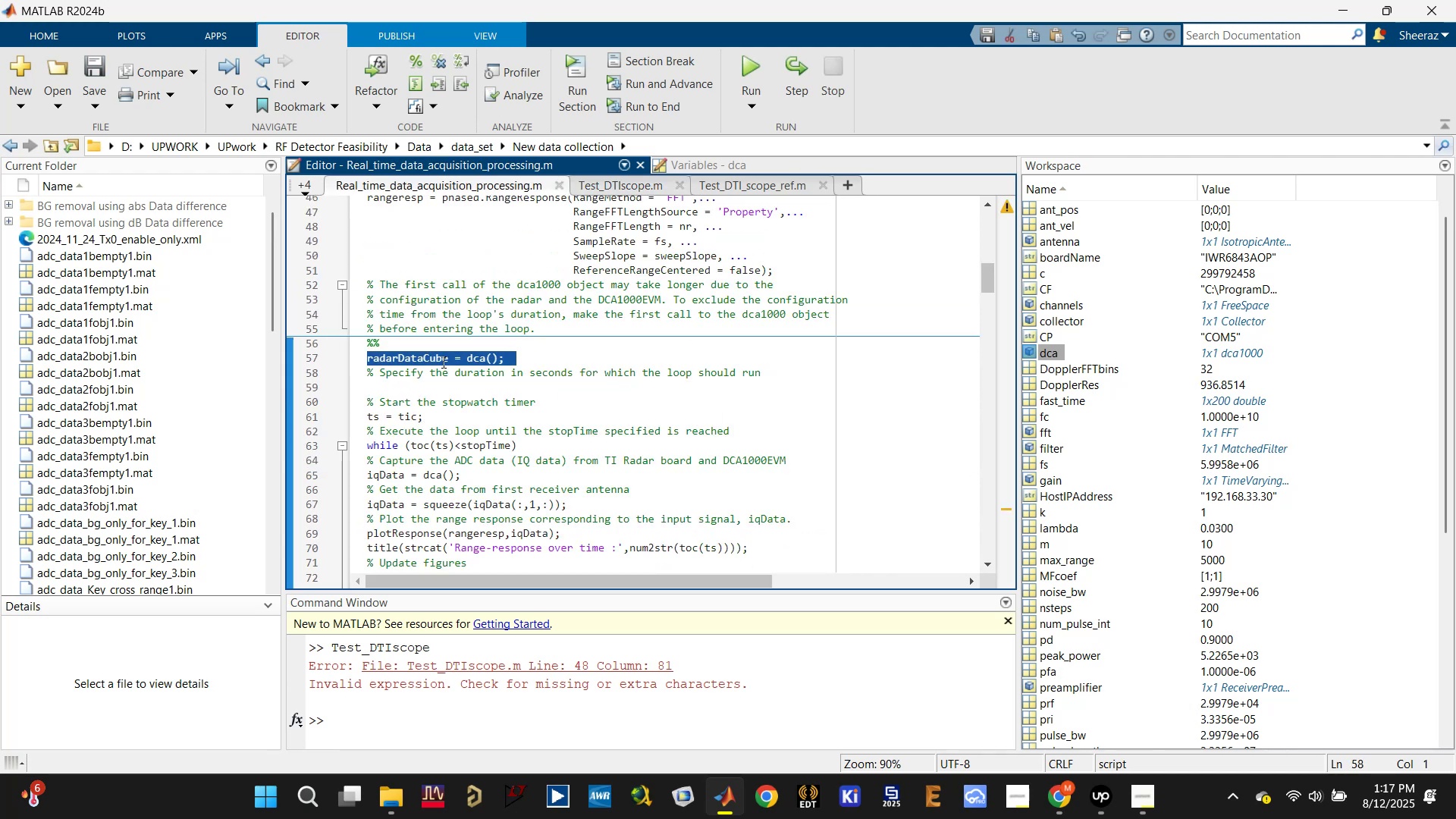 
double_click([442, 362])
 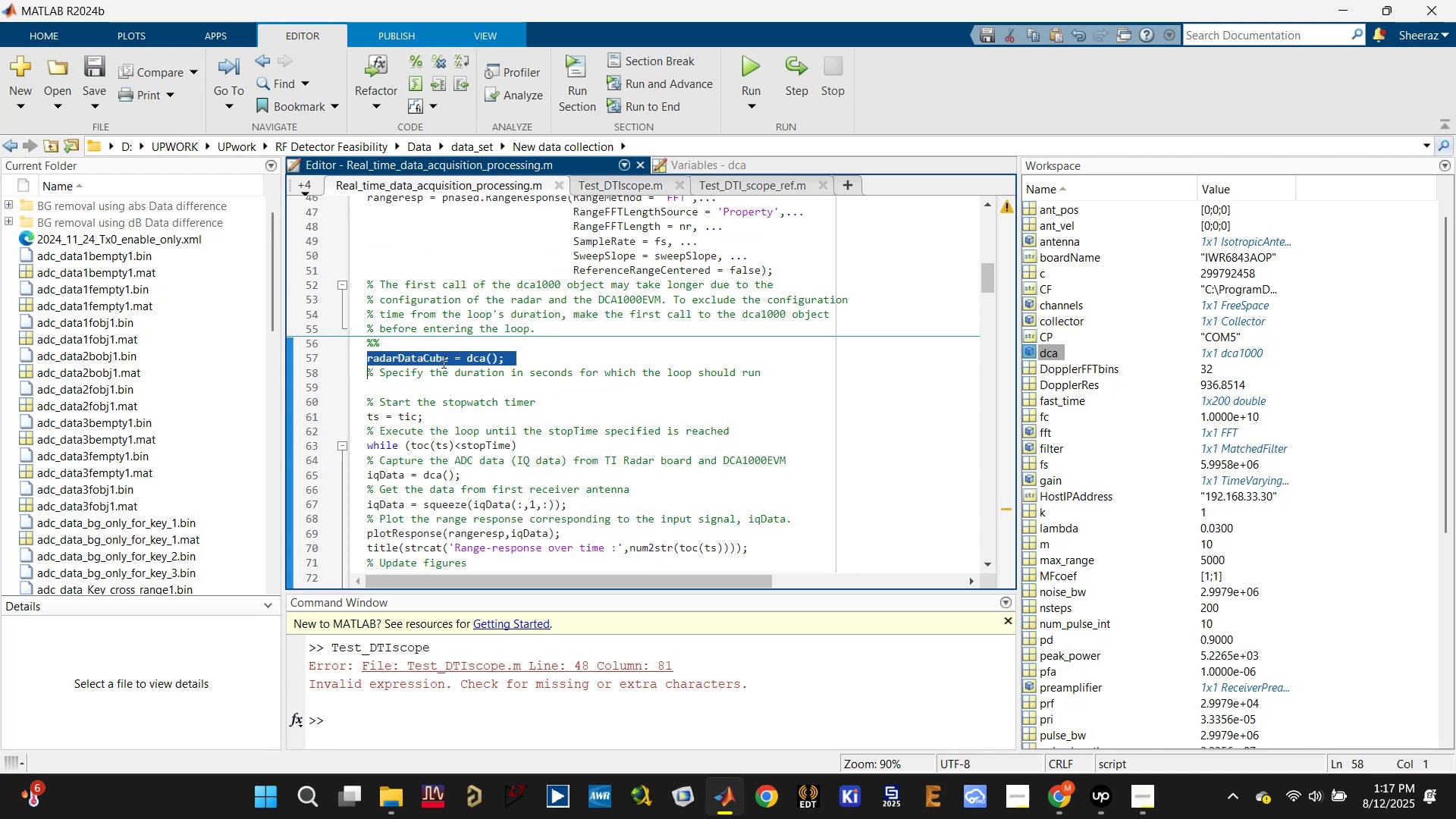 
triple_click([442, 362])
 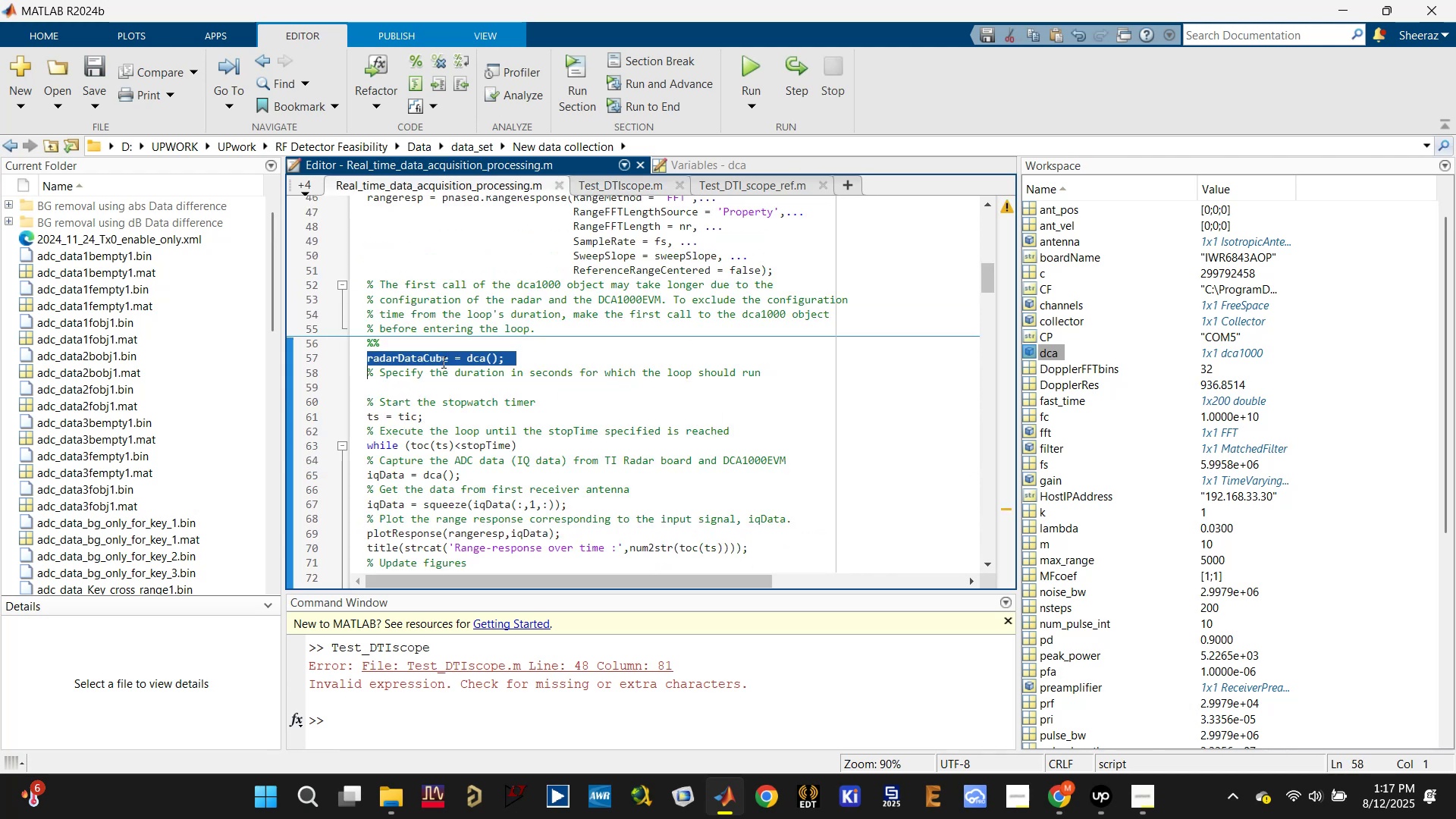 
key(Control+C)
 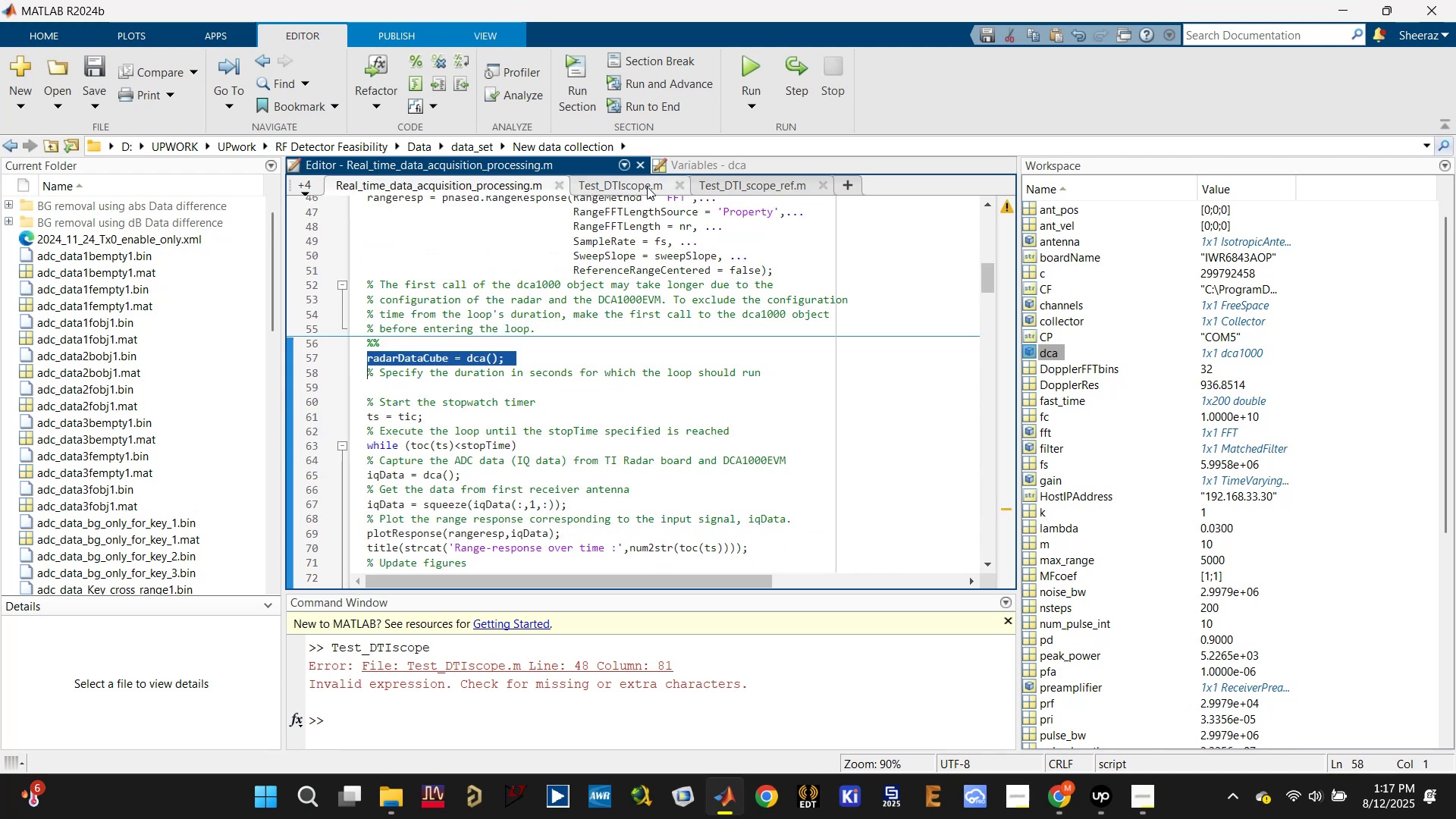 
left_click([627, 187])
 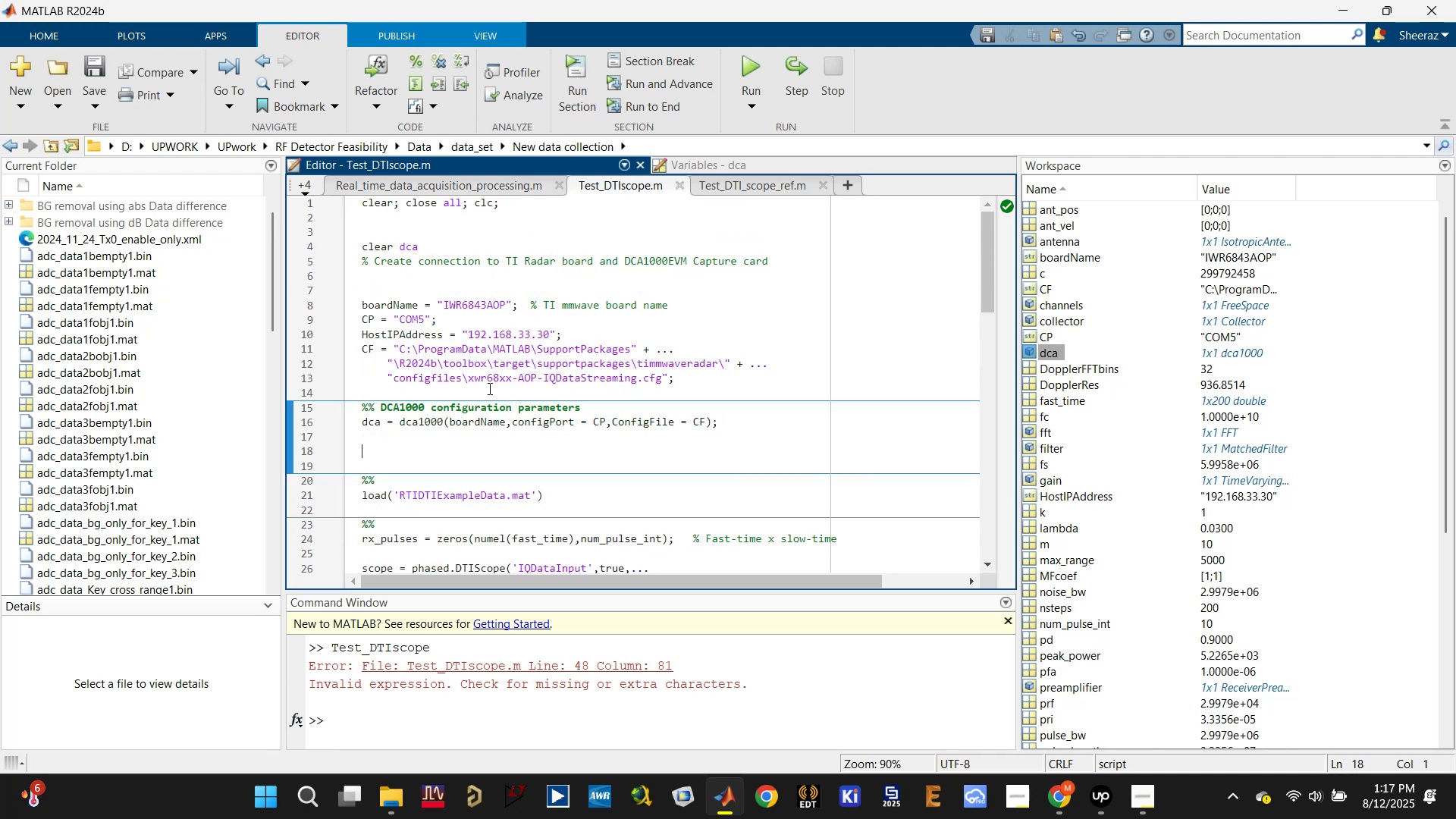 
key(Control+V)
 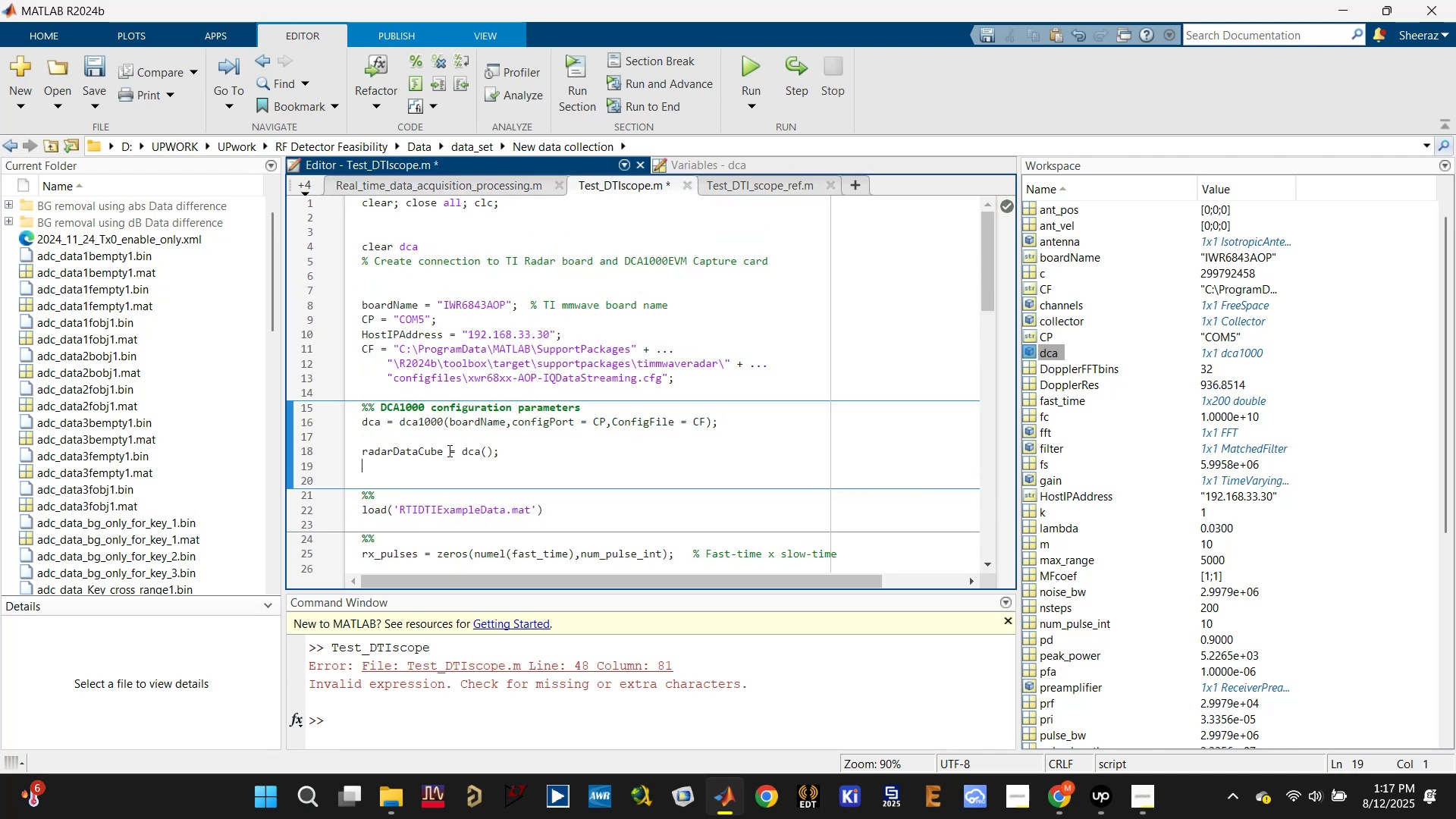 
key(Control+S)
 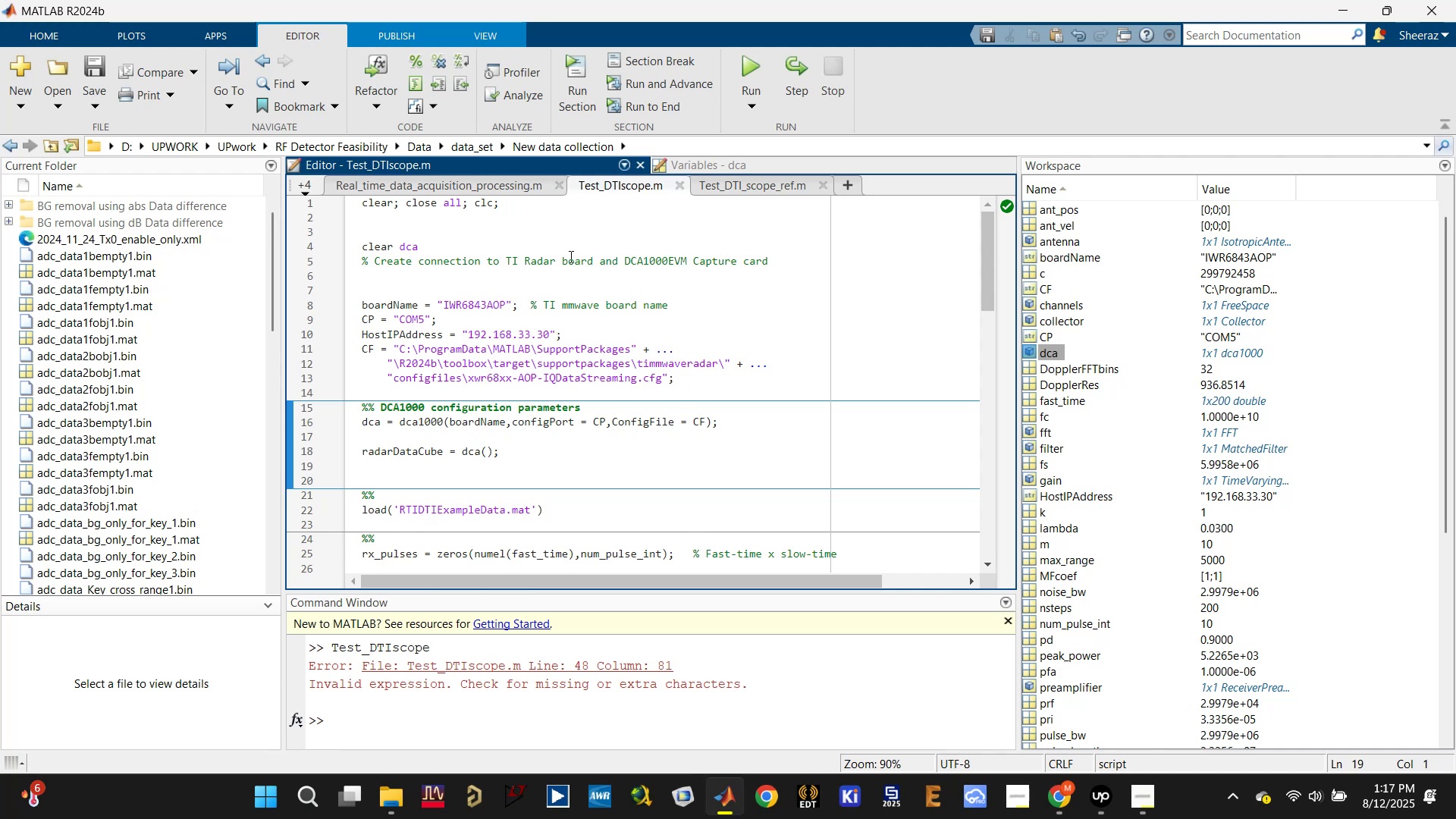 
type(return)
 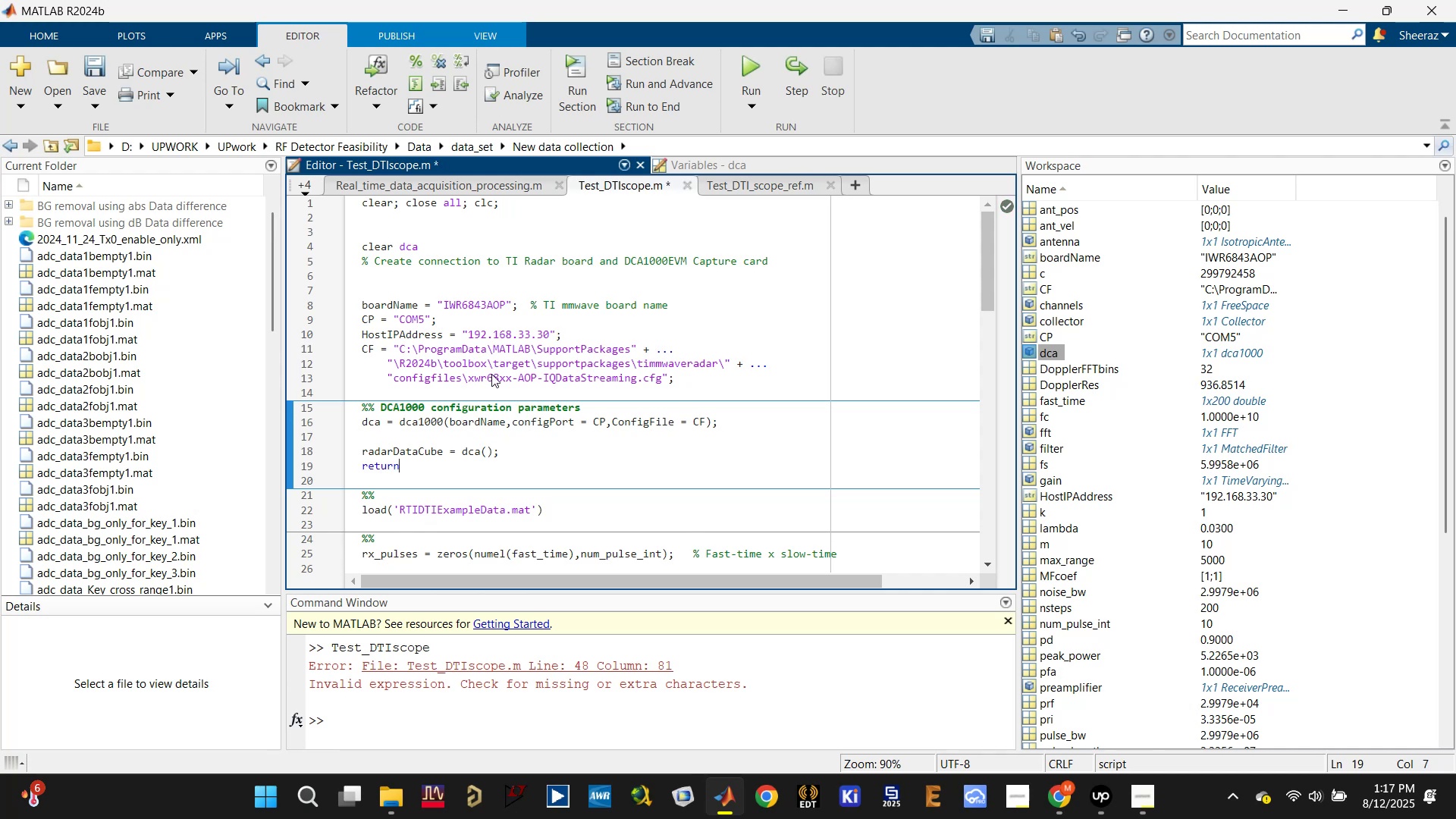 
key(Control+S)
 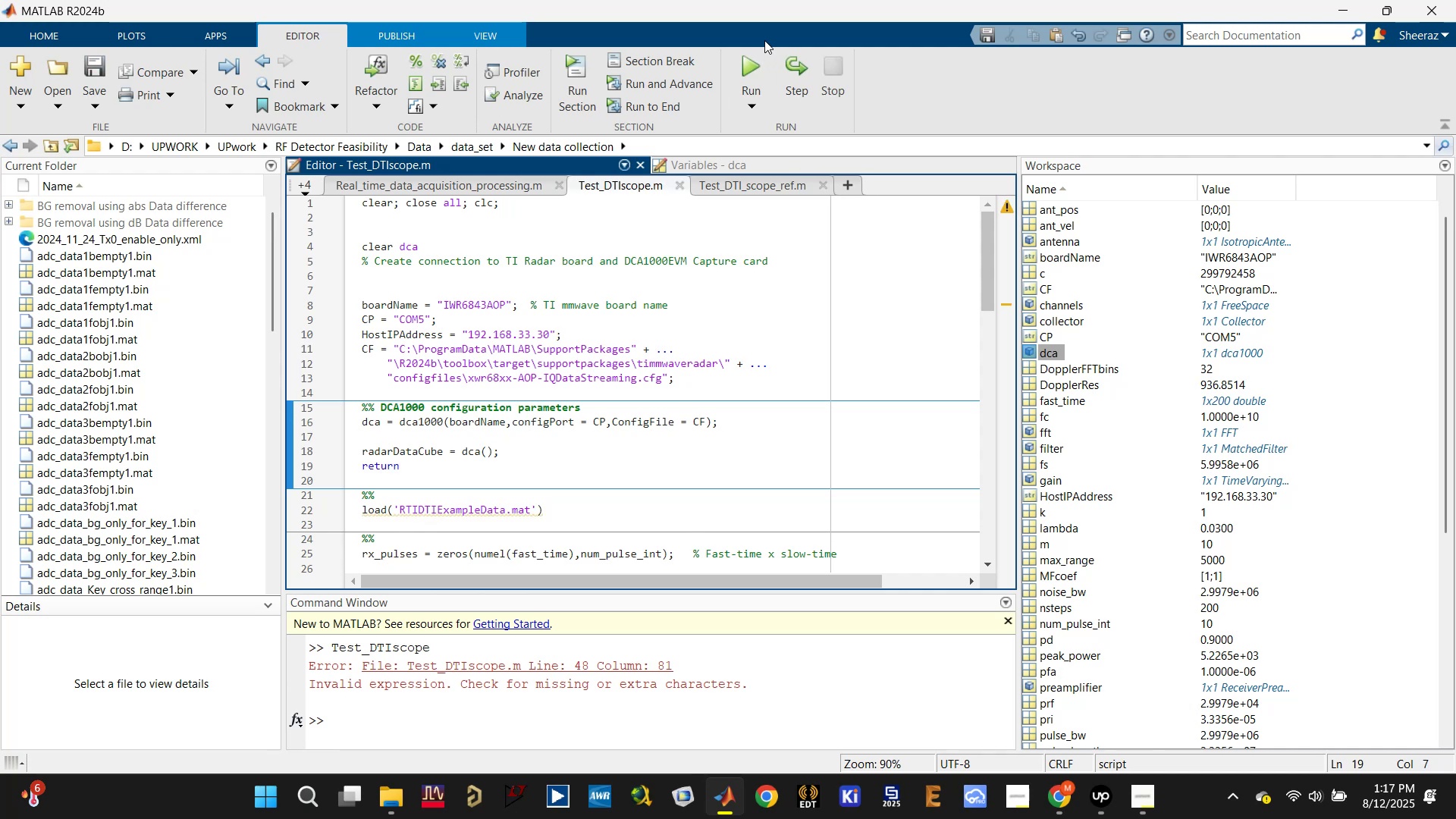 
left_click([740, 85])
 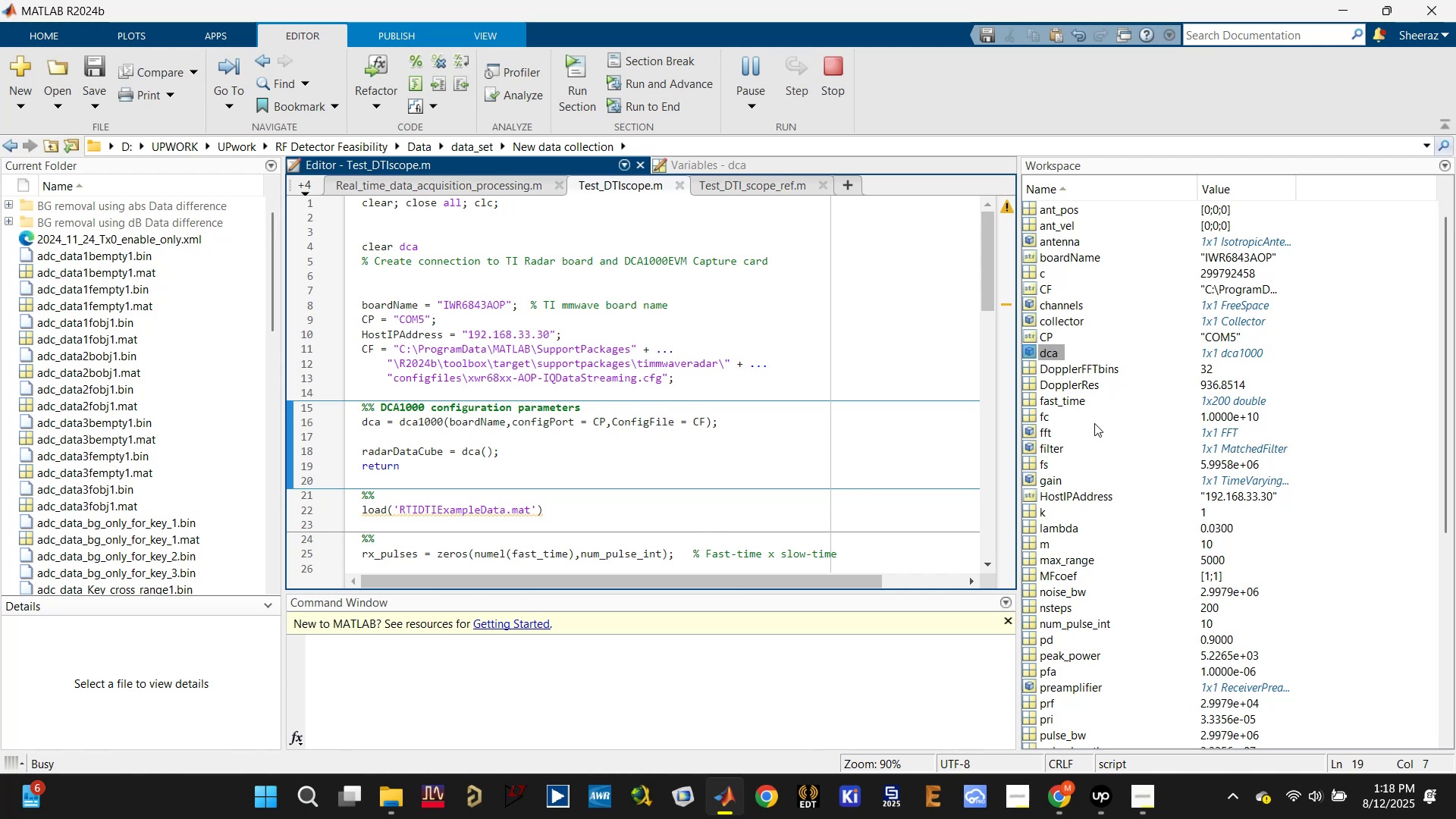 
wait(14.36)
 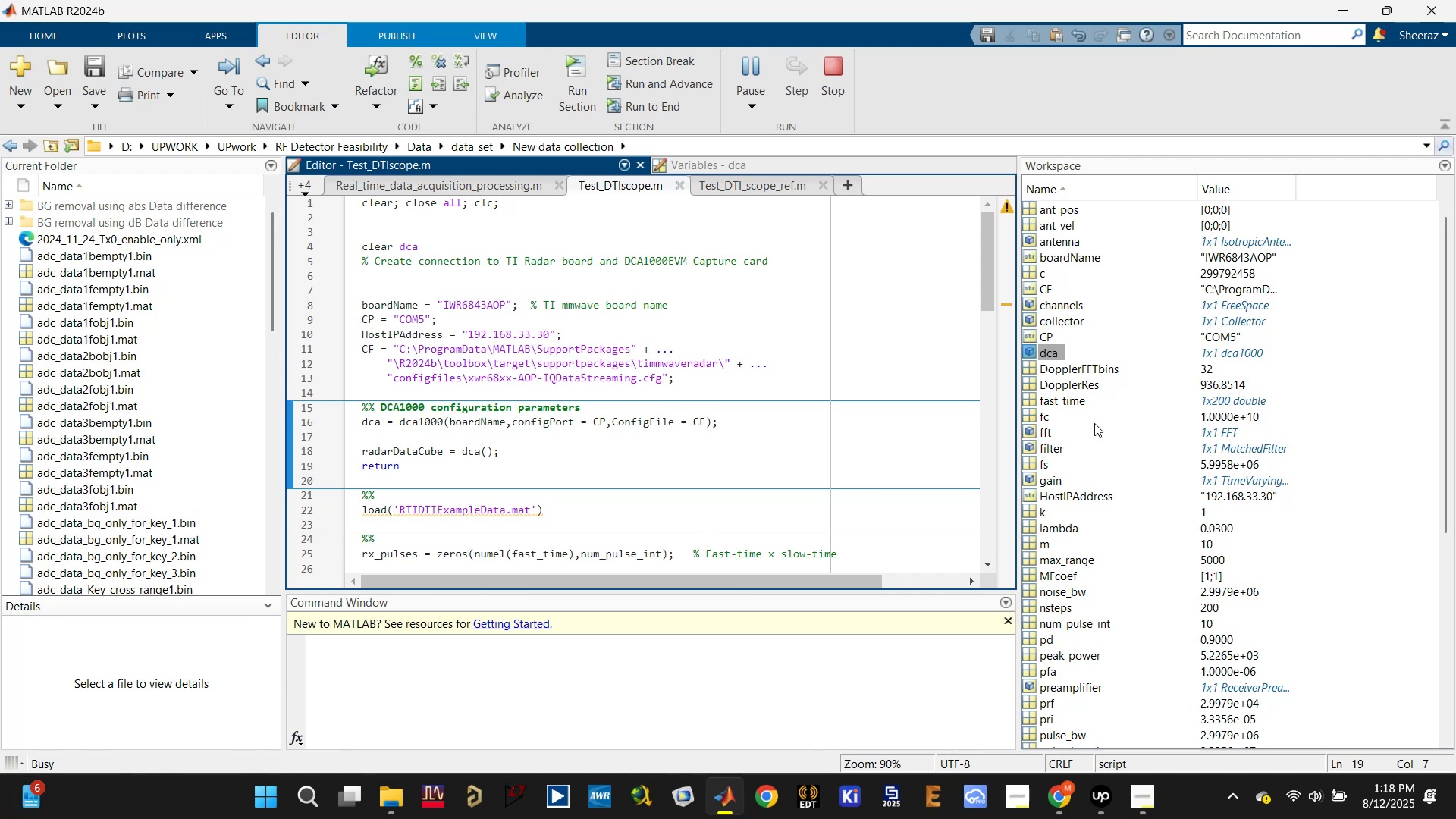 
scroll: coordinate [1103, 391], scroll_direction: down, amount: 2.0
 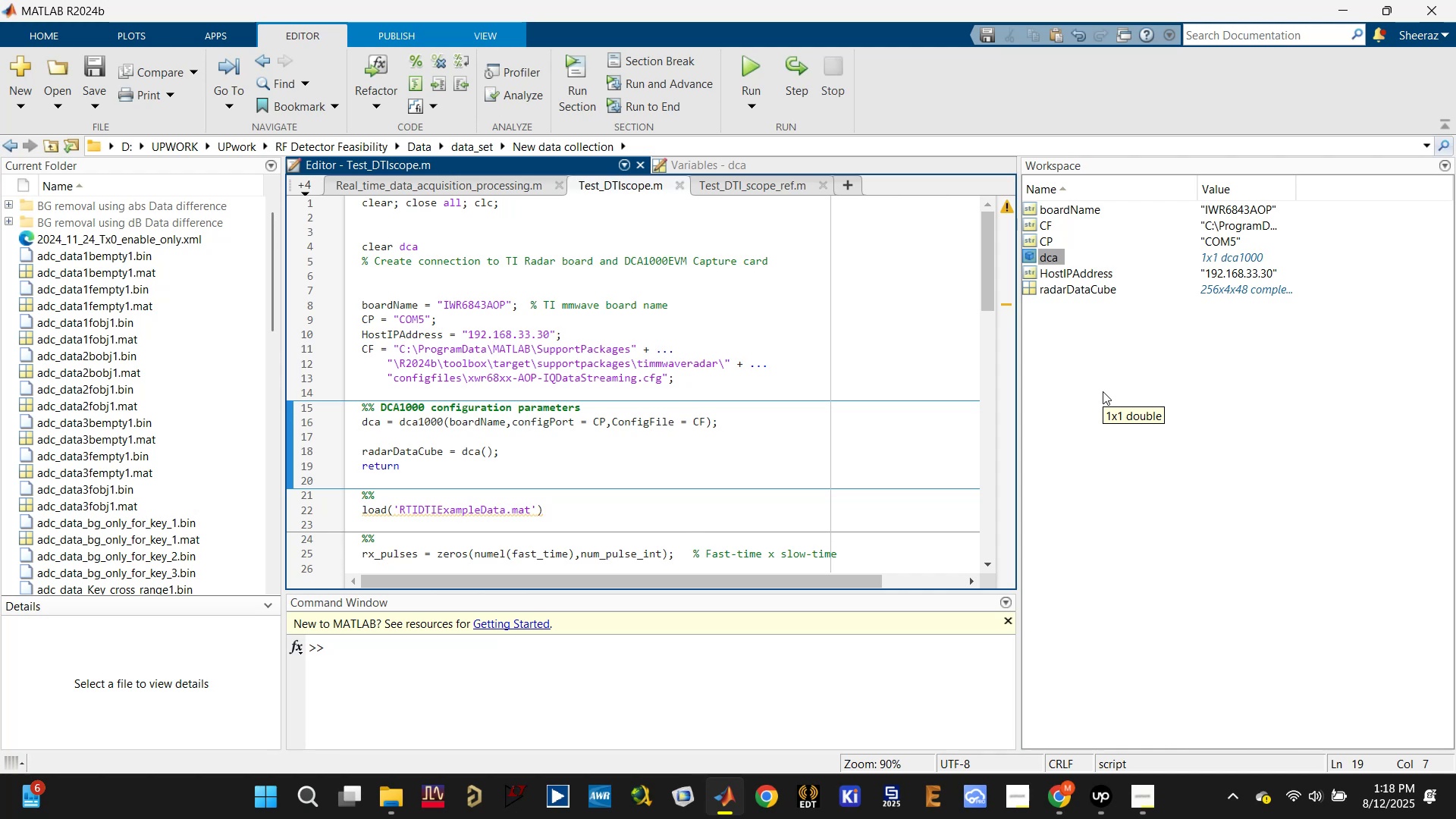 
scroll: coordinate [1103, 391], scroll_direction: up, amount: 1.0
 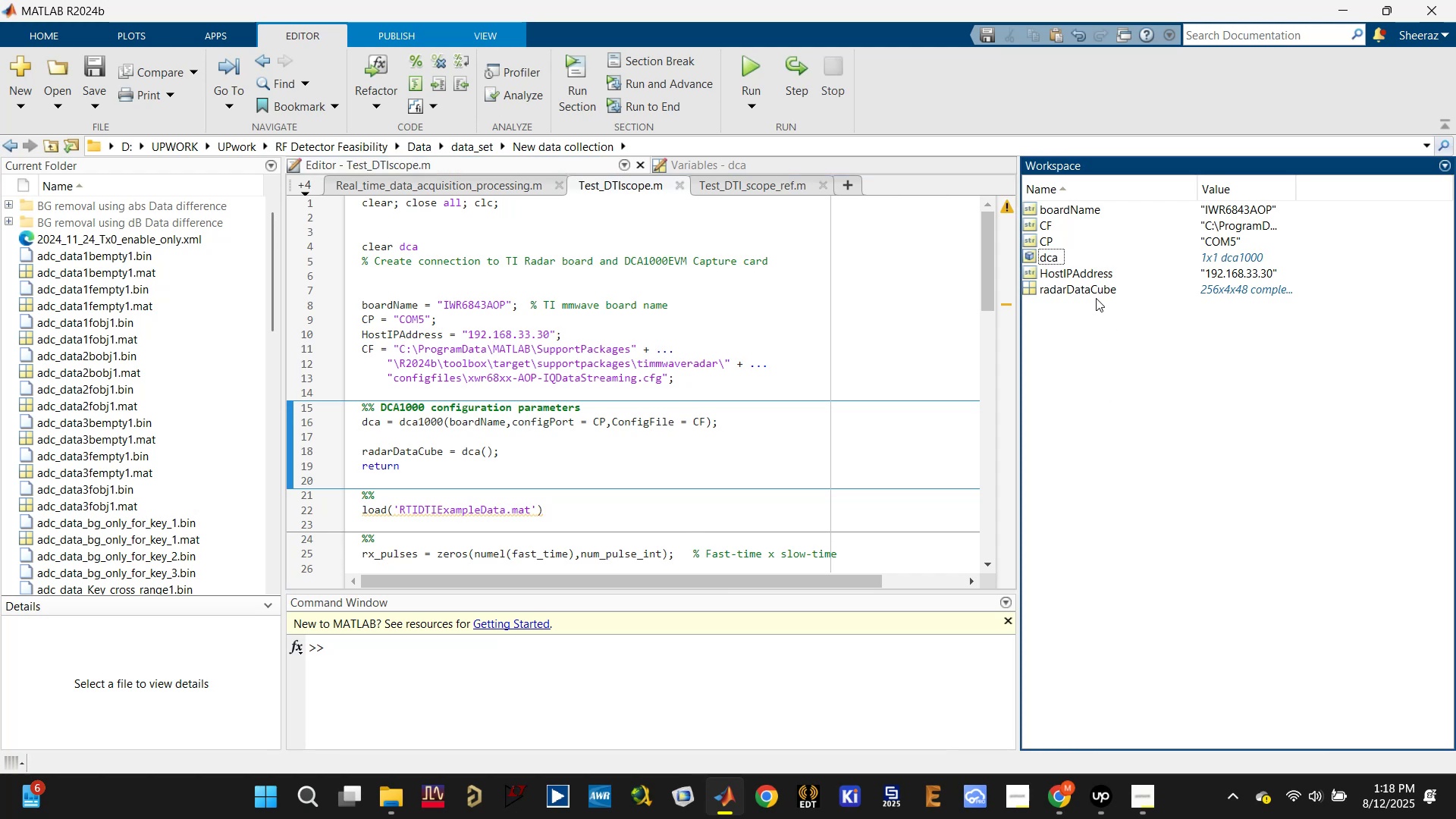 
double_click([1100, 289])
 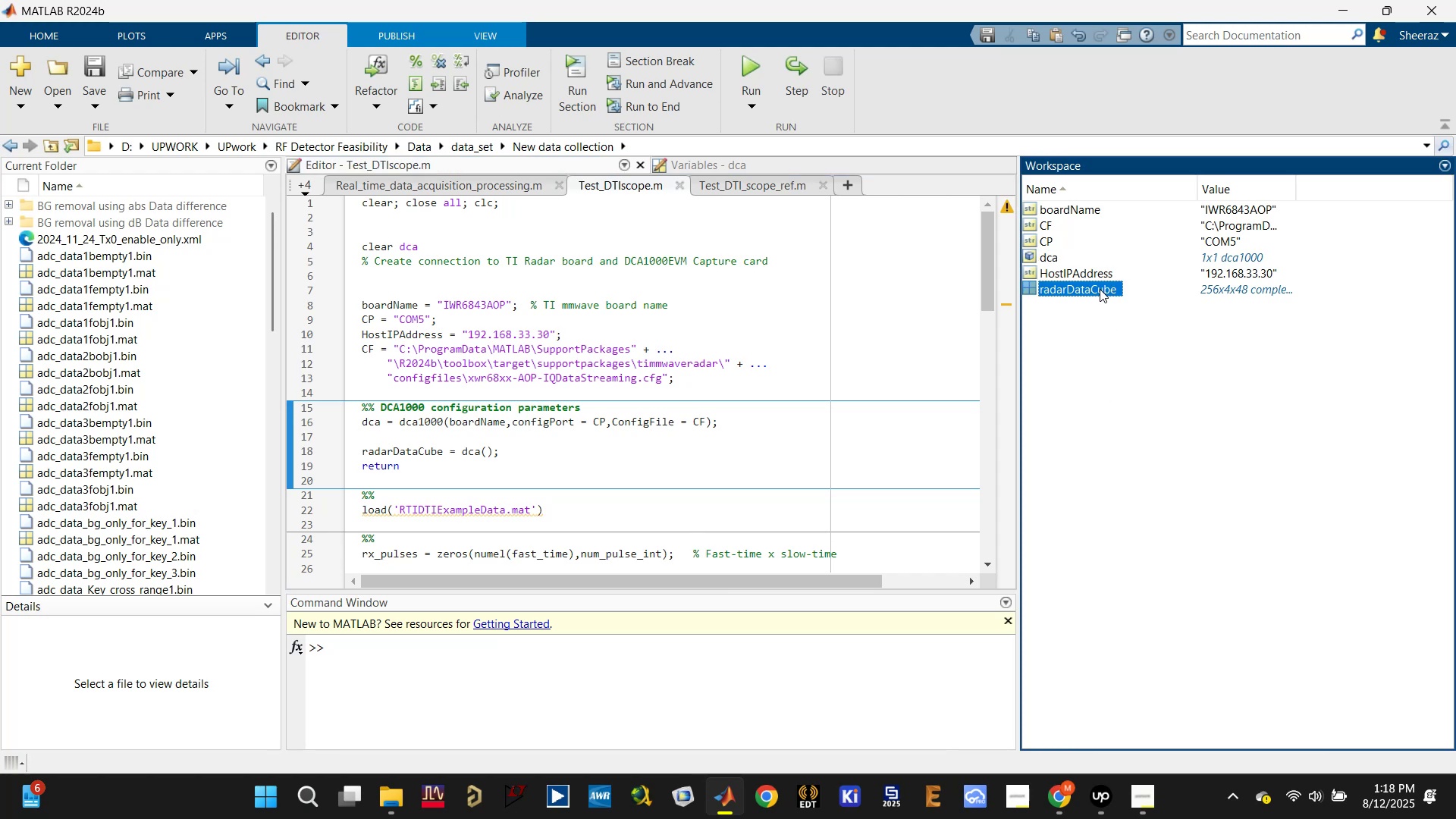 
mouse_move([1119, 281])
 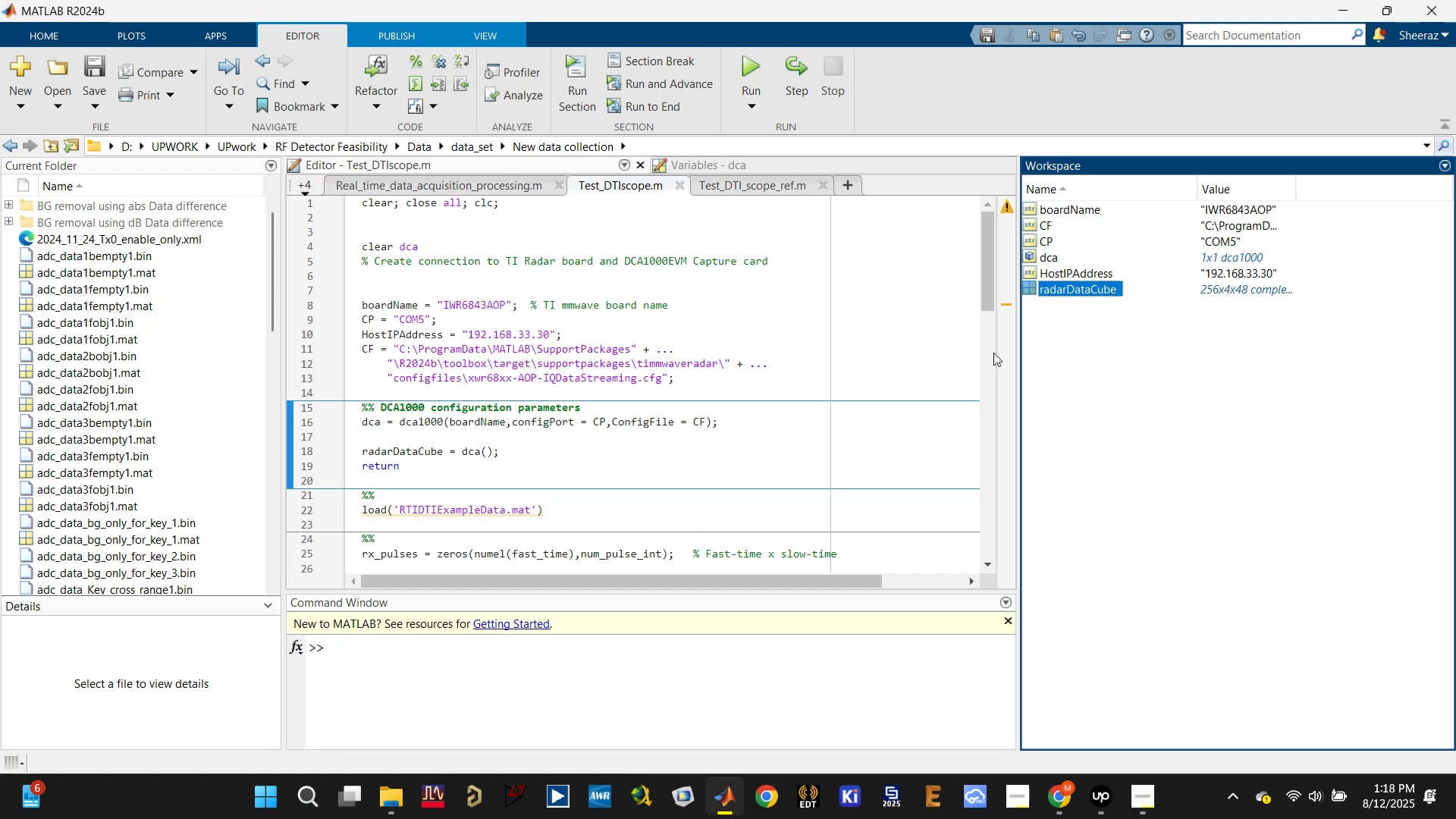 
left_click([486, 447])
 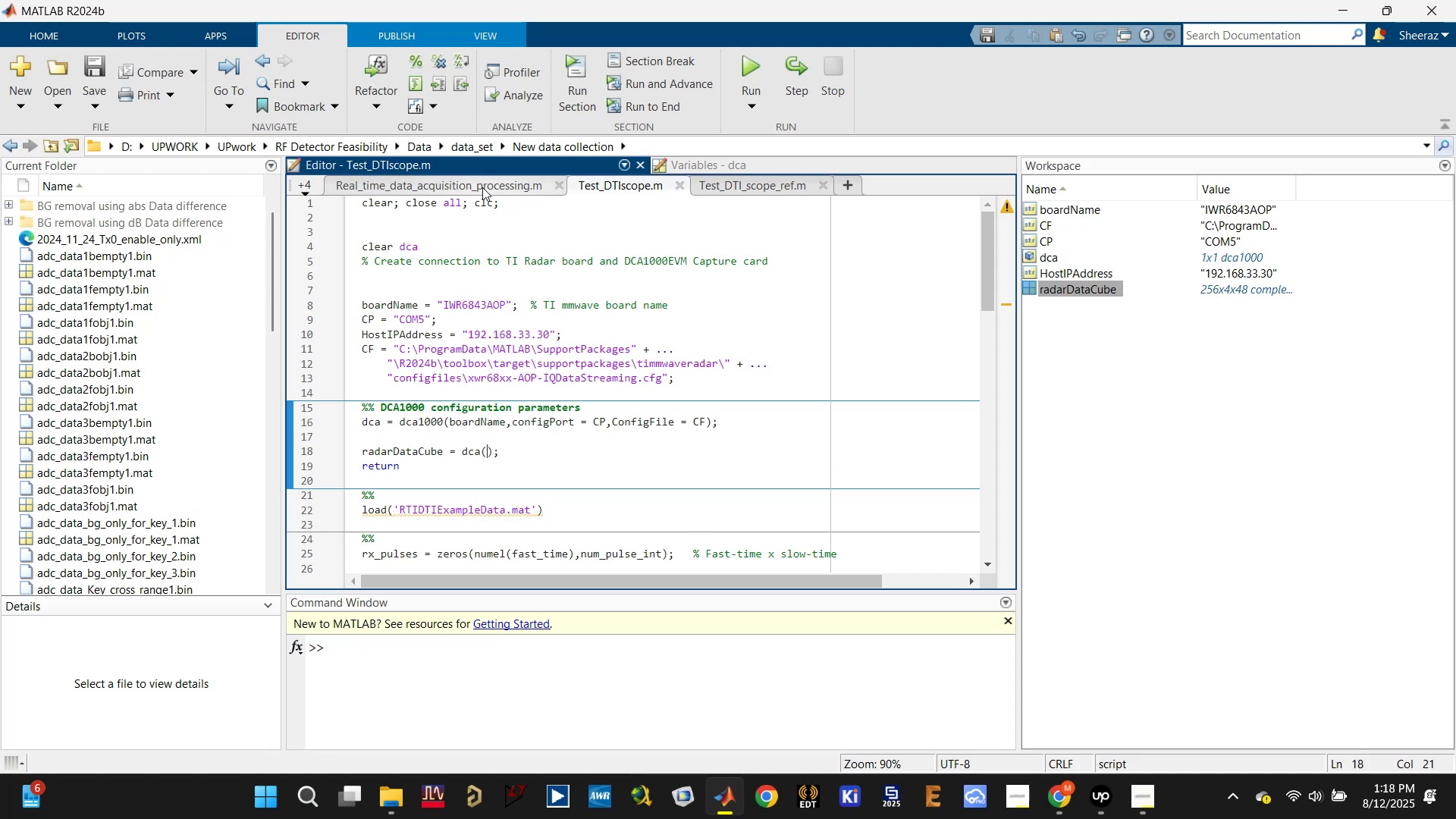 
scroll: coordinate [554, 400], scroll_direction: down, amount: 1.0
 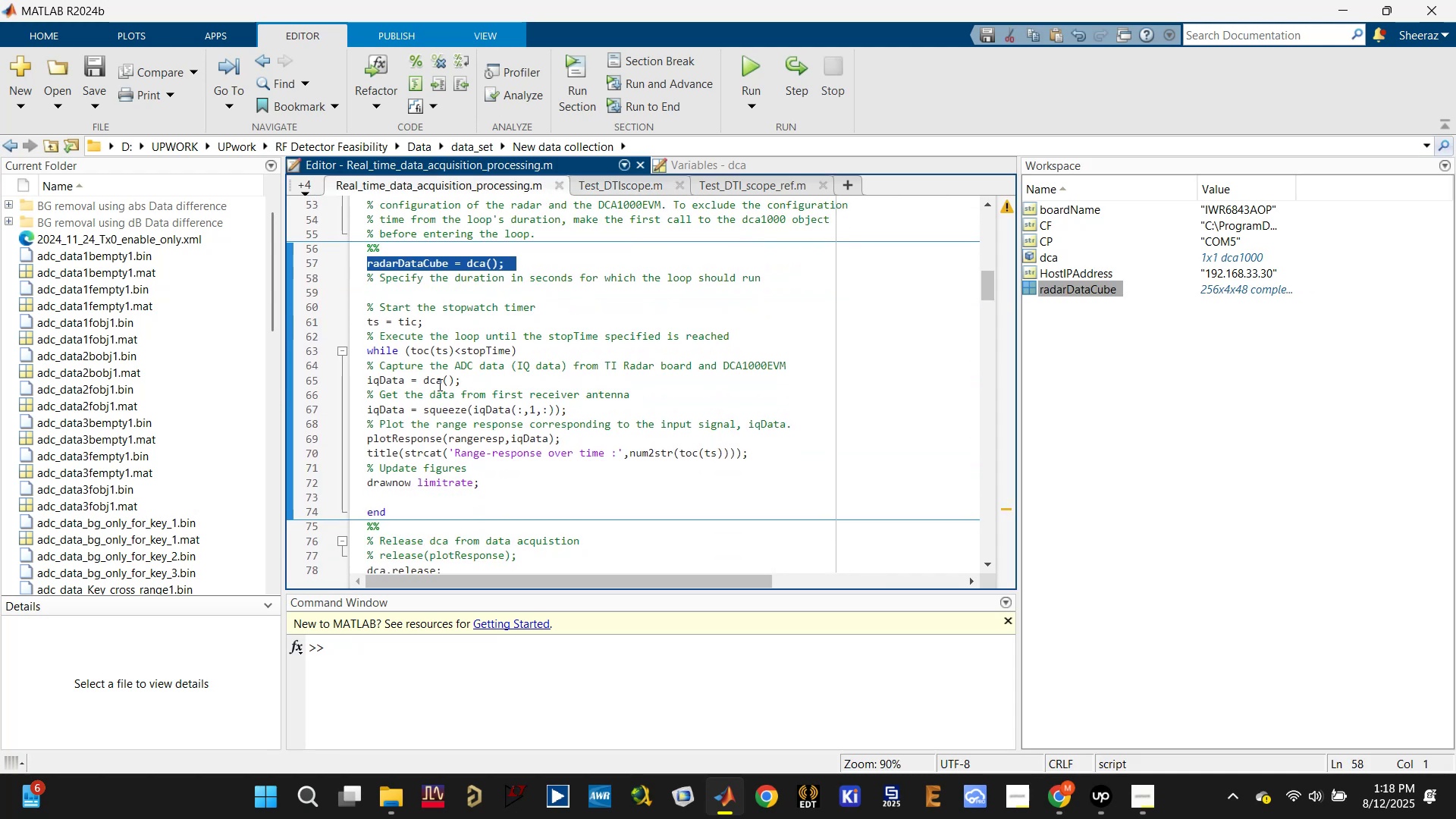 
left_click([435, 379])
 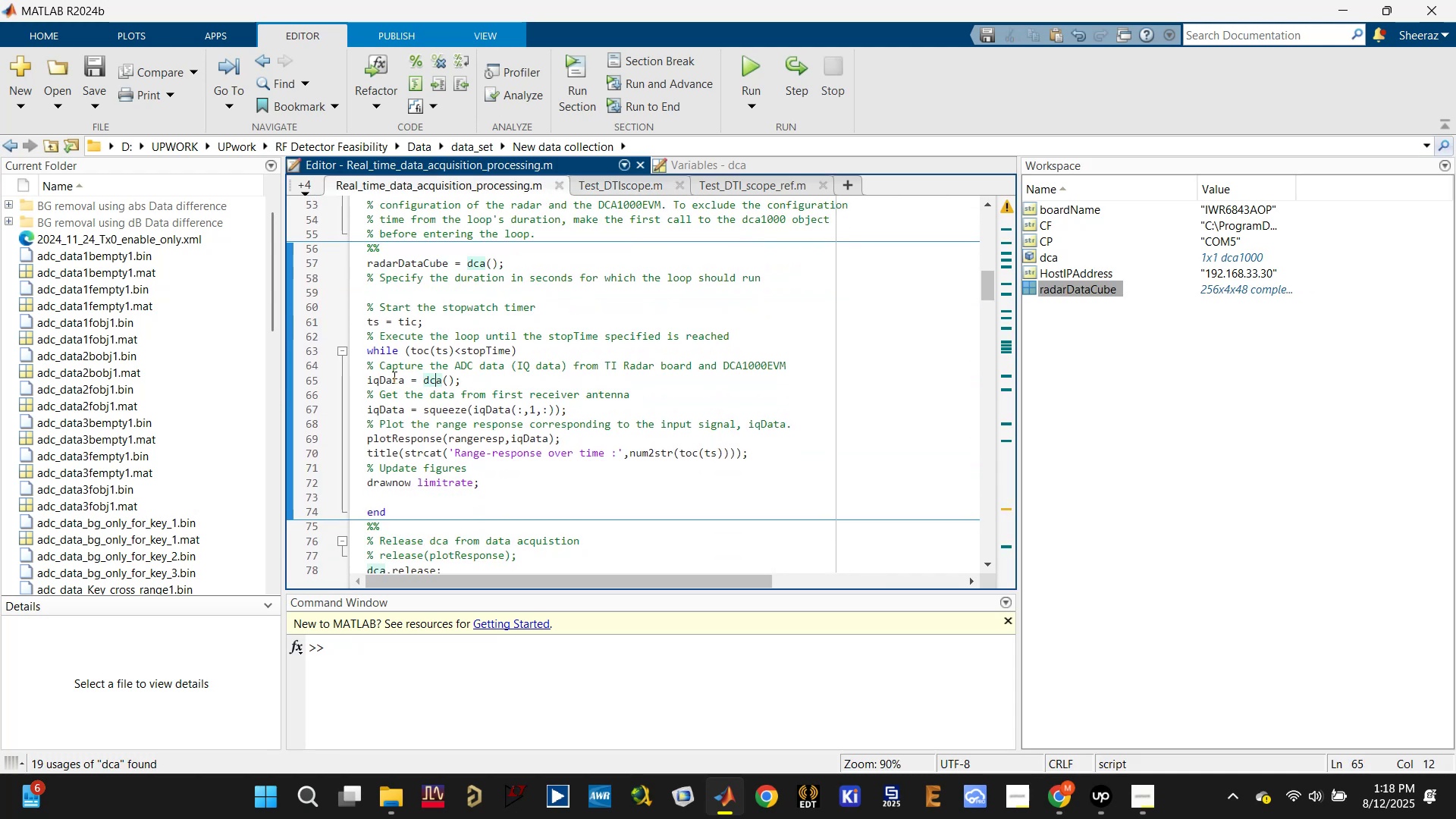 
left_click([391, 375])
 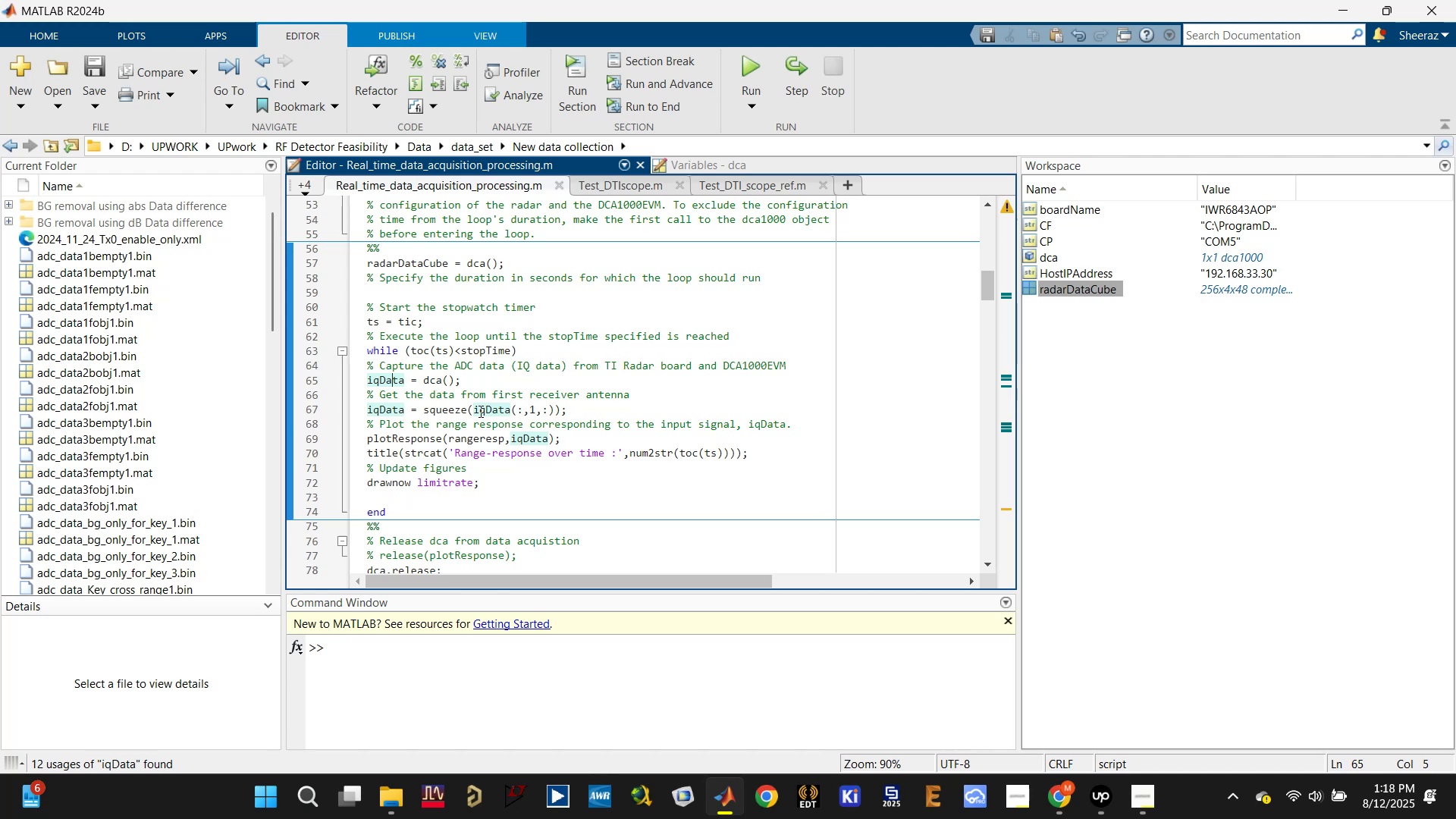 
left_click([434, 378])
 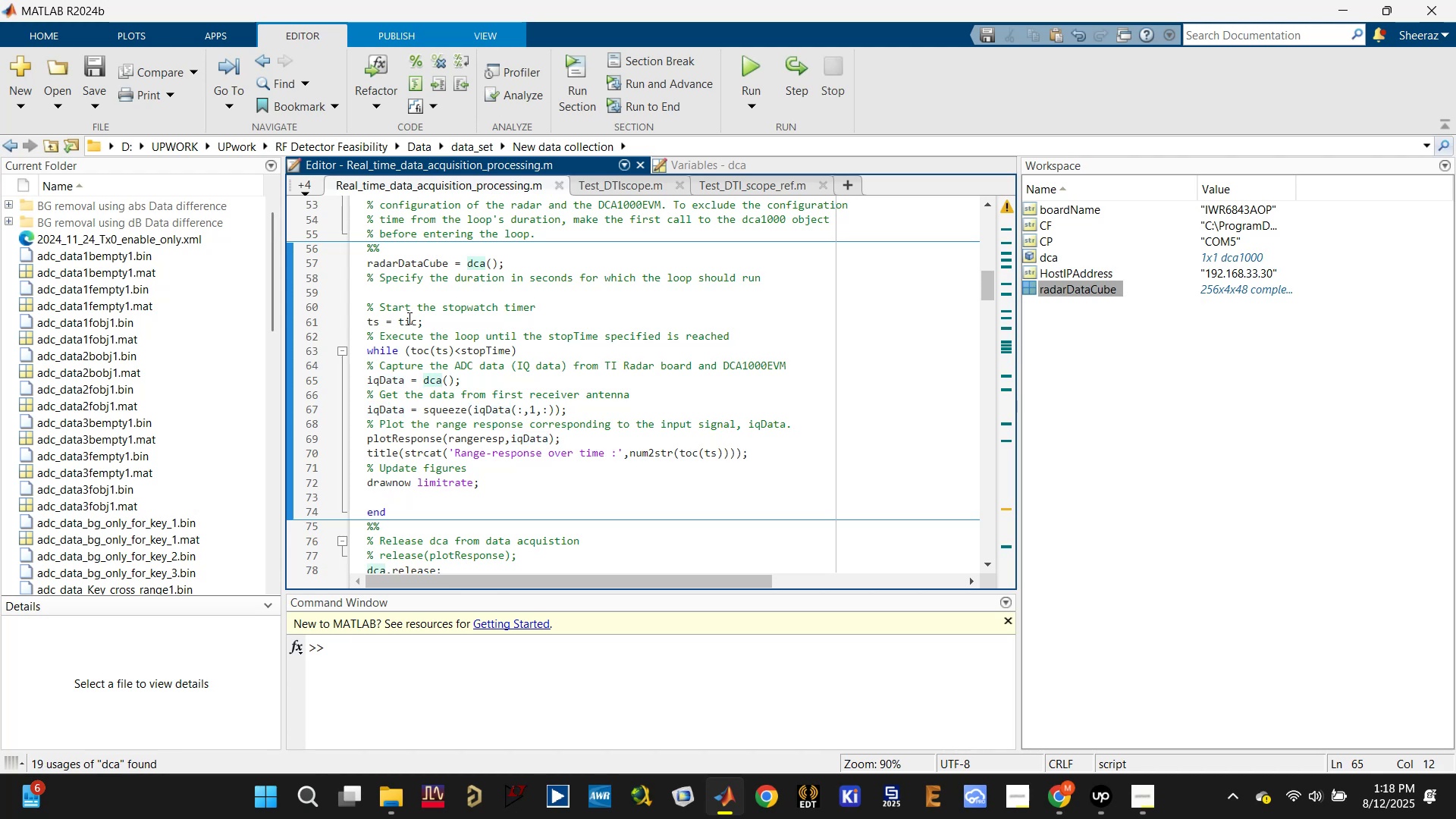 
left_click([411, 316])
 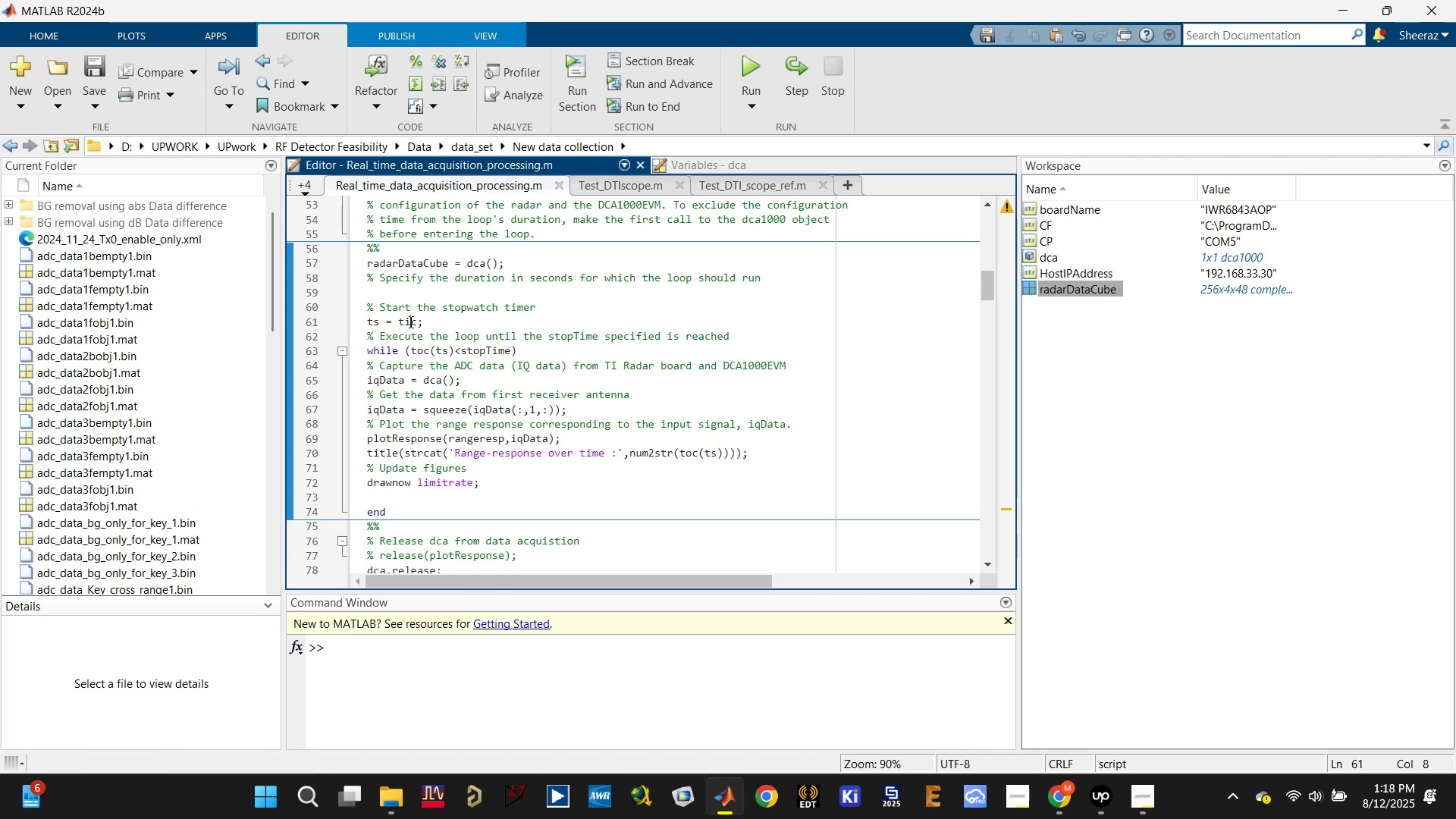 
double_click([410, 322])
 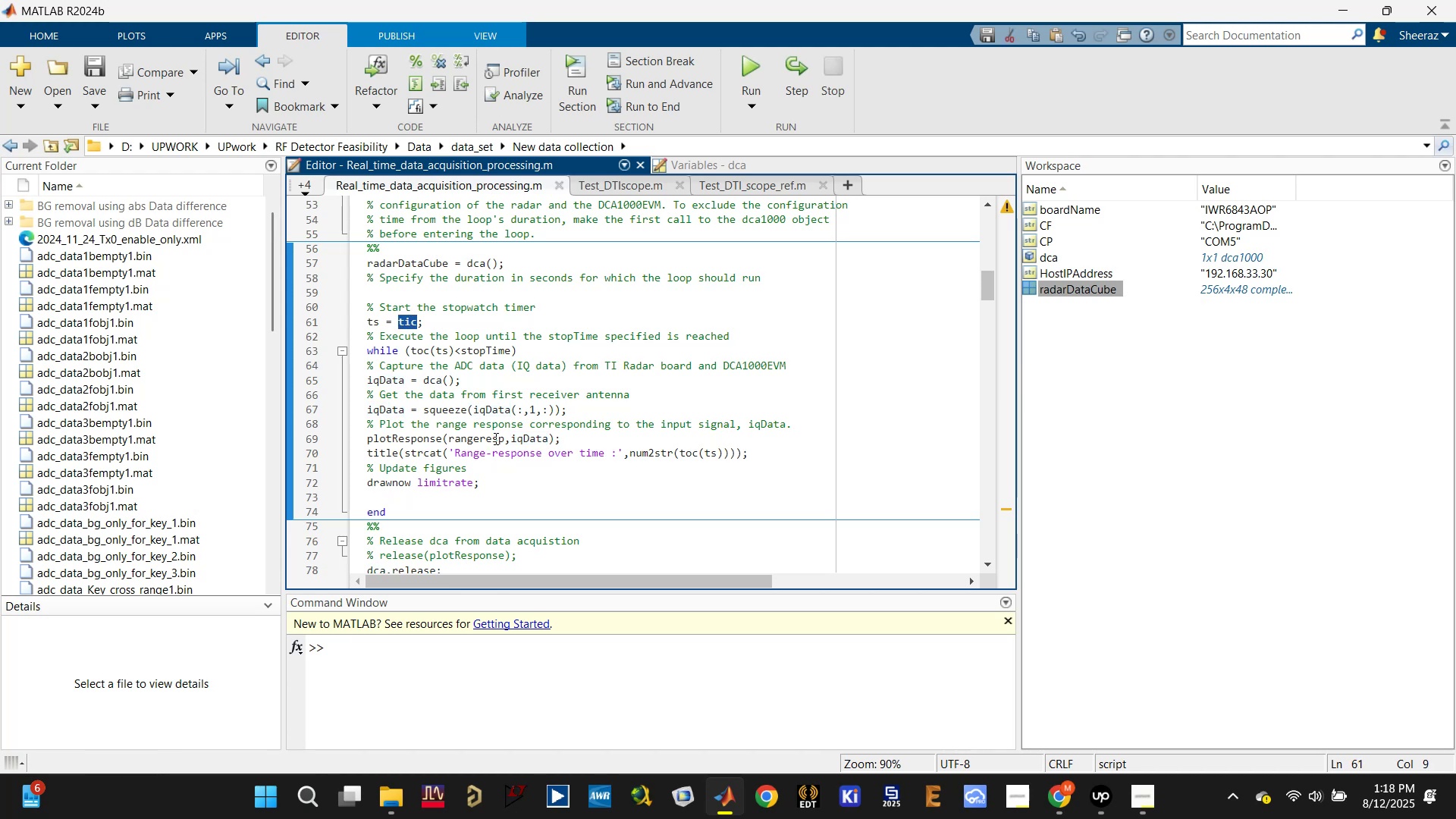 
double_click([494, 438])
 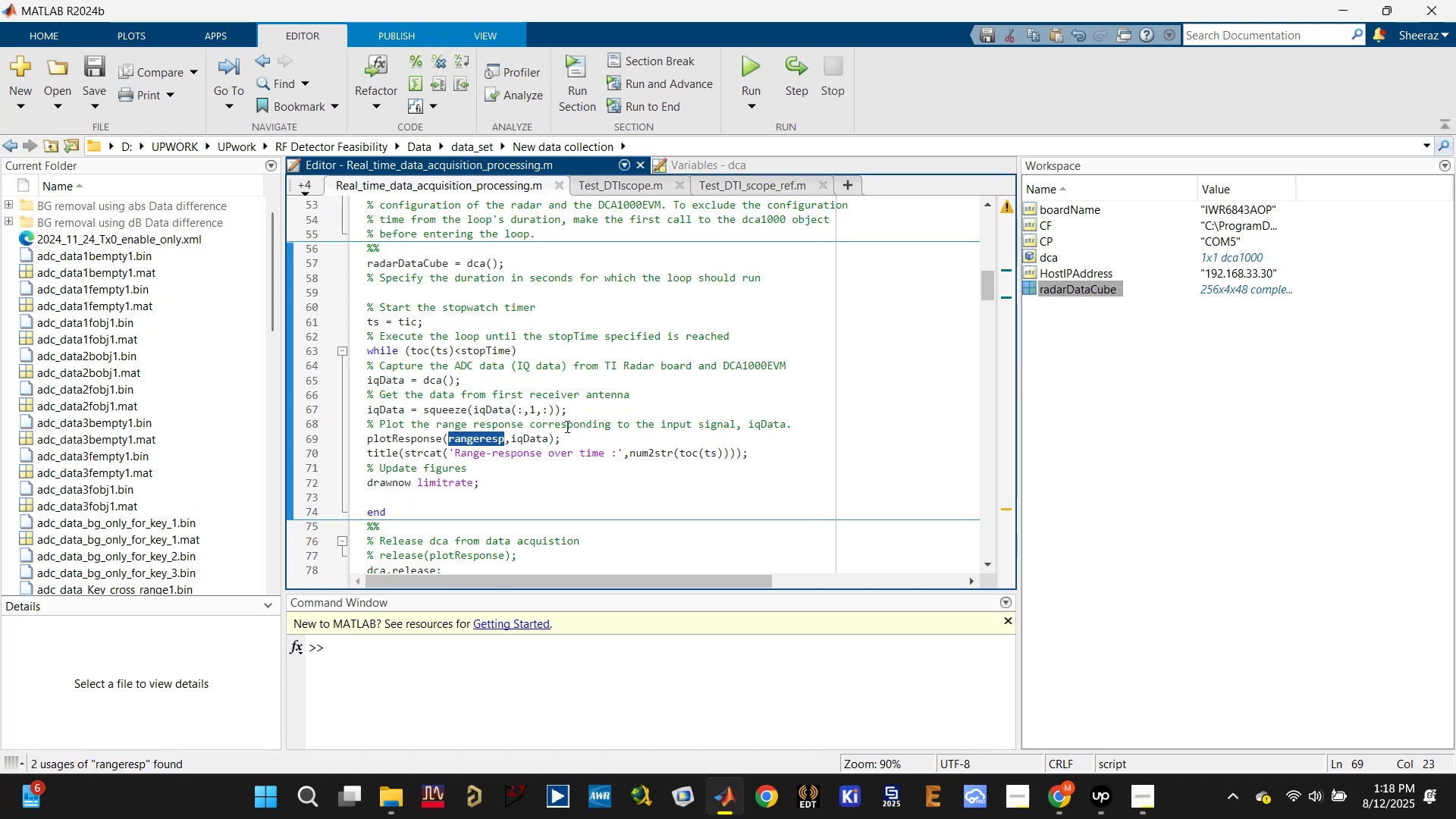 
left_click([615, 187])
 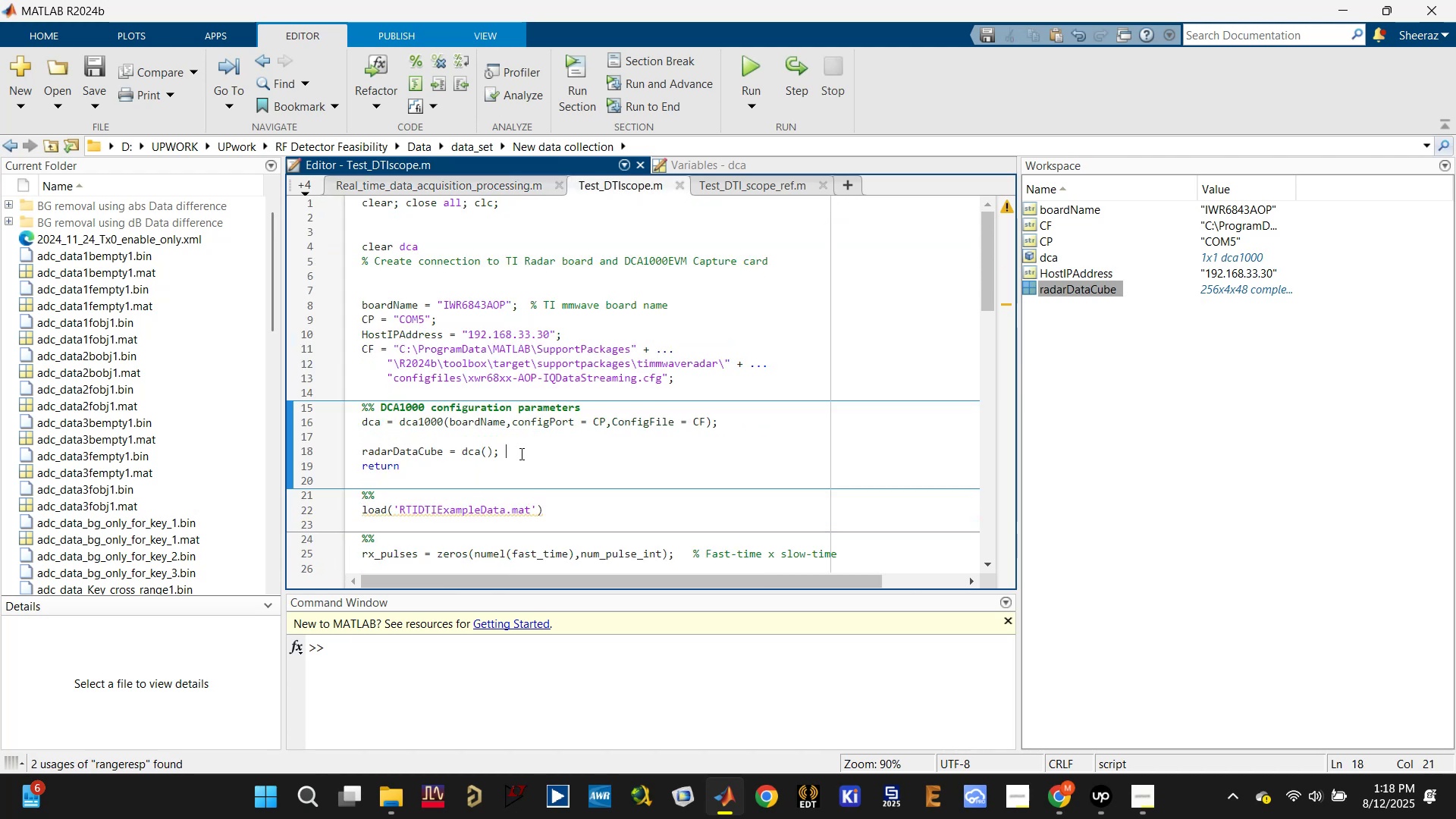 
key(Enter)
 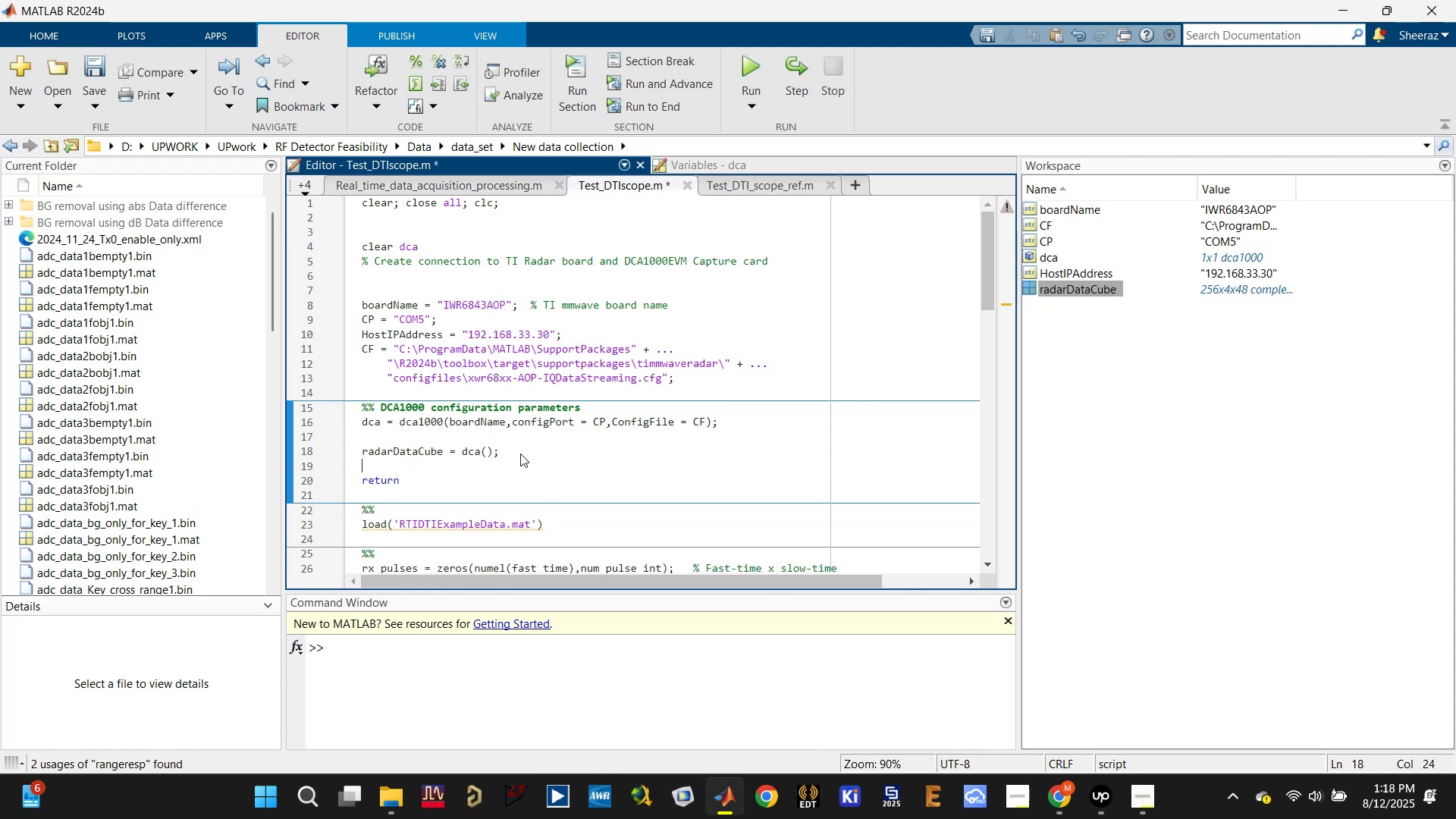 
key(Enter)
 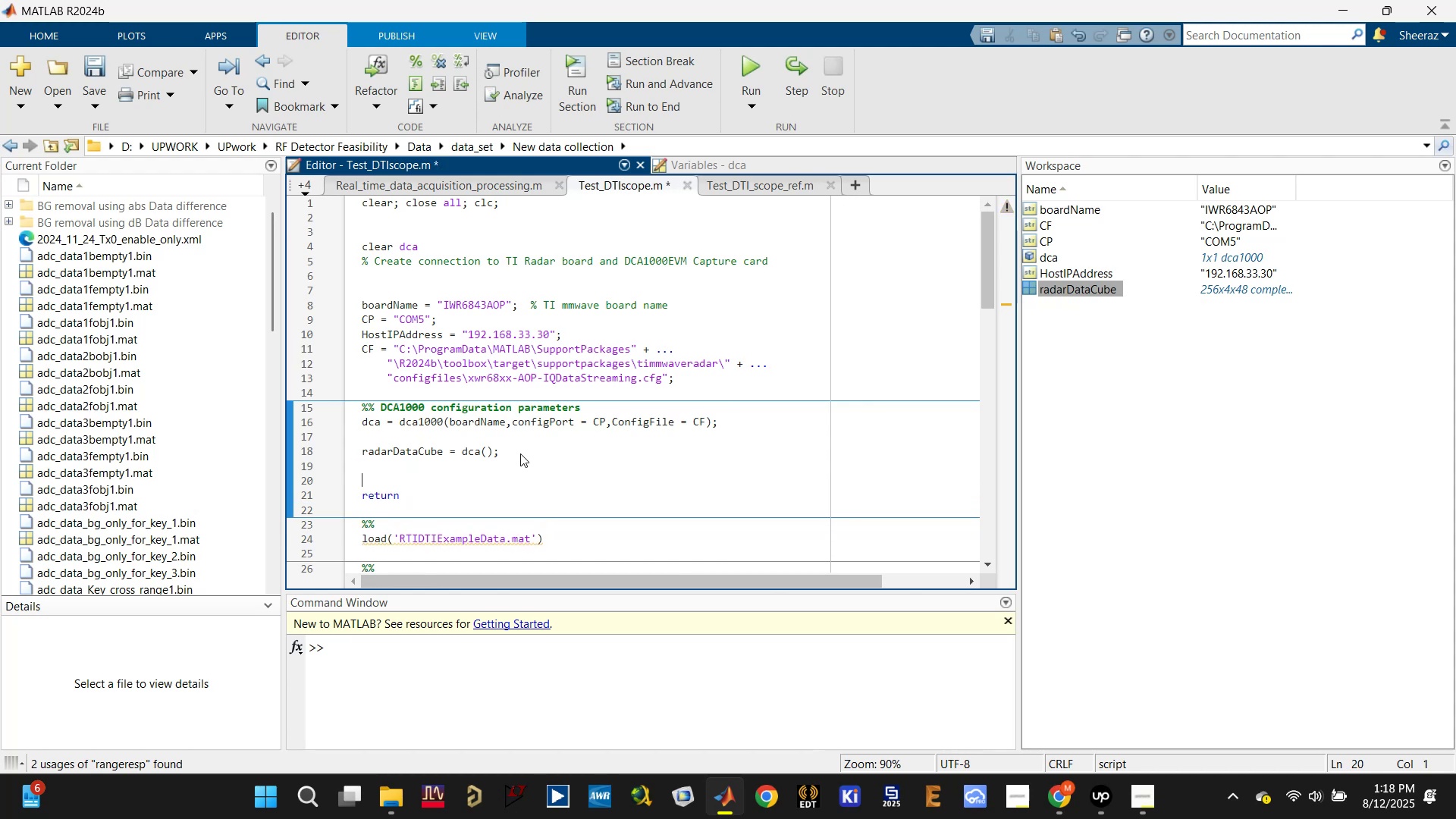 
scroll: coordinate [520, 453], scroll_direction: down, amount: 2.0
 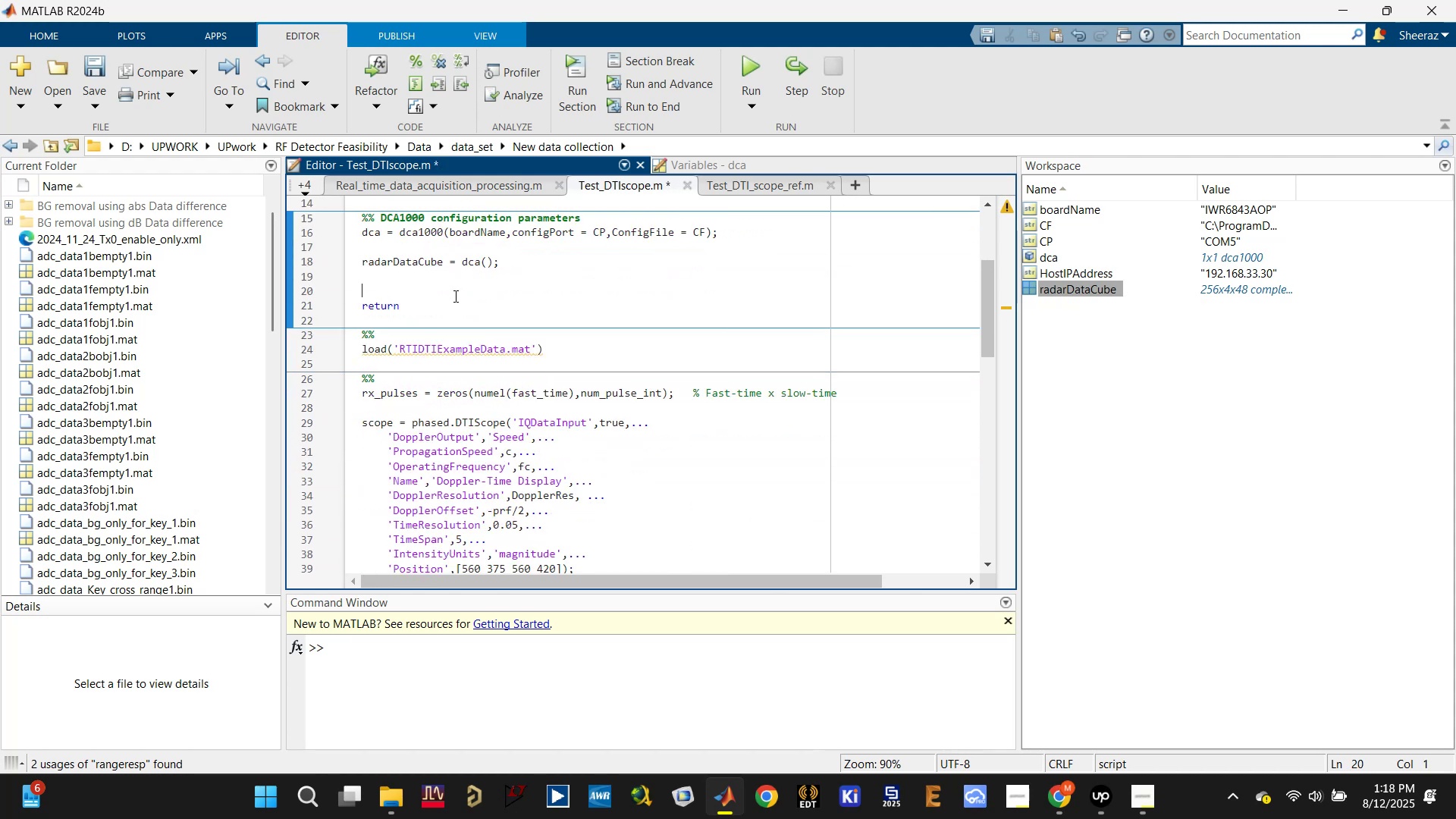 
type(  % captur e)
key(Backspace)
key(Backspace)
key(Backspace)
key(Backspace)
type(ure a single frame of data)
 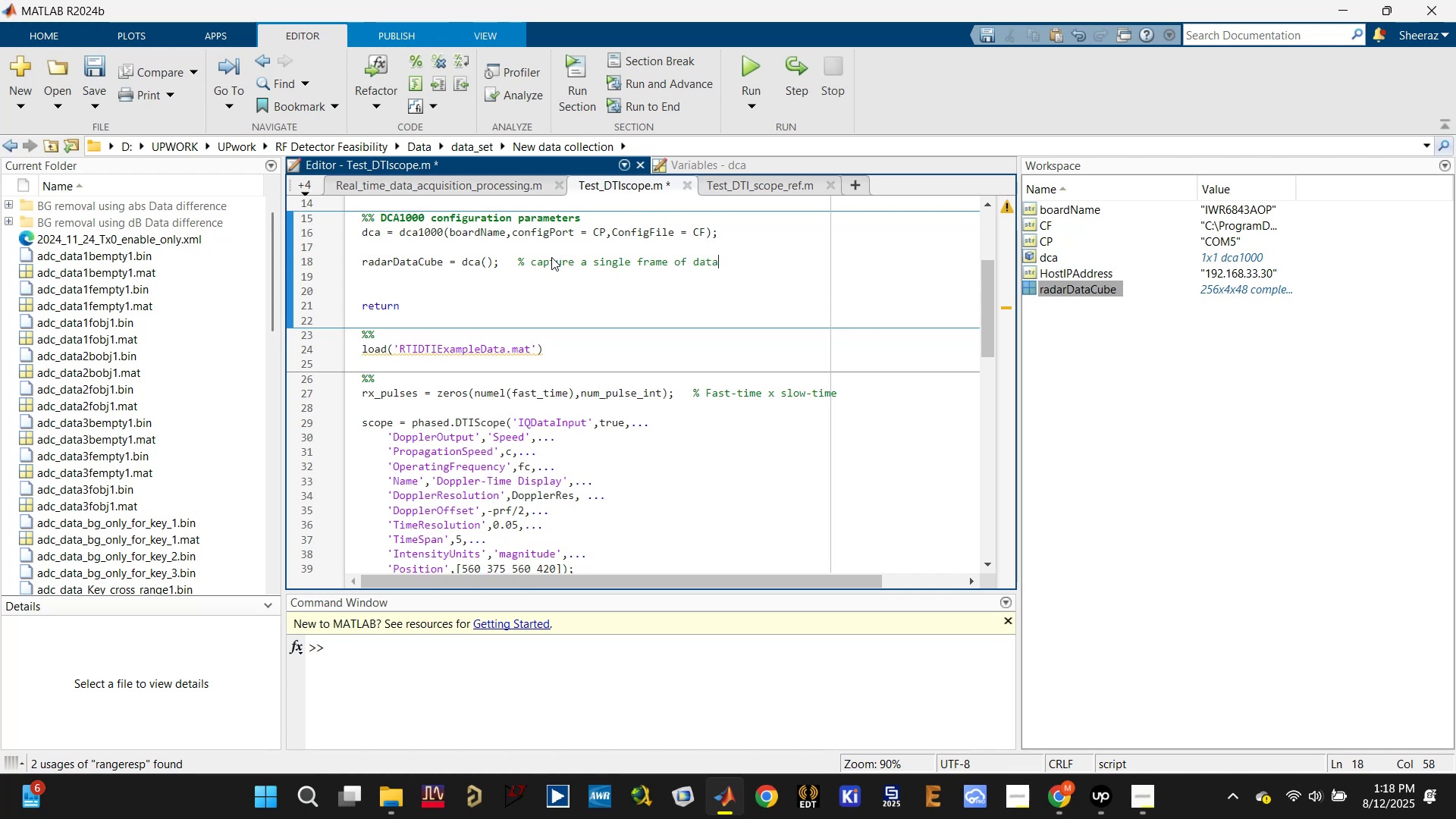 
left_click([474, 275])
 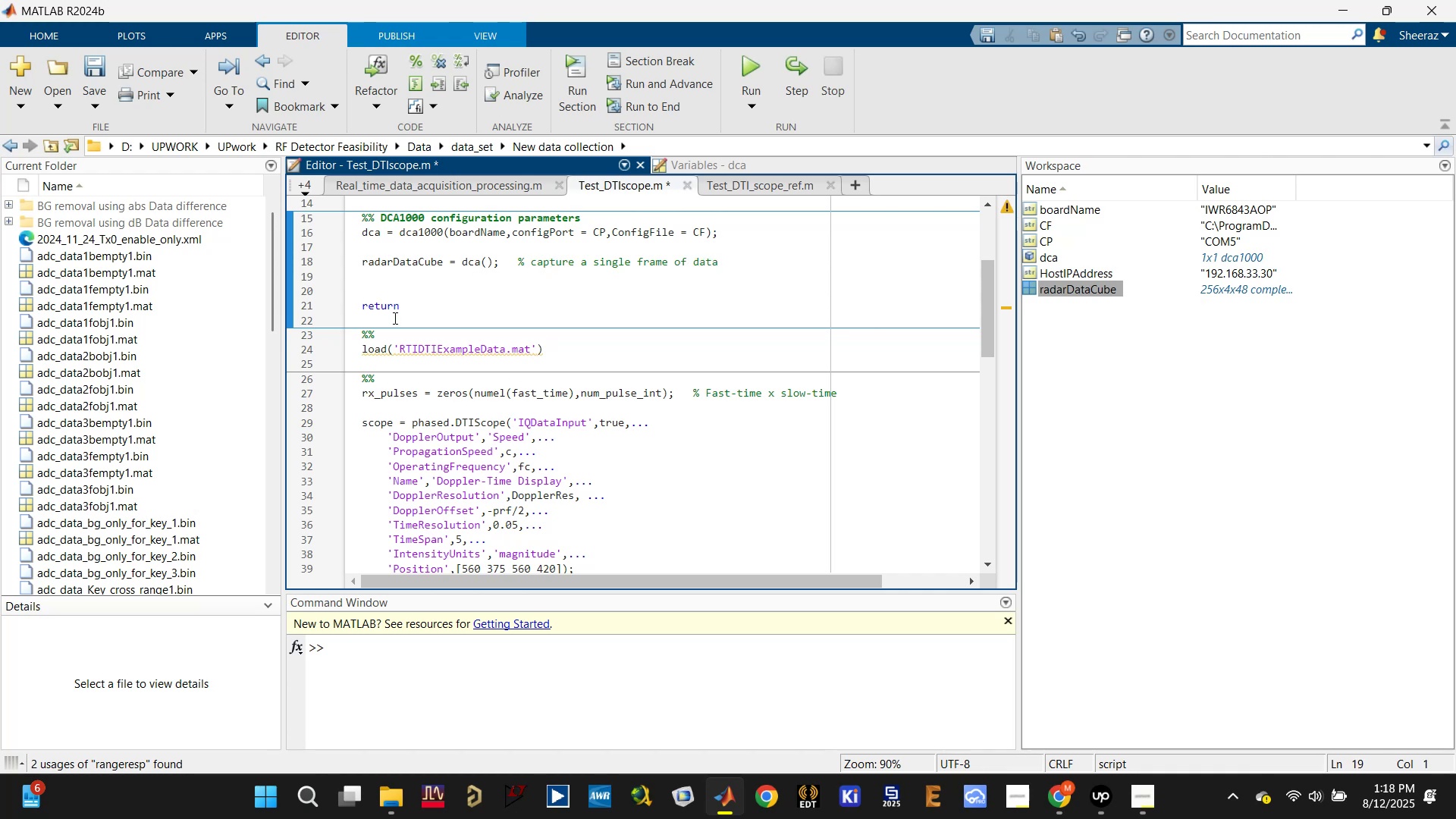 
left_click([413, 274])
 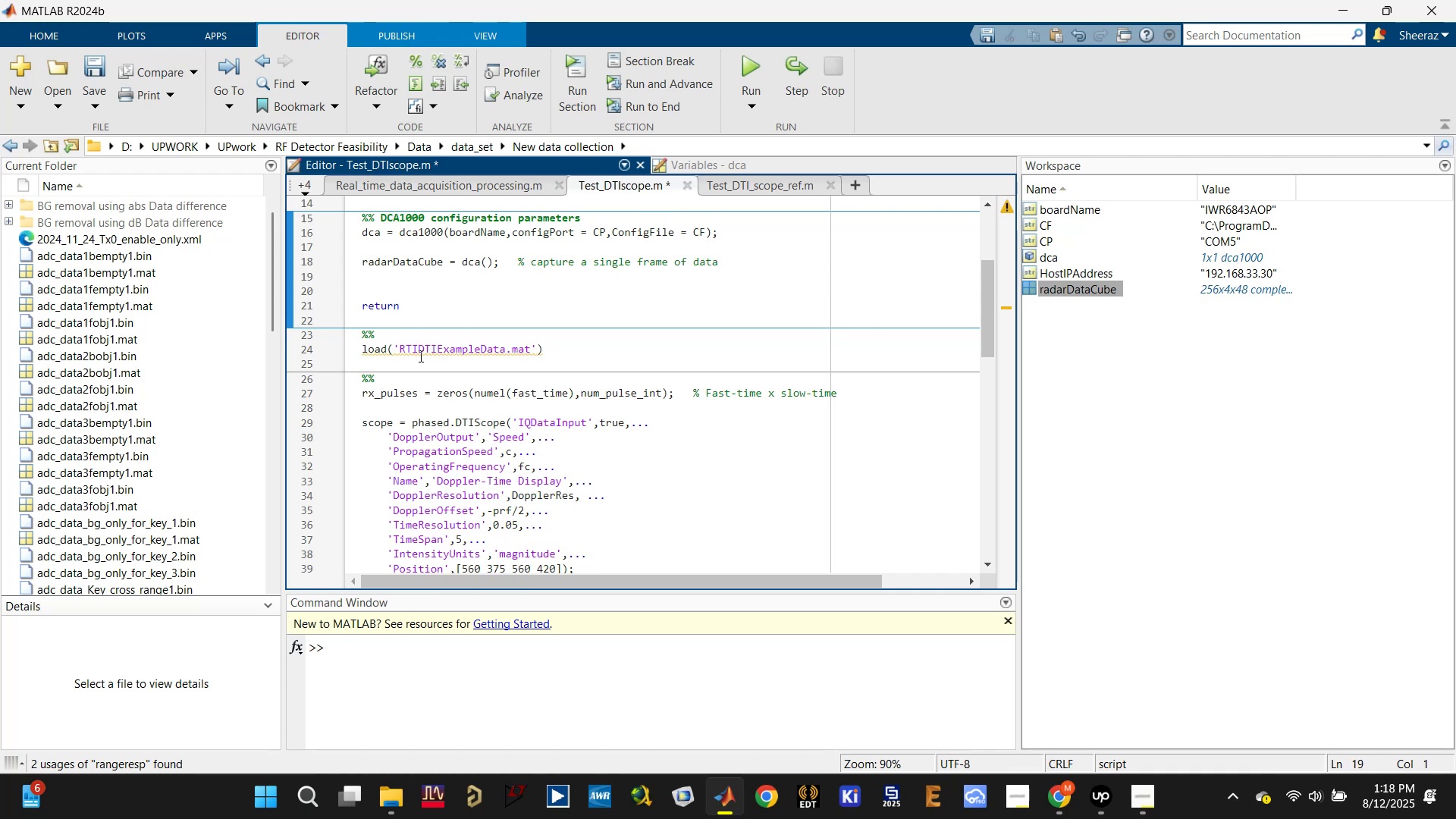 
scroll: coordinate [433, 438], scroll_direction: down, amount: 5.0
 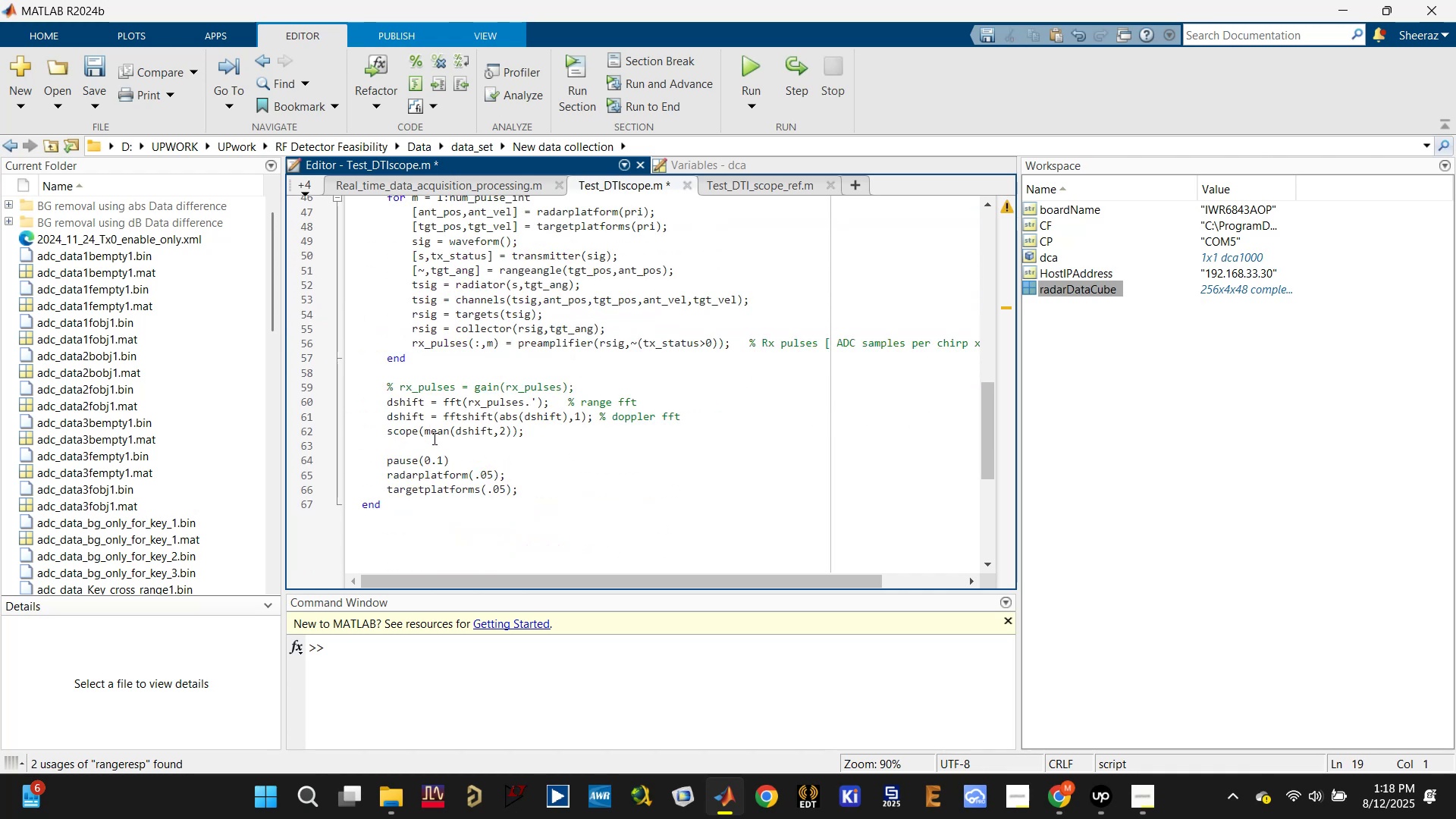 
scroll: coordinate [433, 438], scroll_direction: up, amount: 4.0
 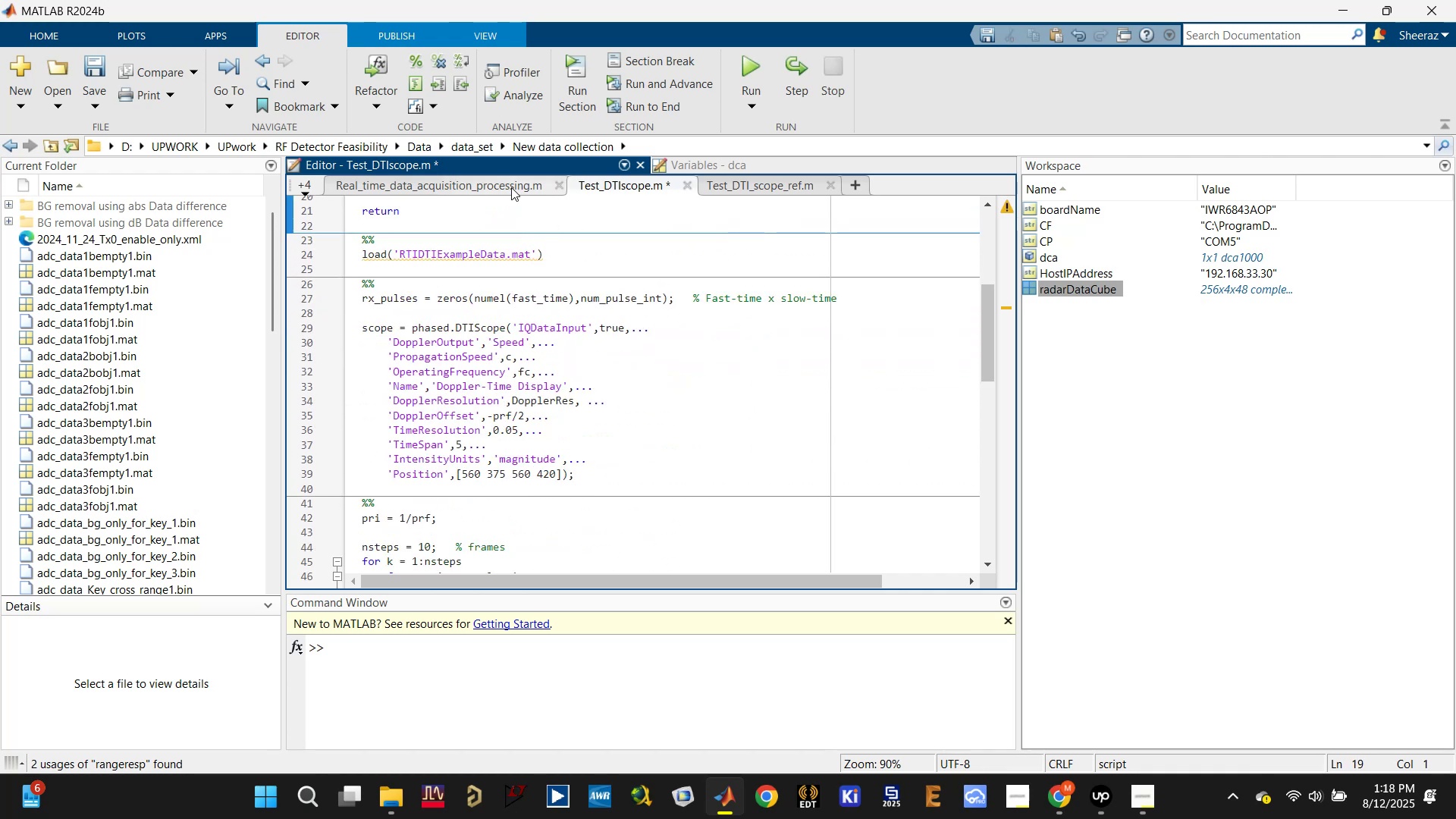 
left_click([509, 187])
 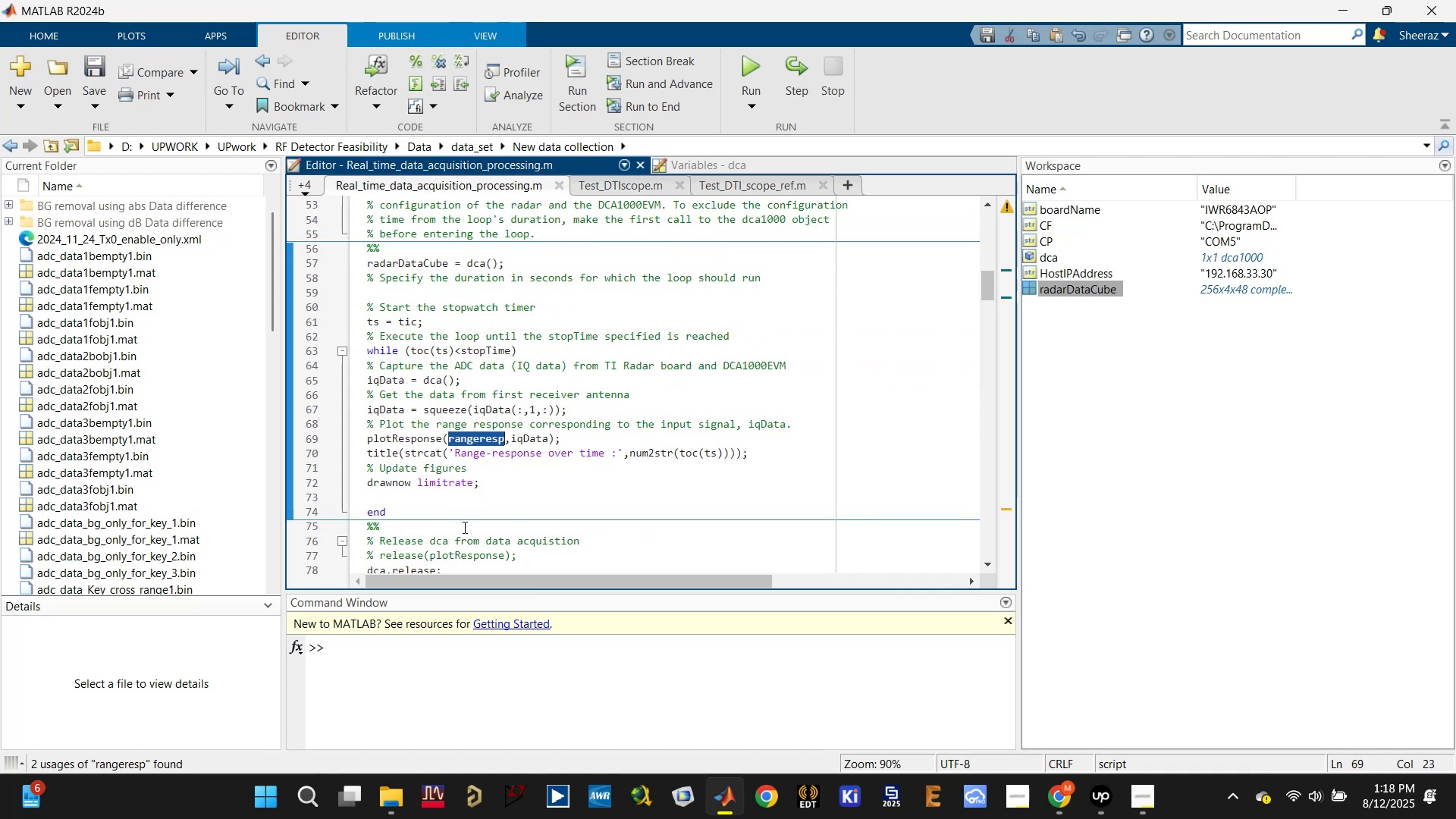 
scroll: coordinate [435, 430], scroll_direction: down, amount: 12.0
 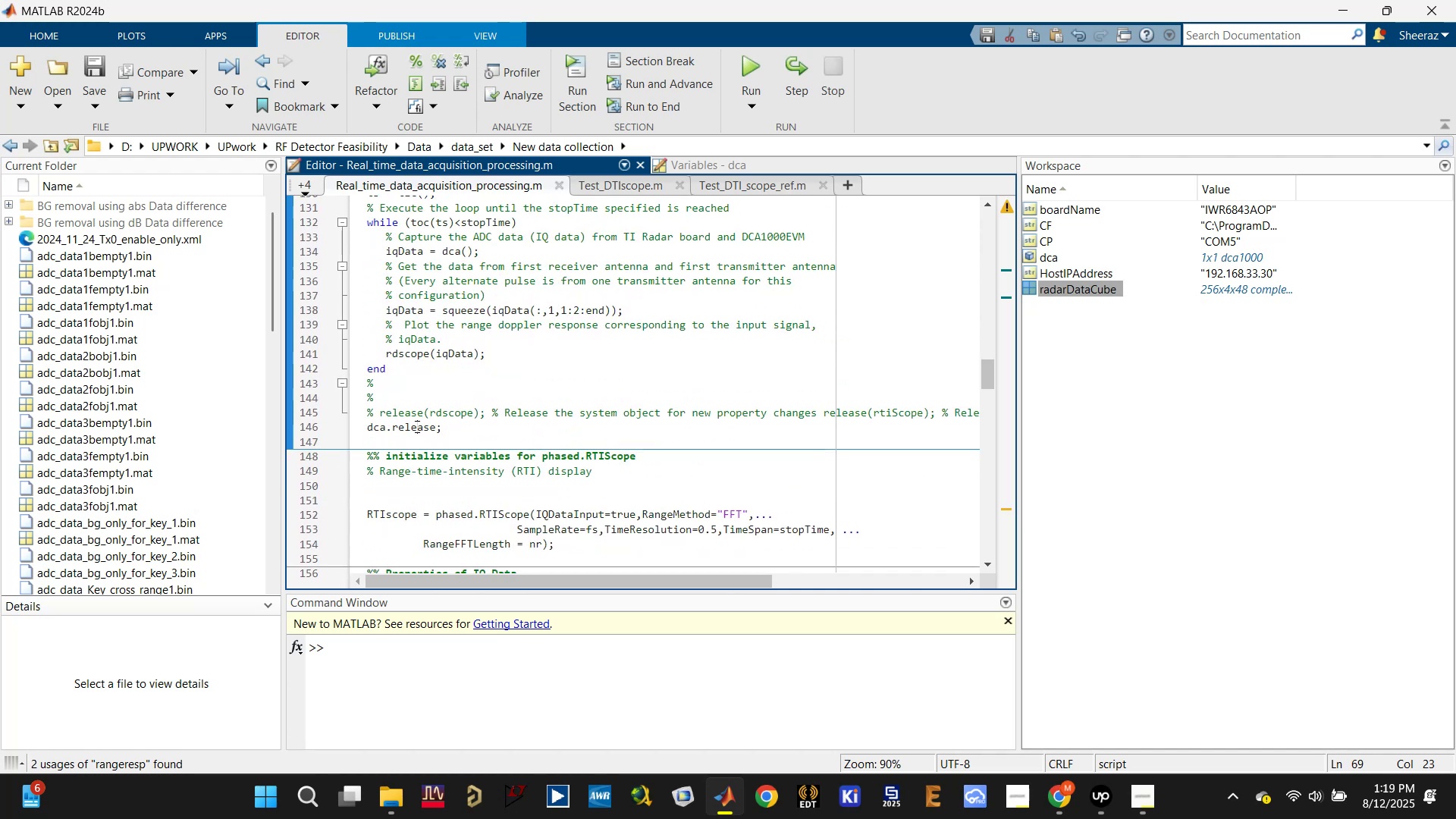 
double_click([416, 425])
 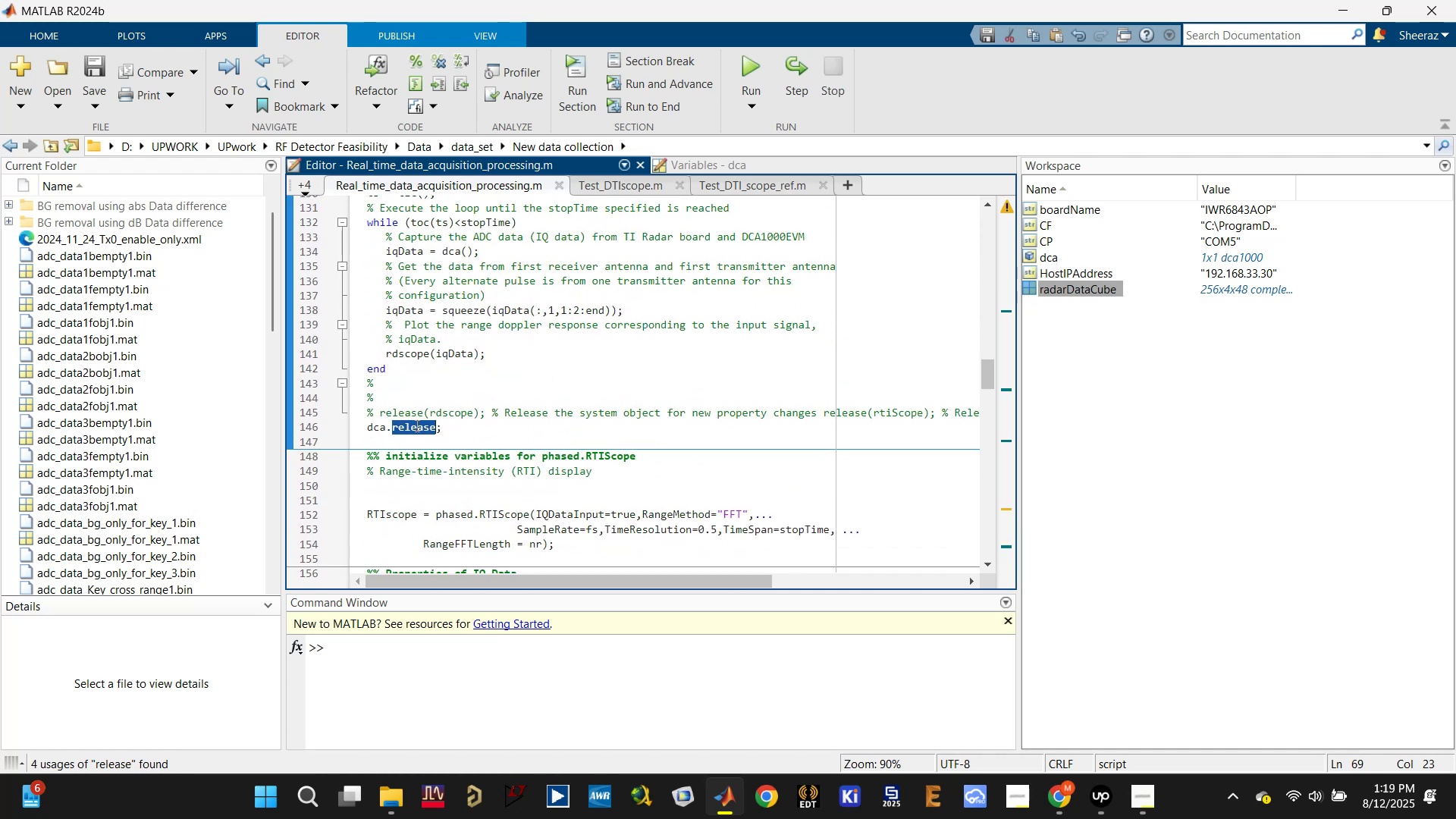 
triple_click([416, 425])
 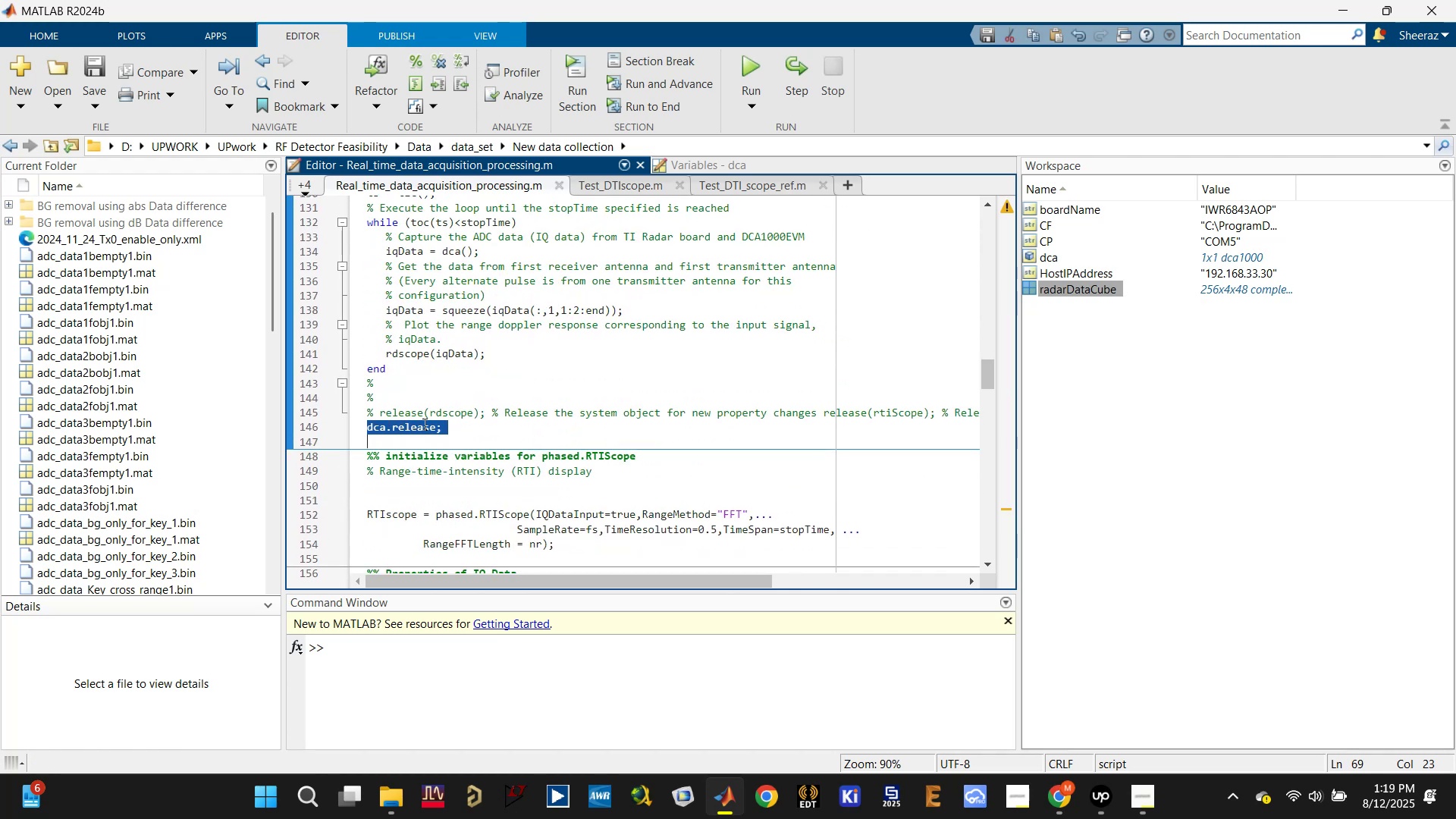 
key(Control+C)
 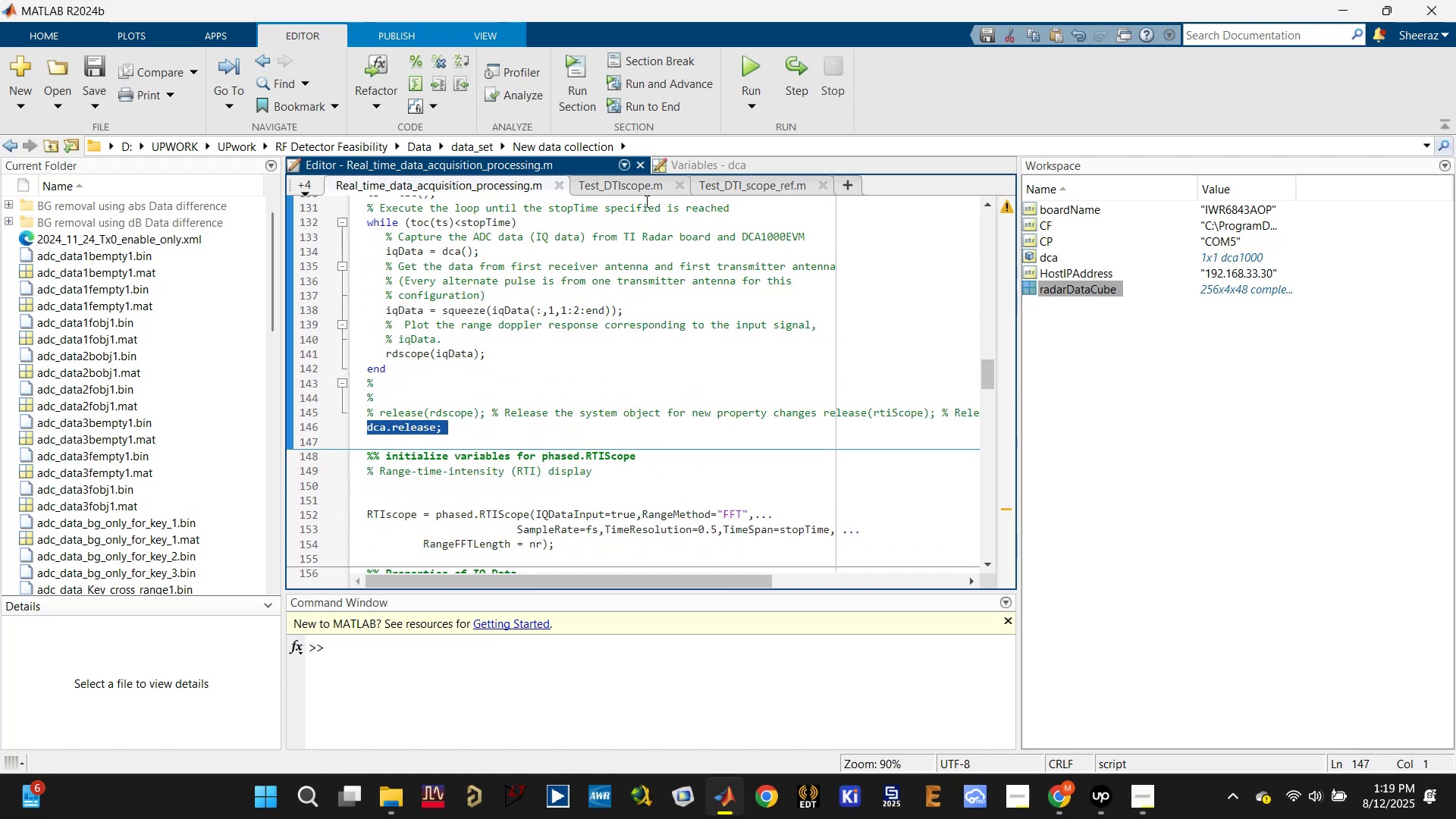 
left_click([632, 190])
 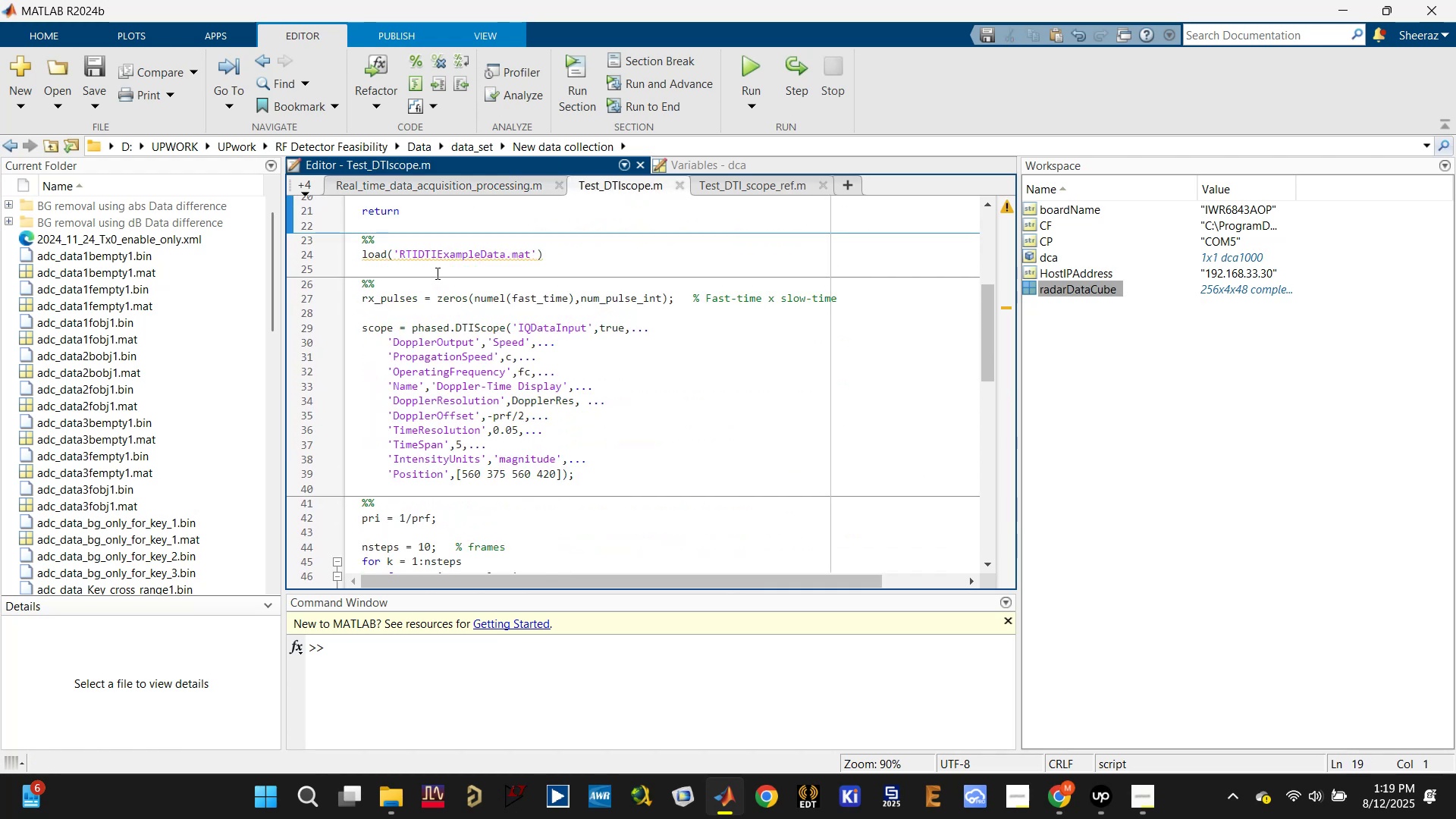 
scroll: coordinate [436, 273], scroll_direction: up, amount: 1.0
 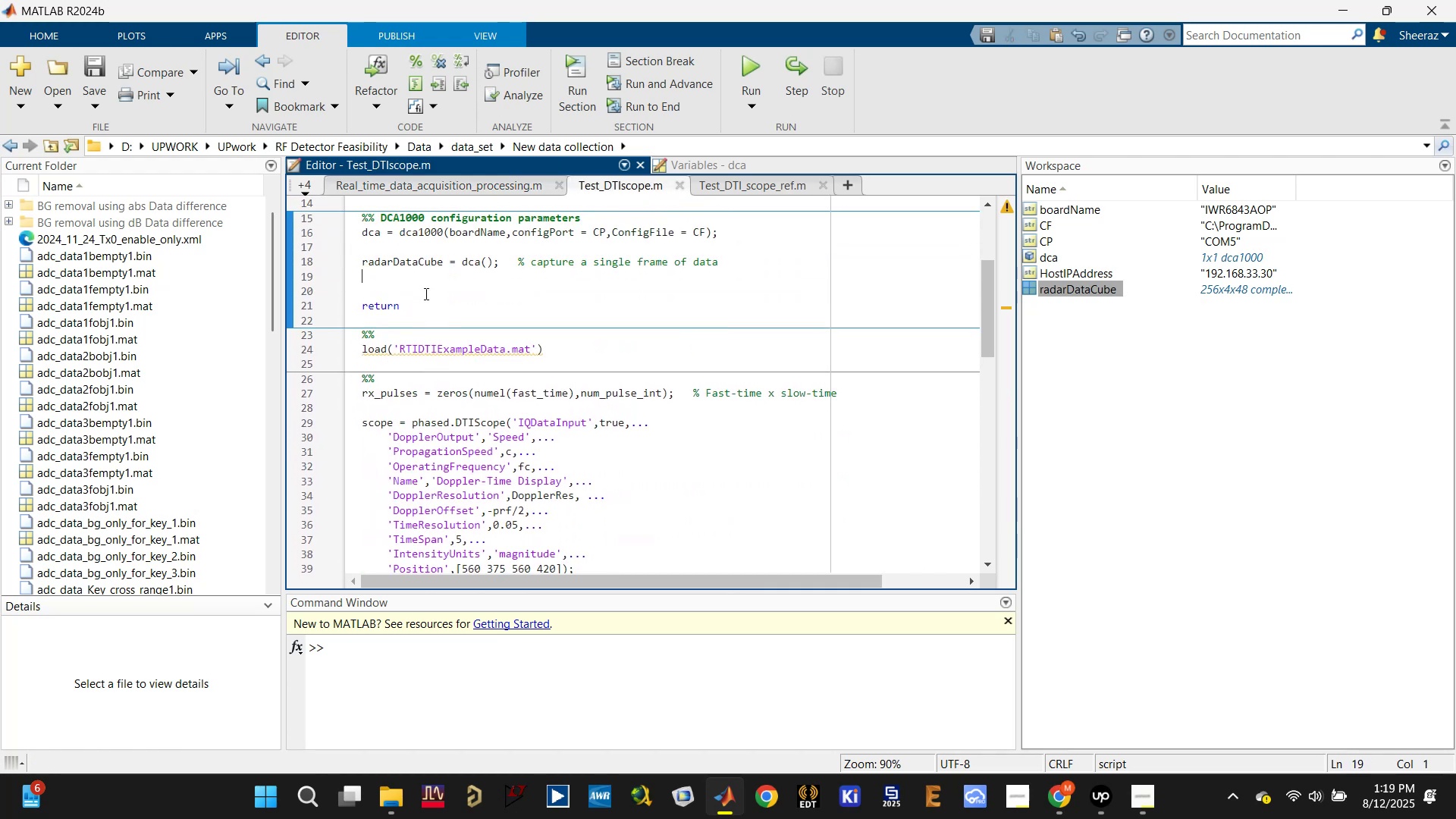 
left_click([425, 283])
 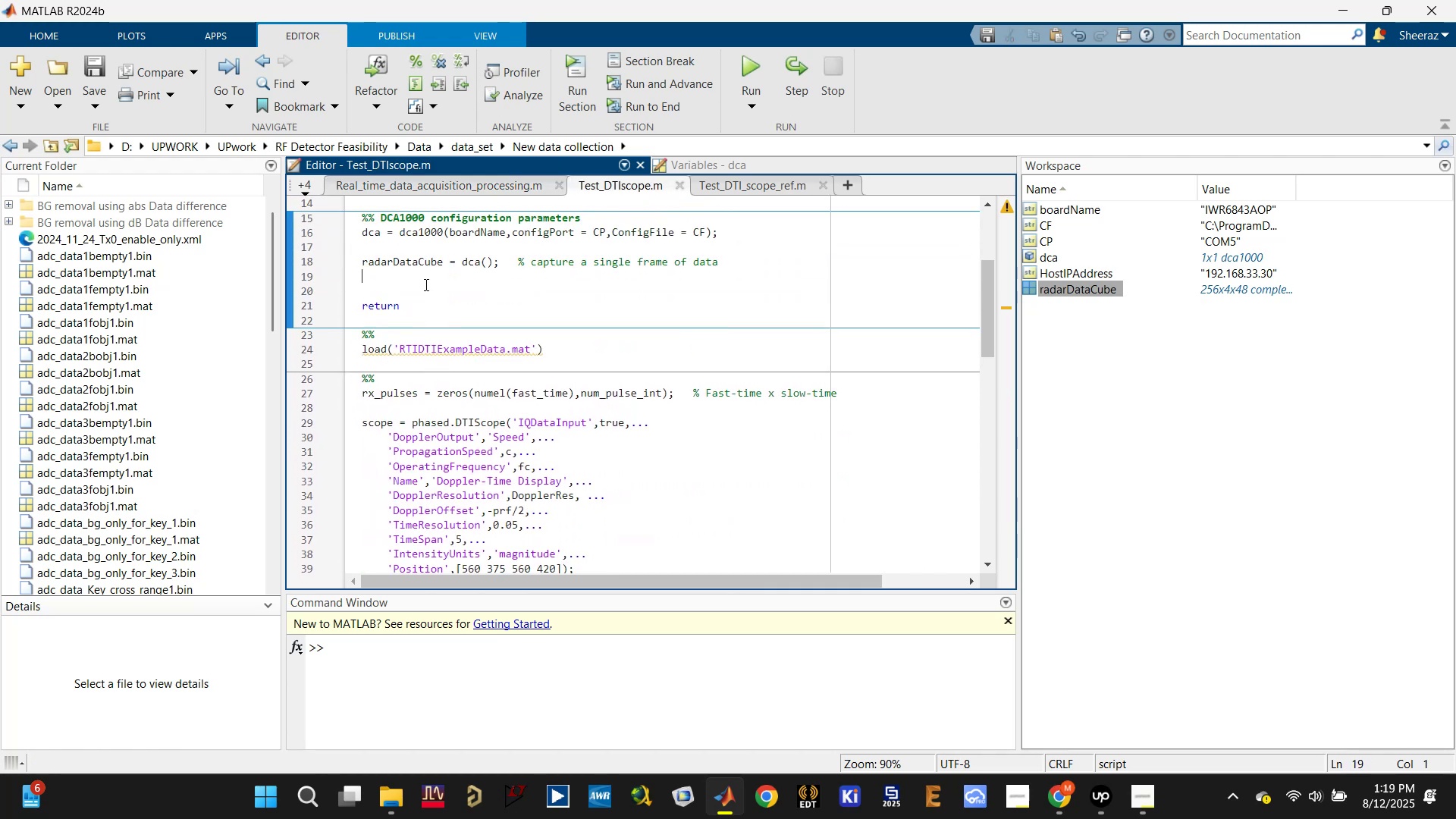 
key(Control+V)
 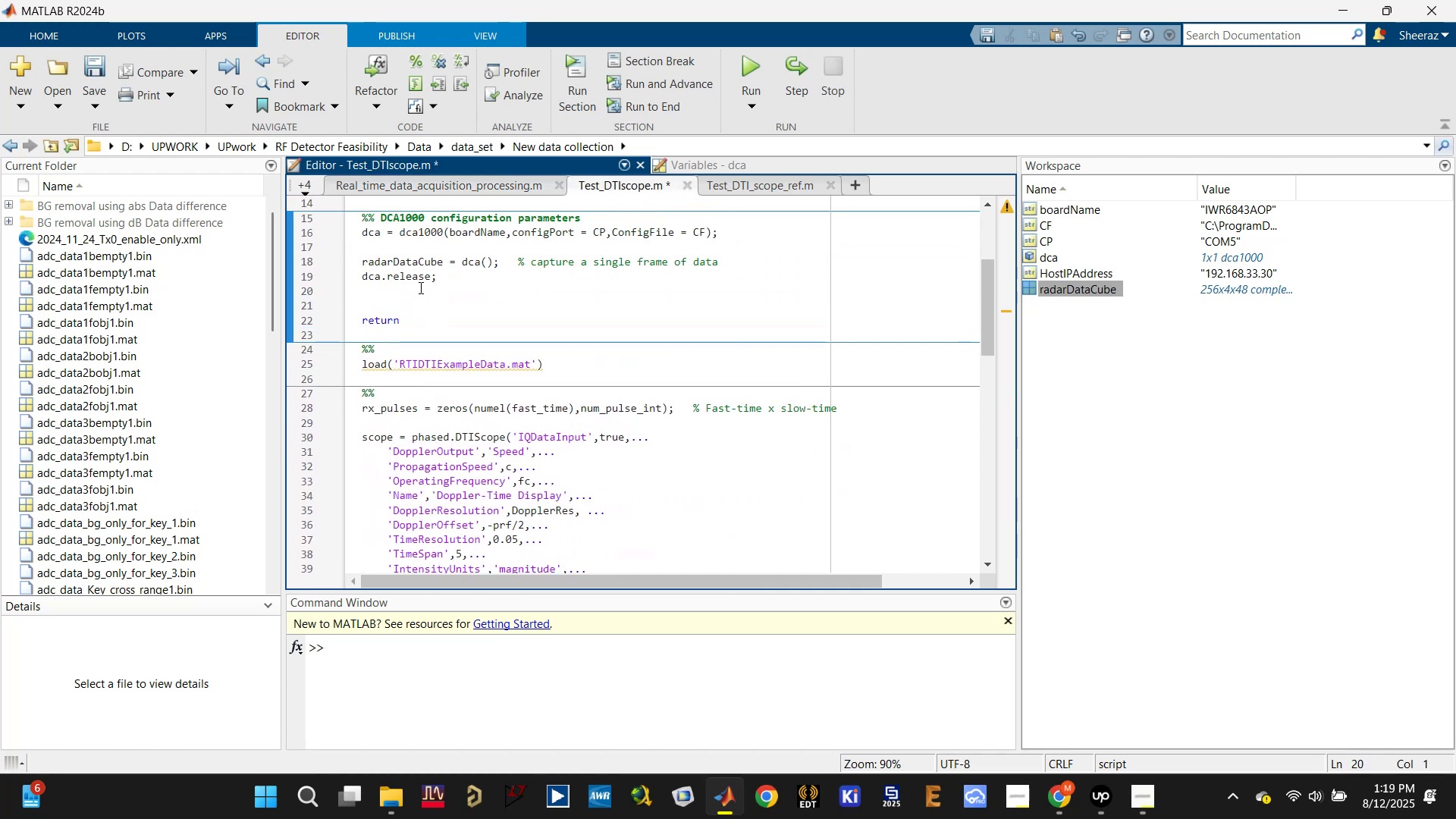 
key(Control+Enter)
 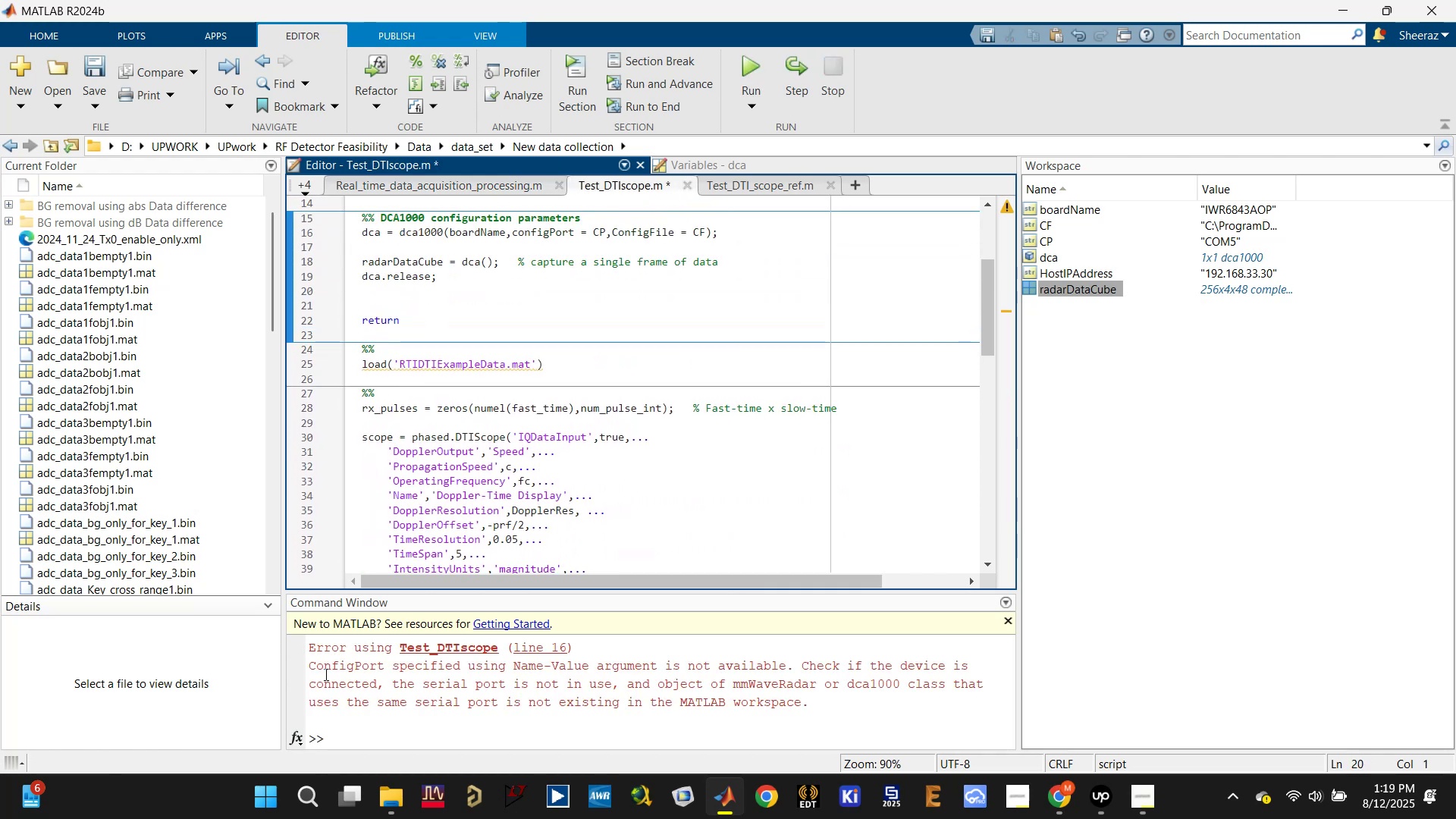 
left_click([397, 726])
 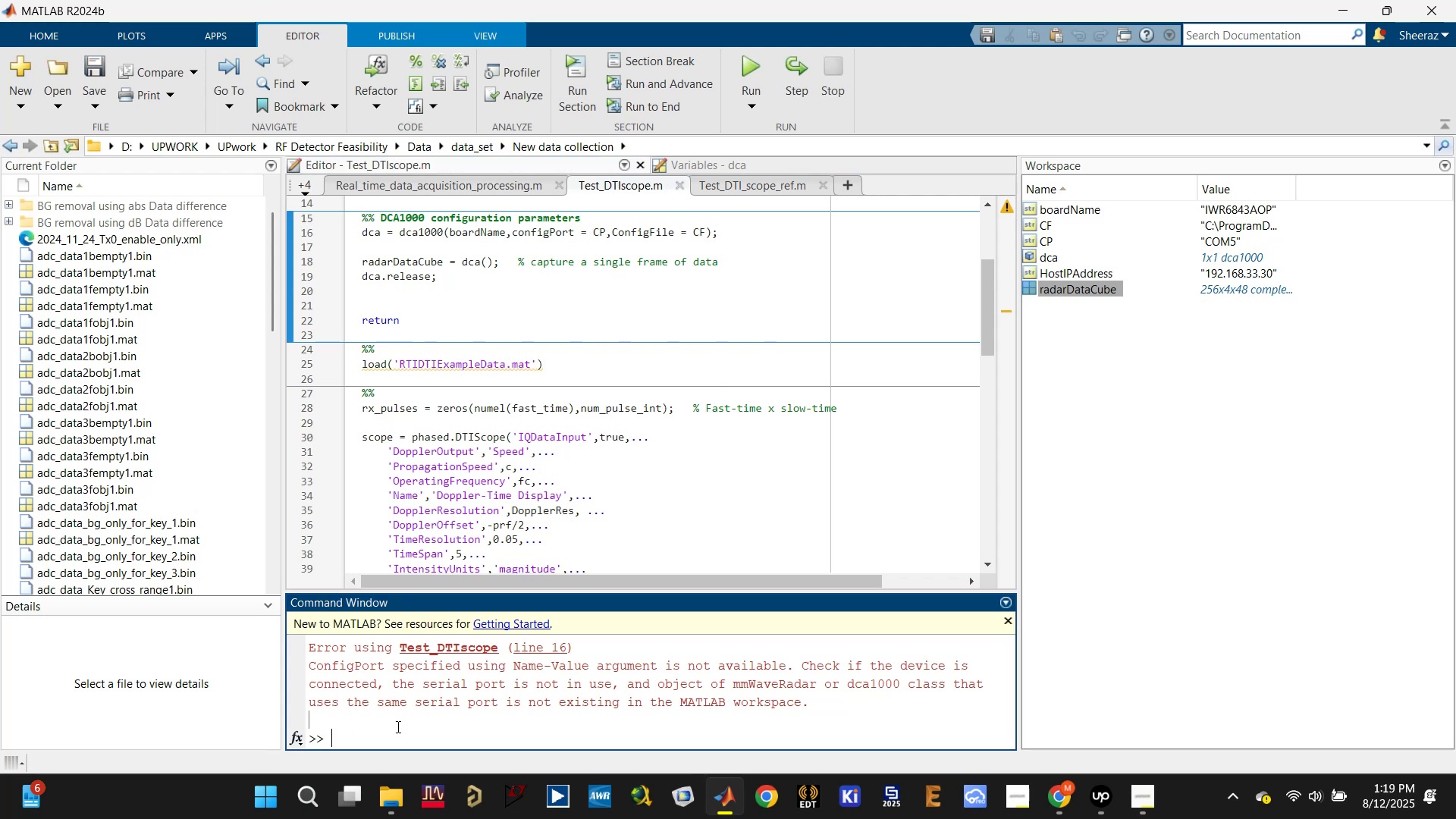 
type(clc)
 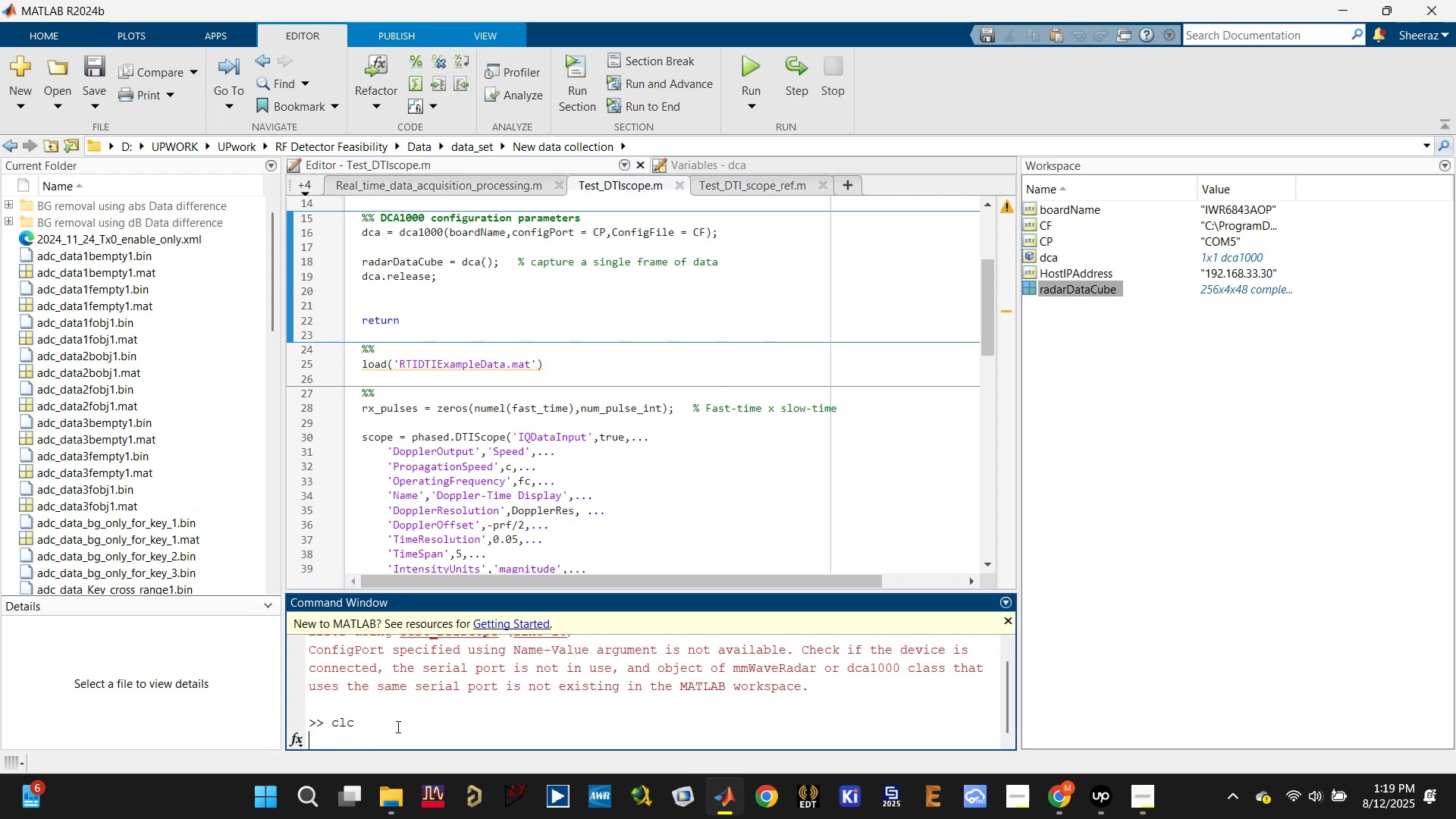 
key(Enter)
 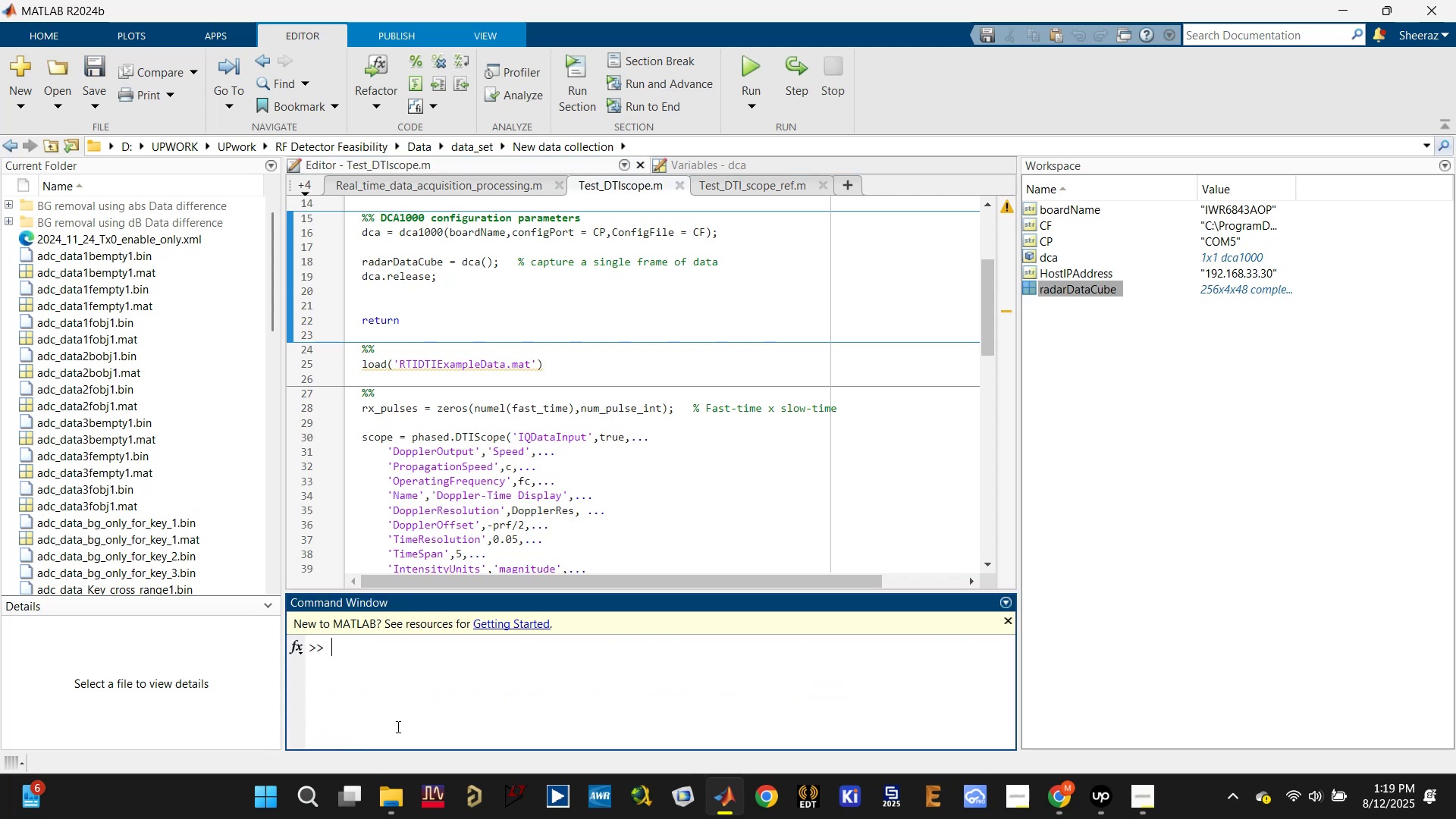 
key(Control+S)
 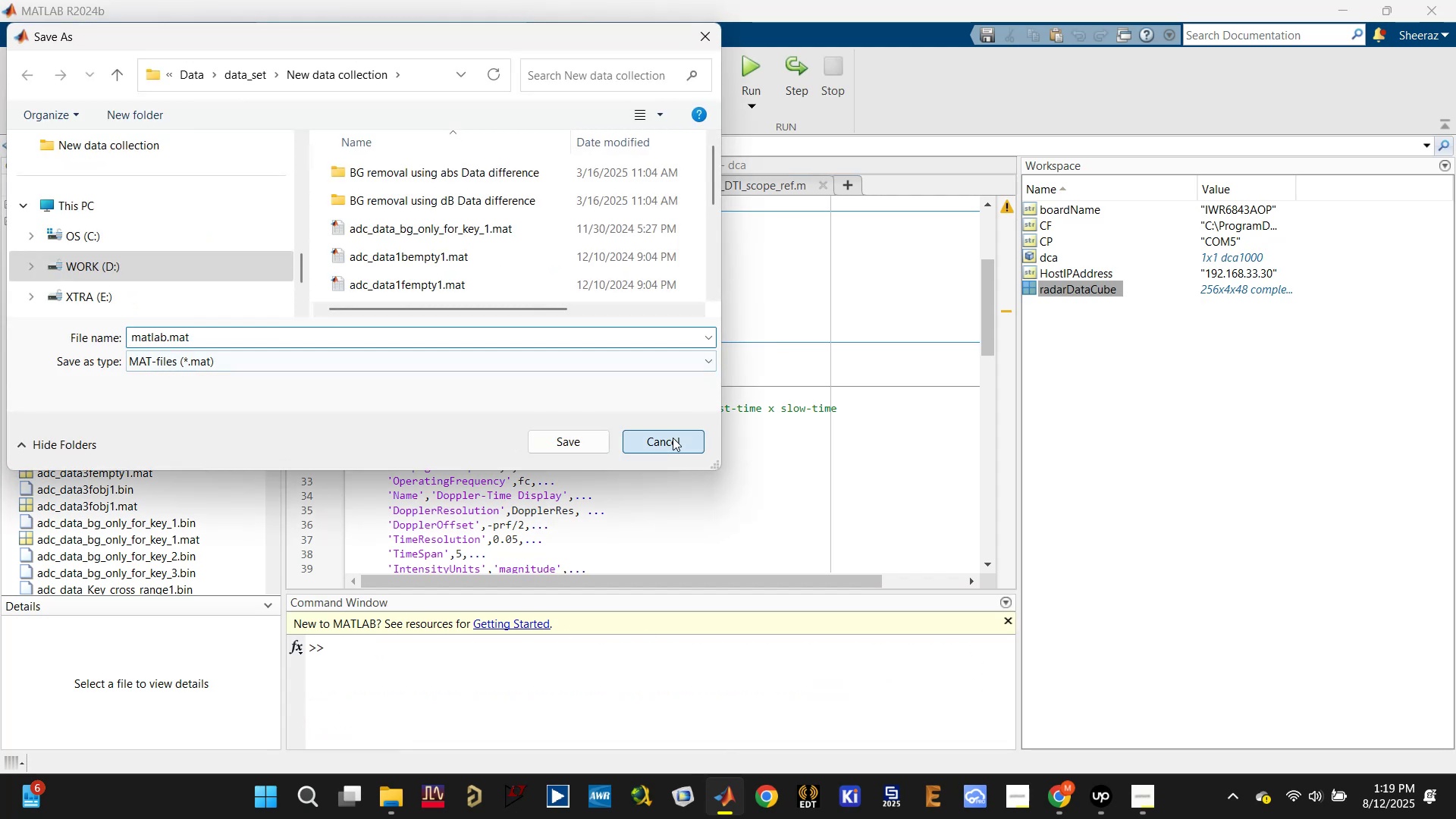 
double_click([716, 297])
 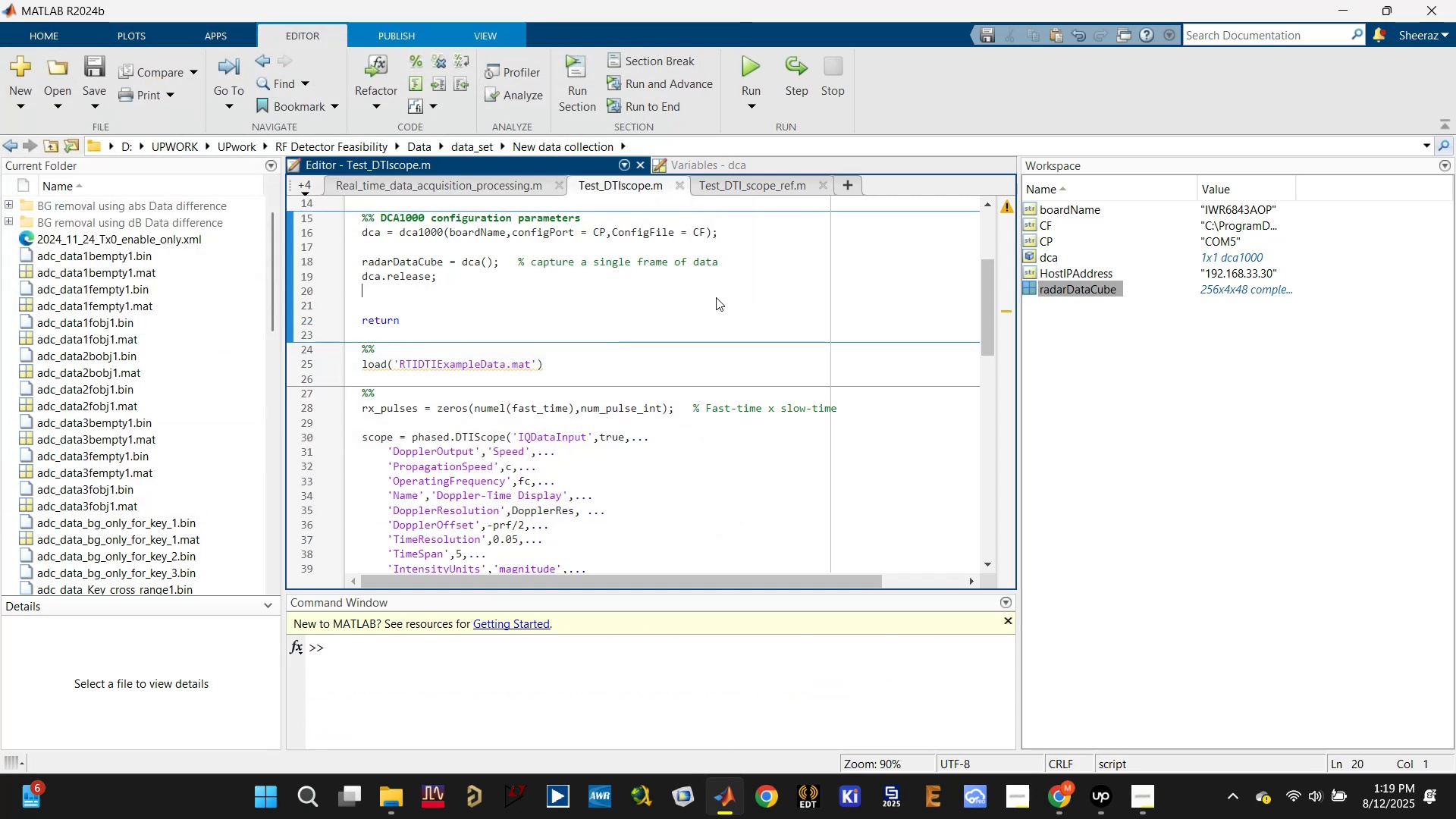 
key(Control+S)
 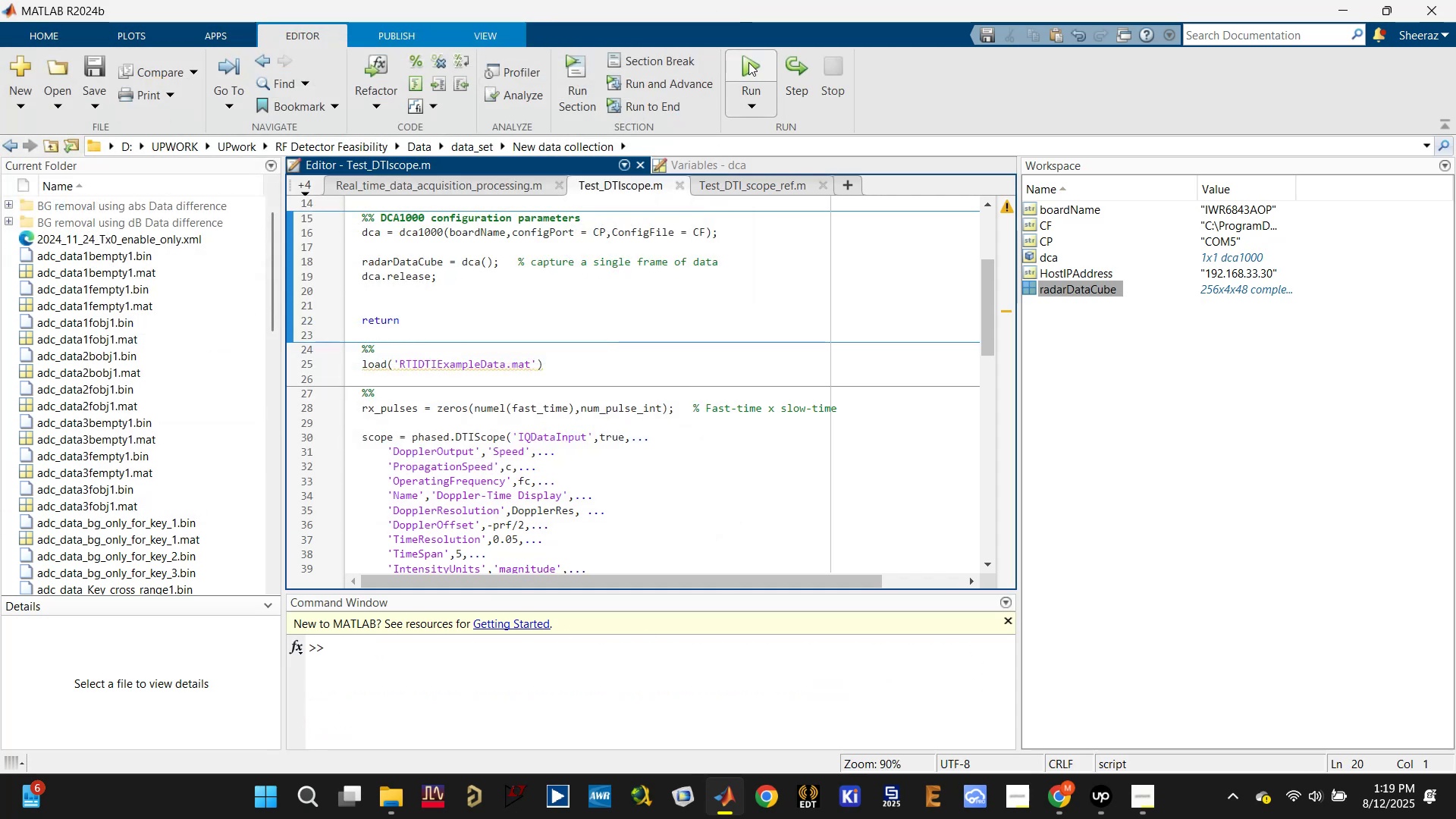 
left_click([748, 62])
 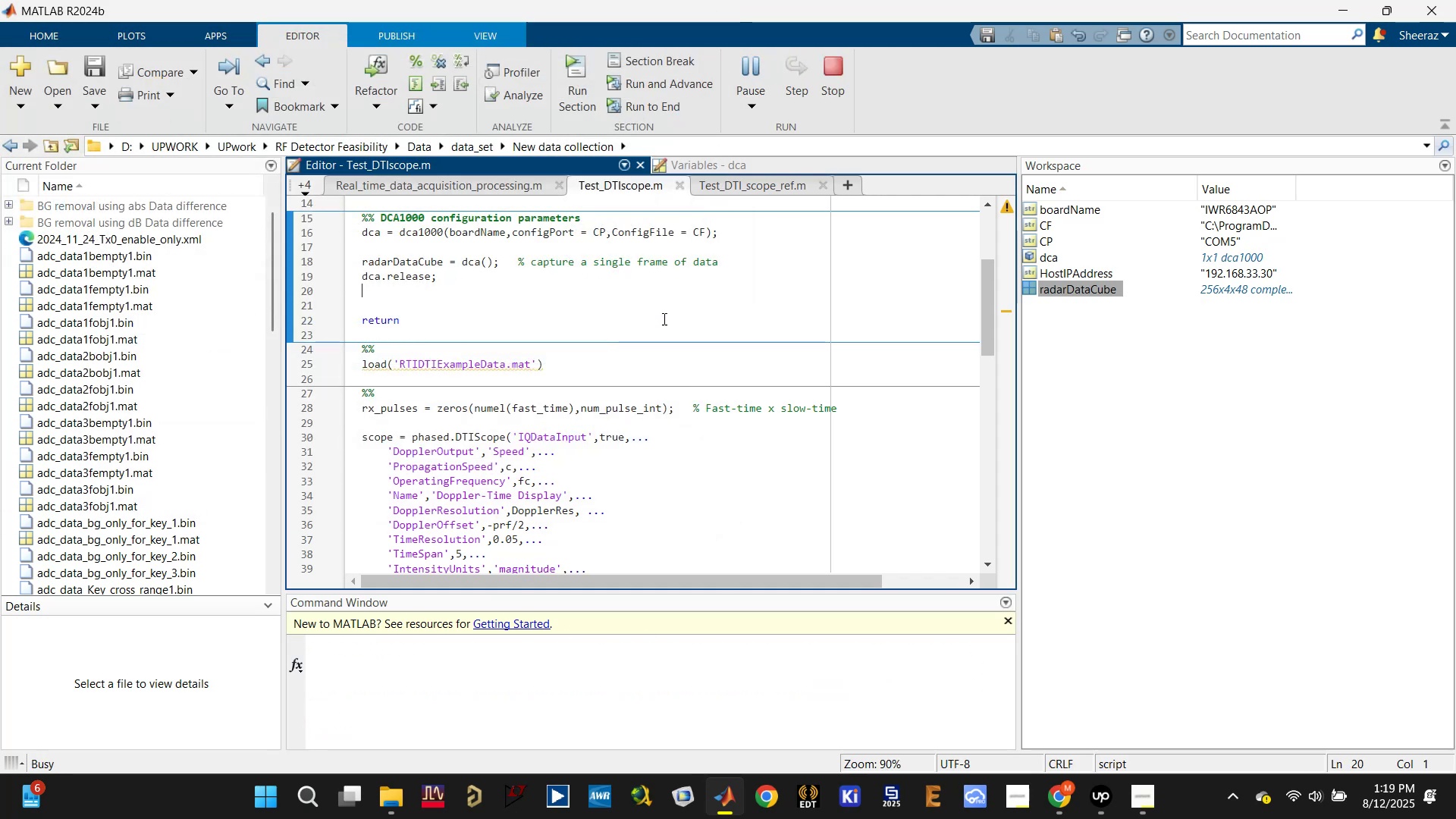 
wait(5.86)
 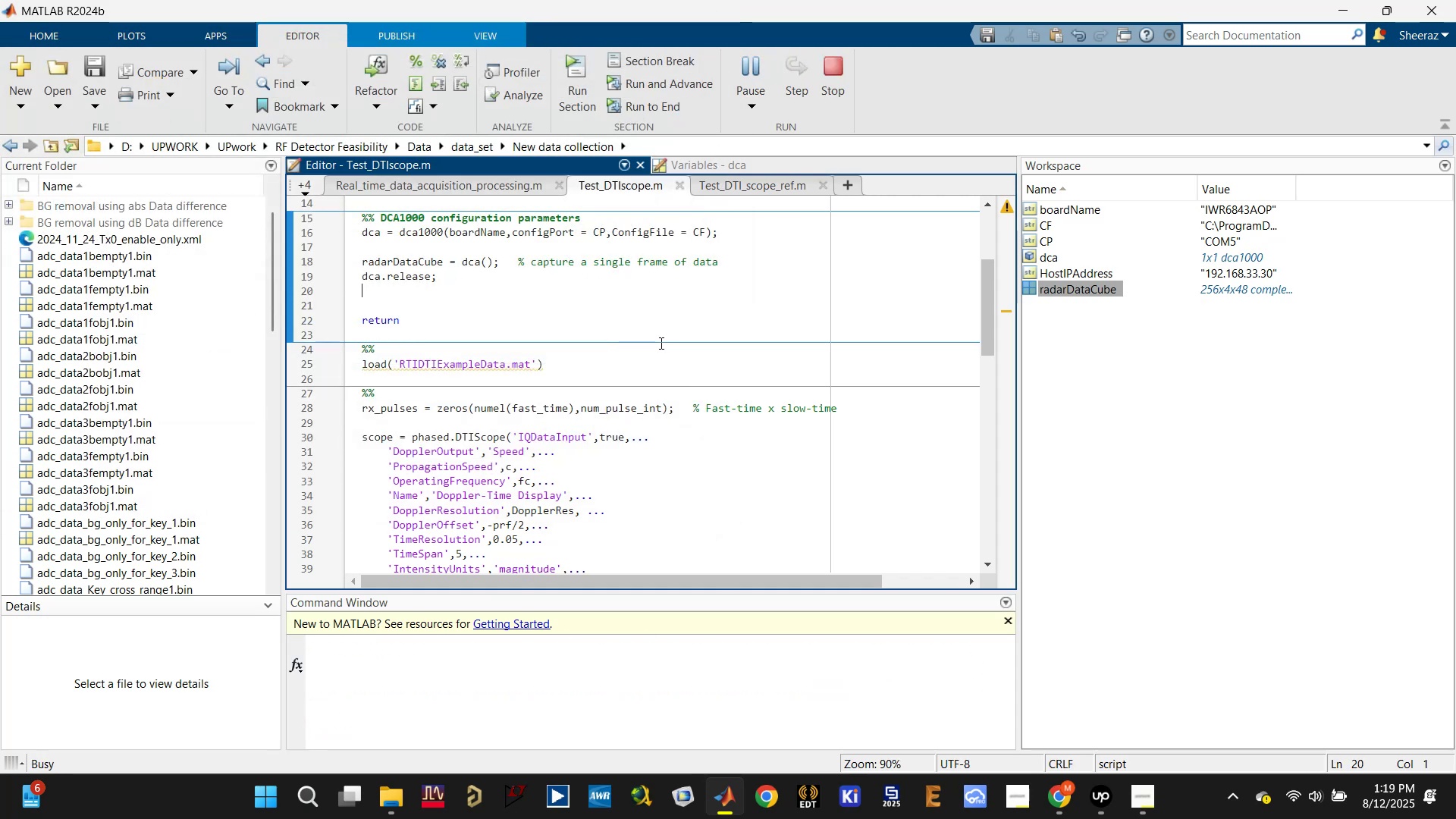 
left_click([1103, 792])
 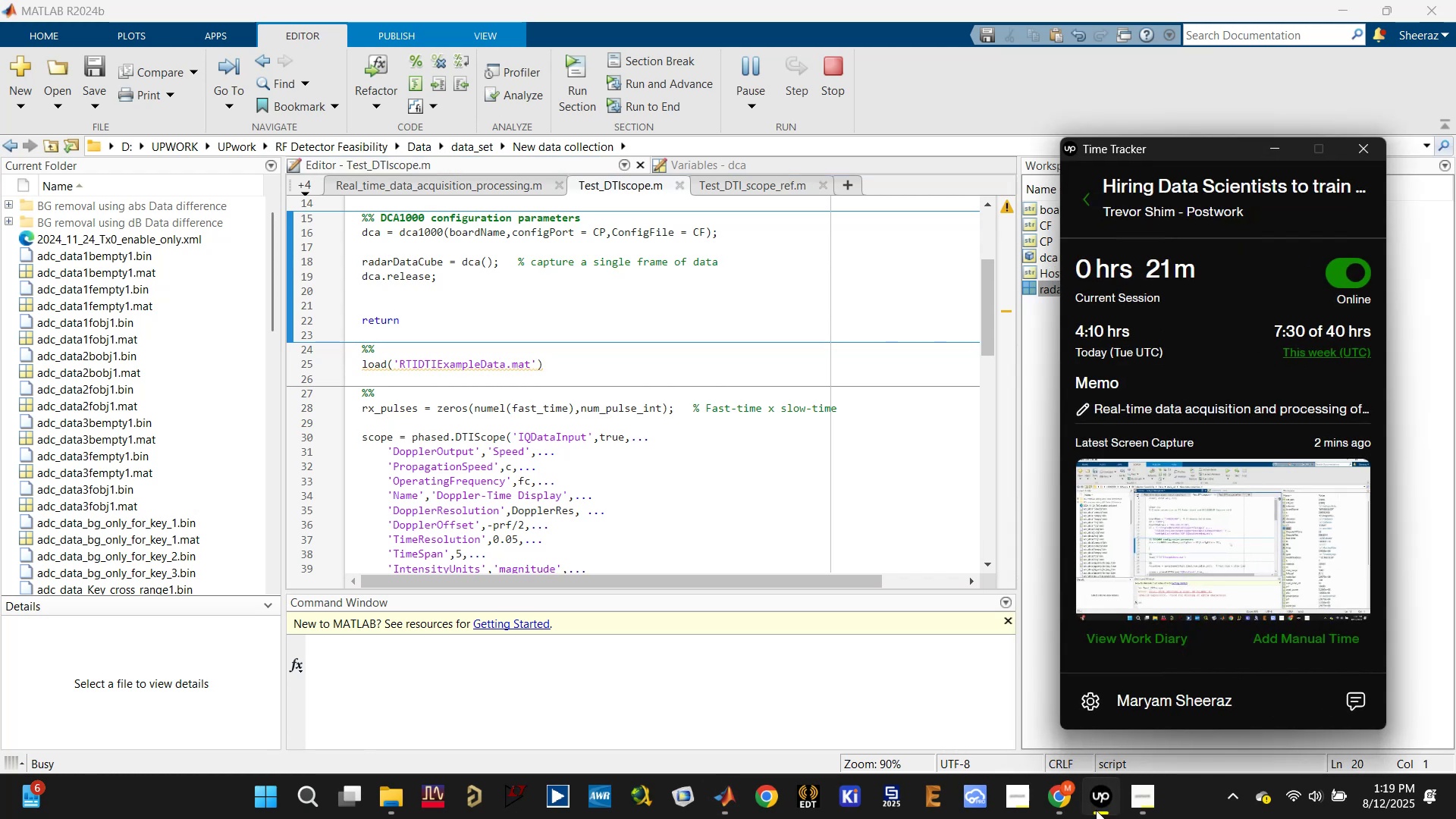 
left_click([1097, 805])
 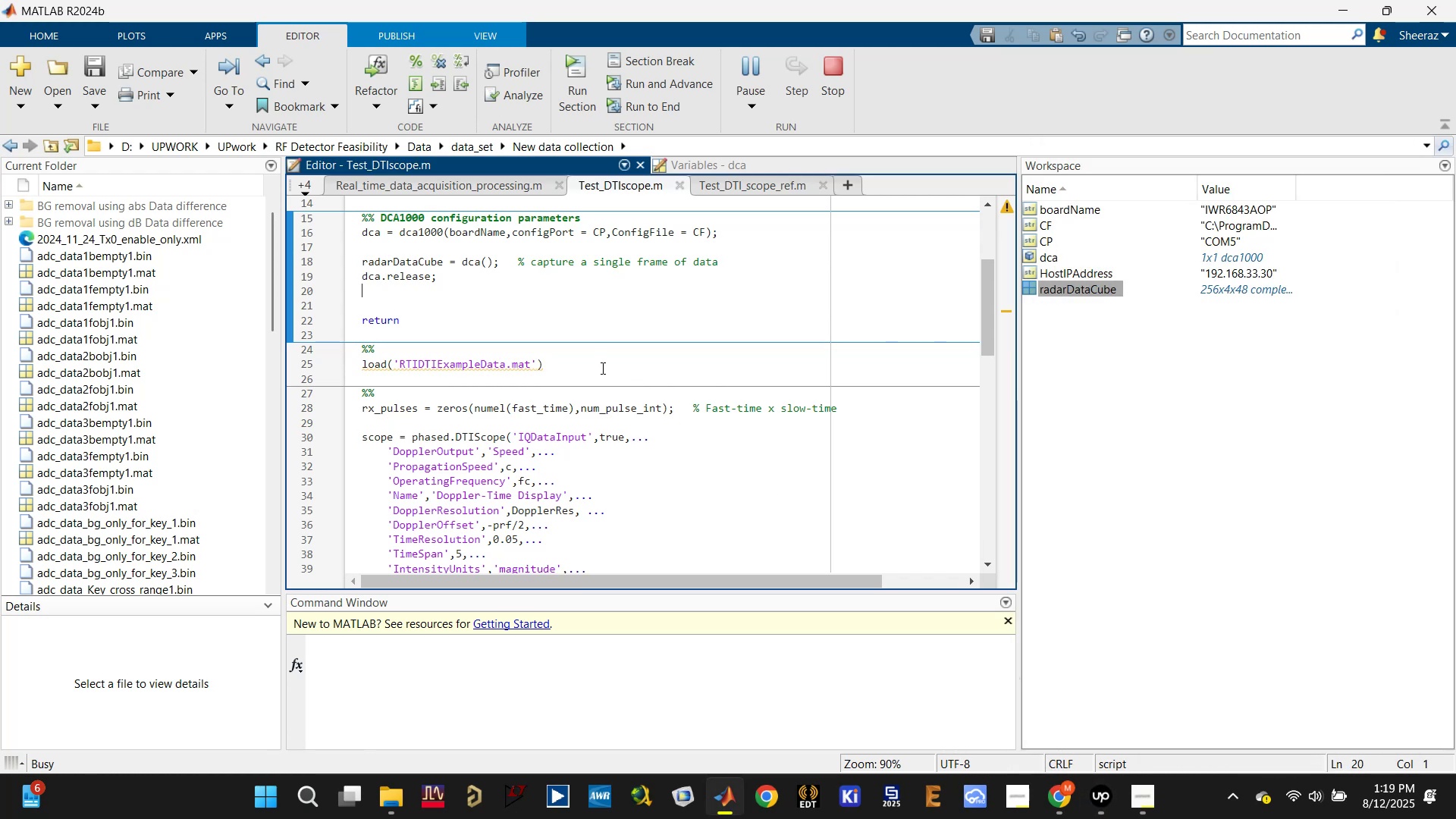 
left_click([563, 300])
 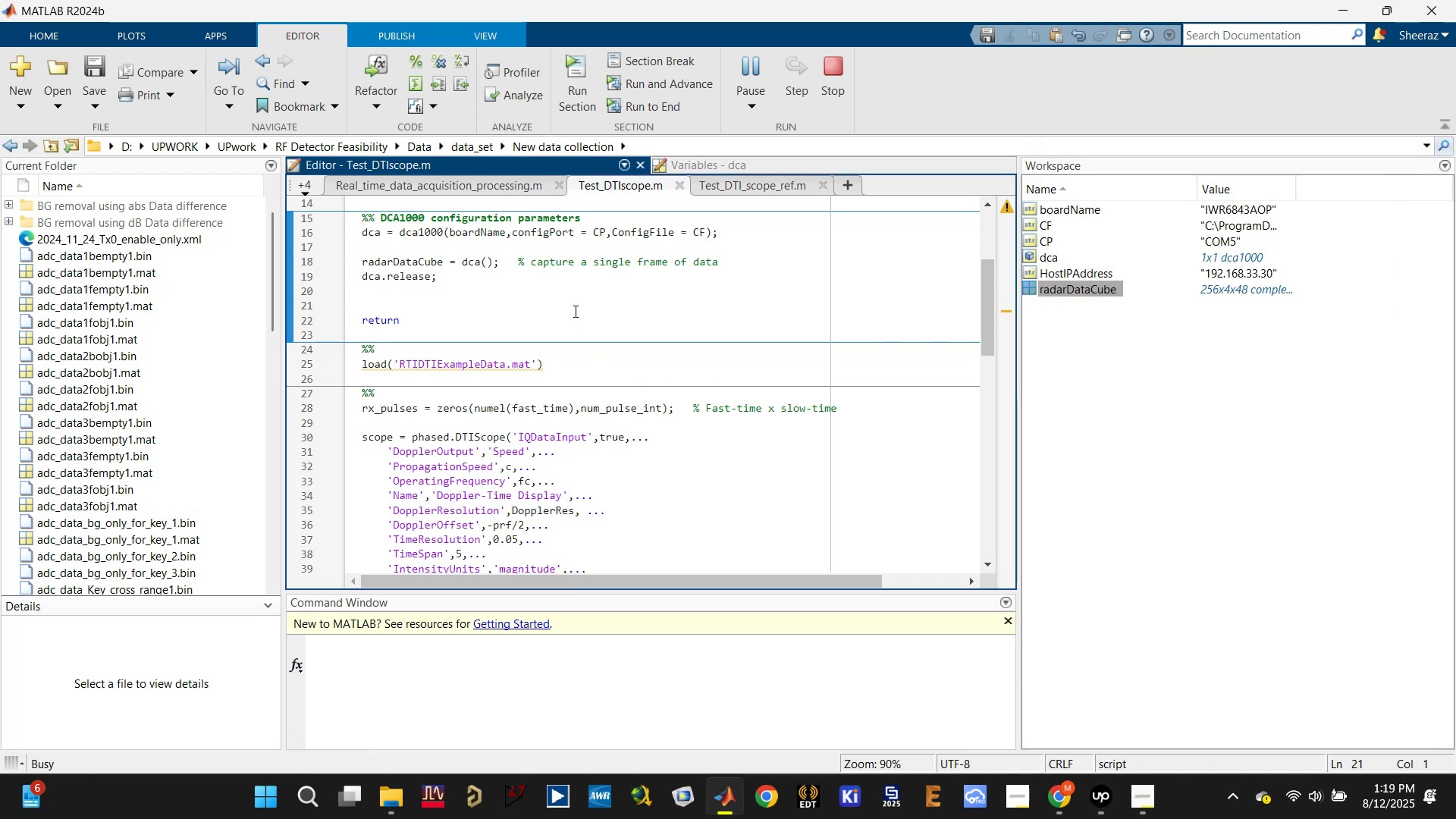 
left_click([466, 294])
 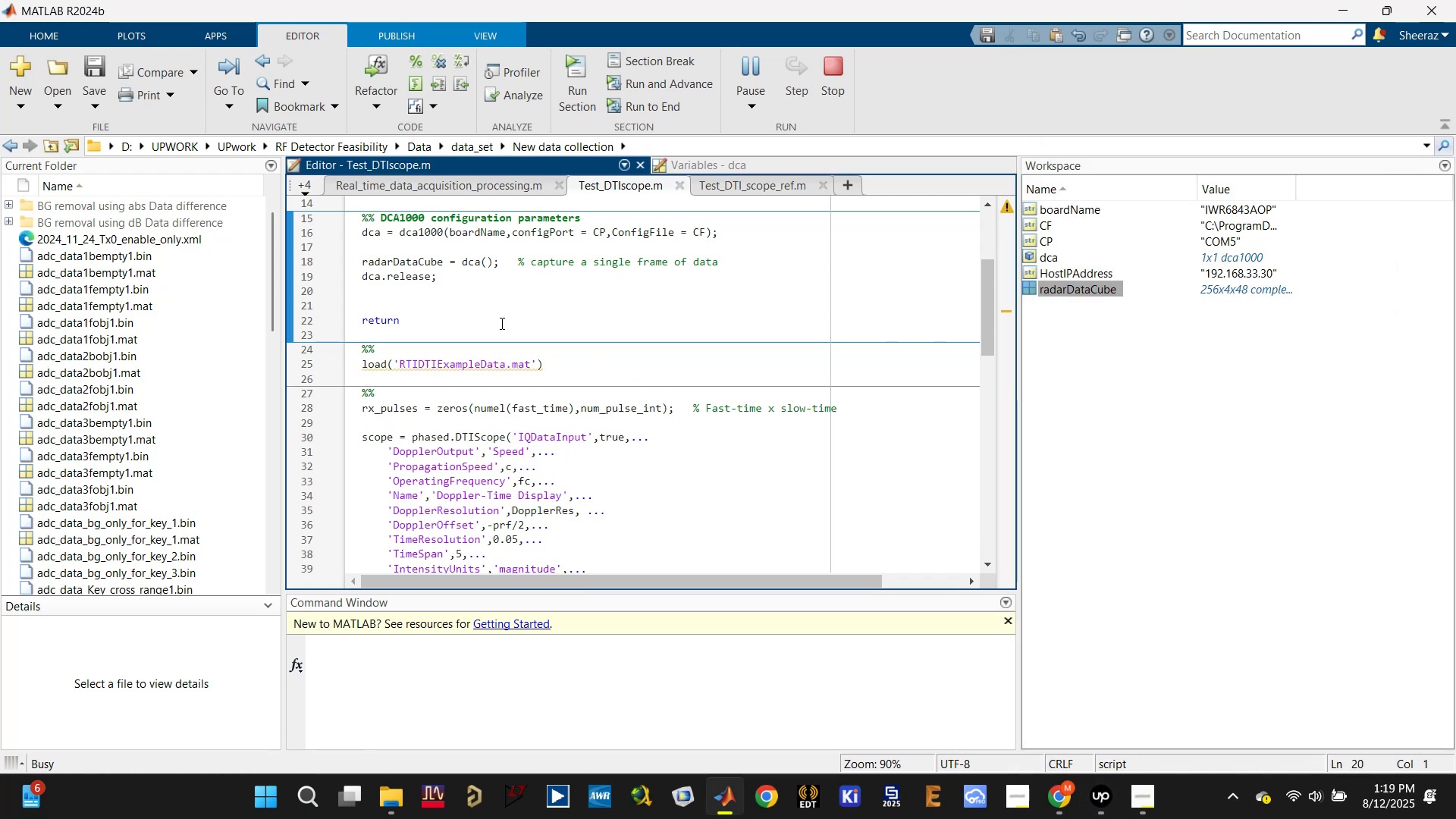 
left_click([492, 315])
 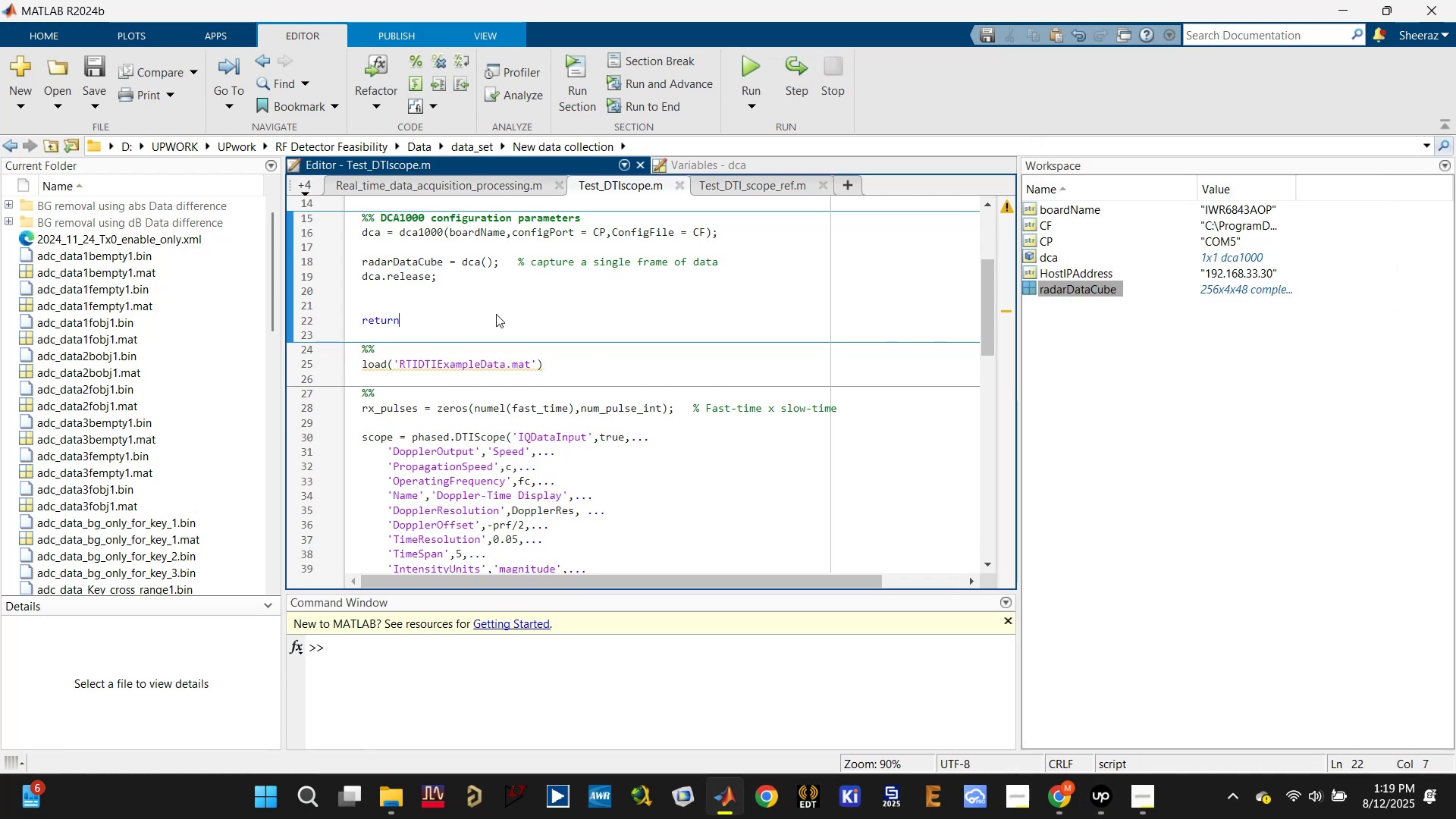 
double_click([481, 320])
 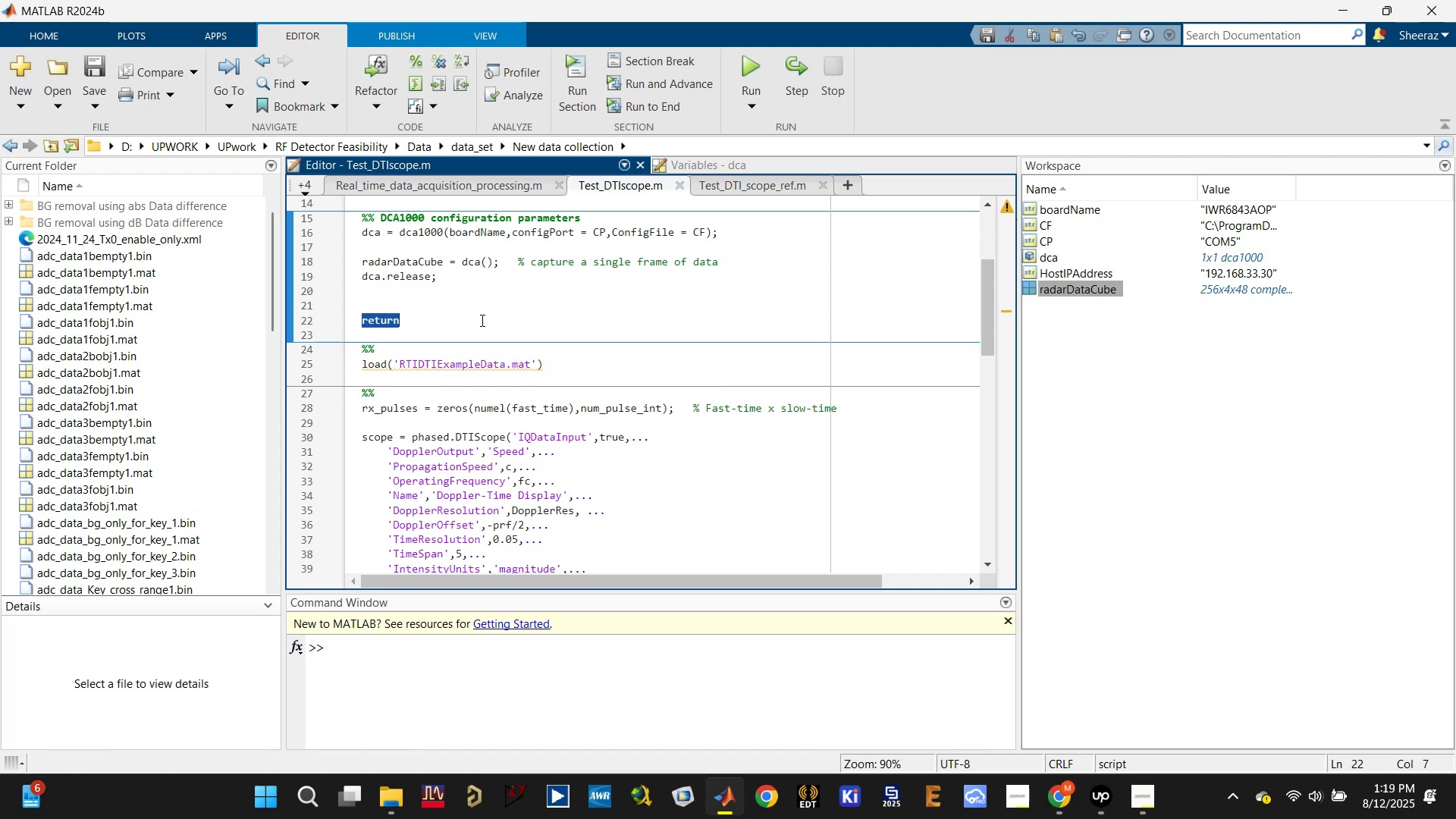 
key(Backspace)
 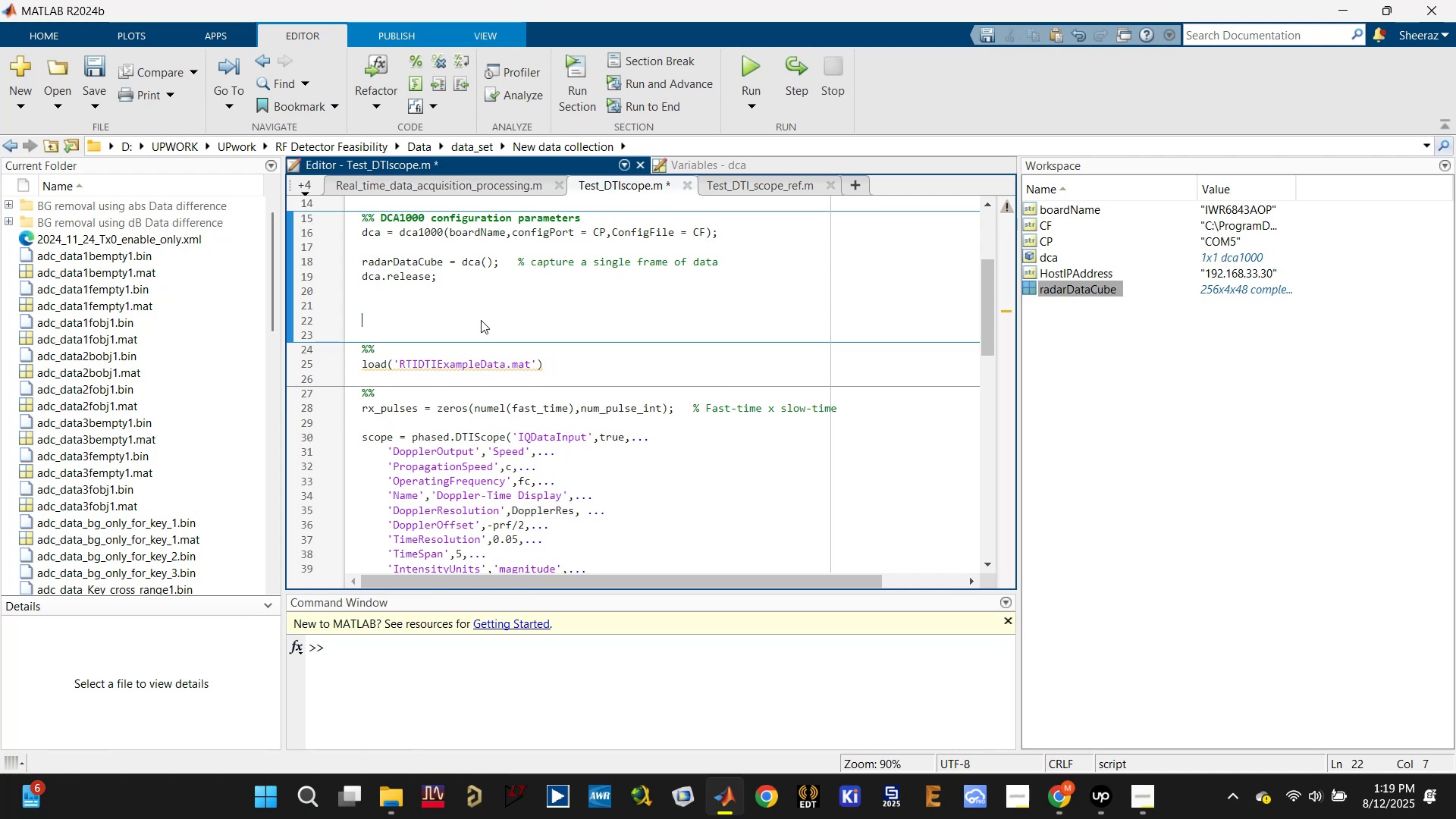 
key(Backspace)
 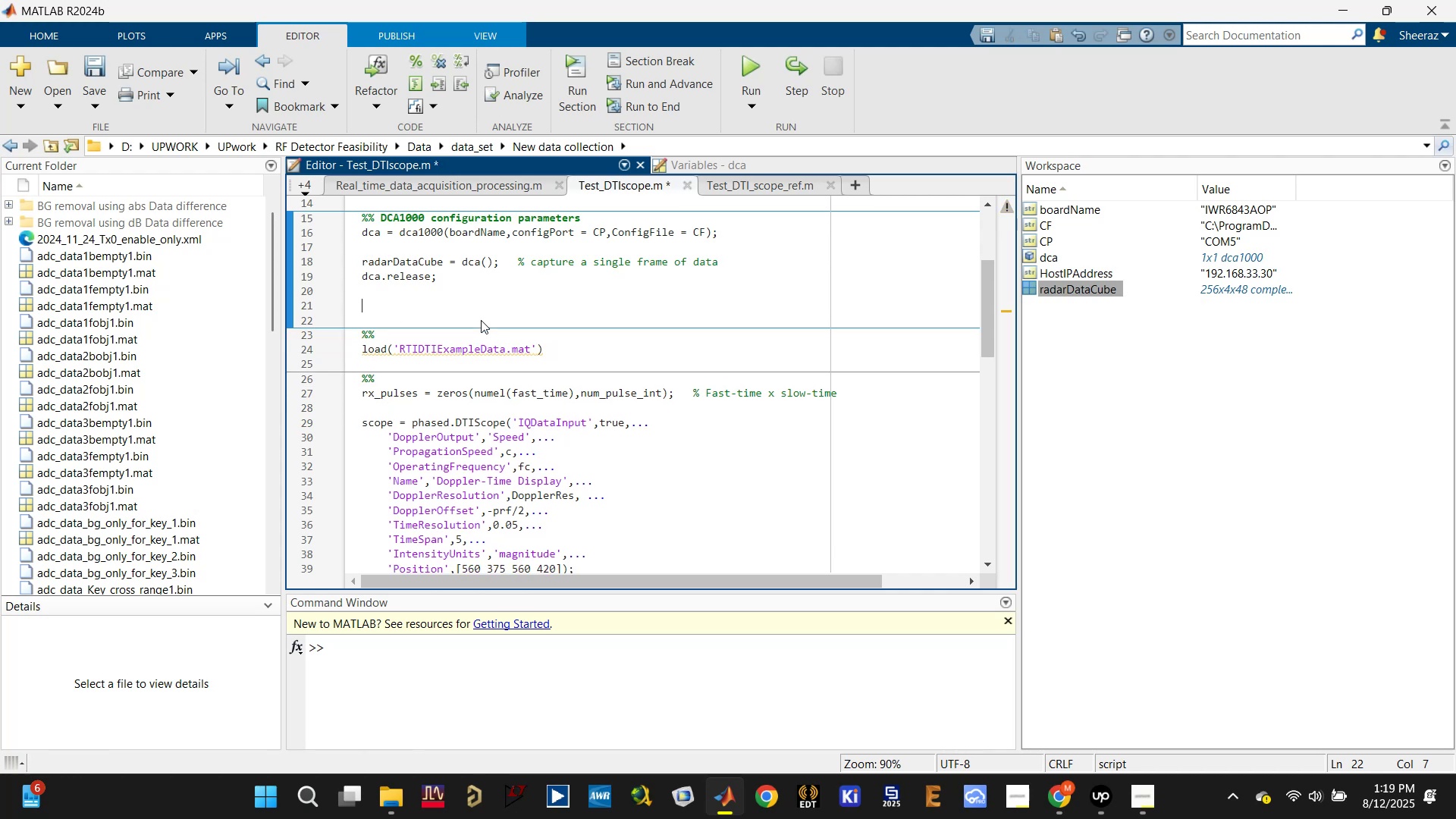 
key(Backspace)
 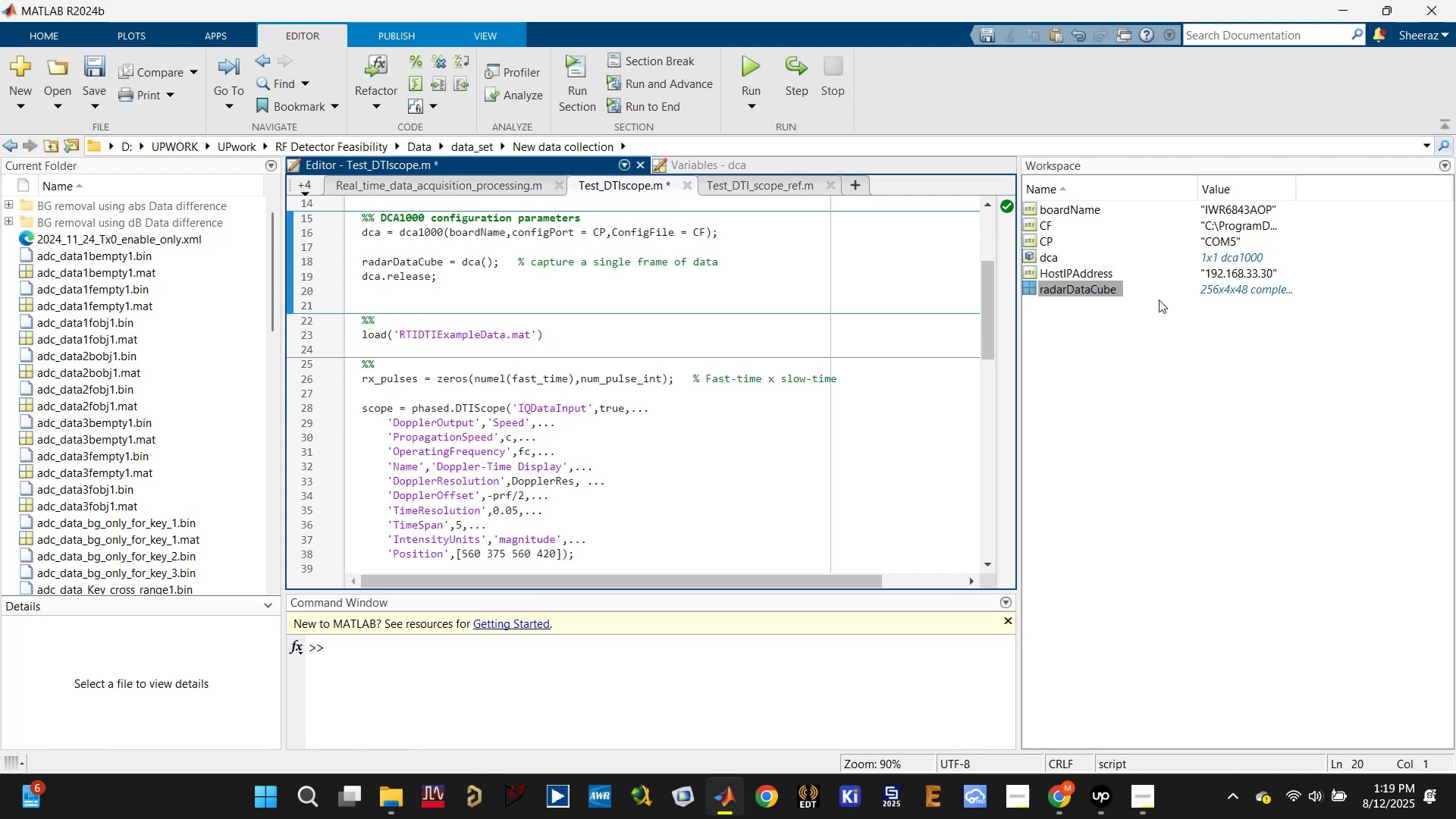 
mouse_move([1066, 294])
 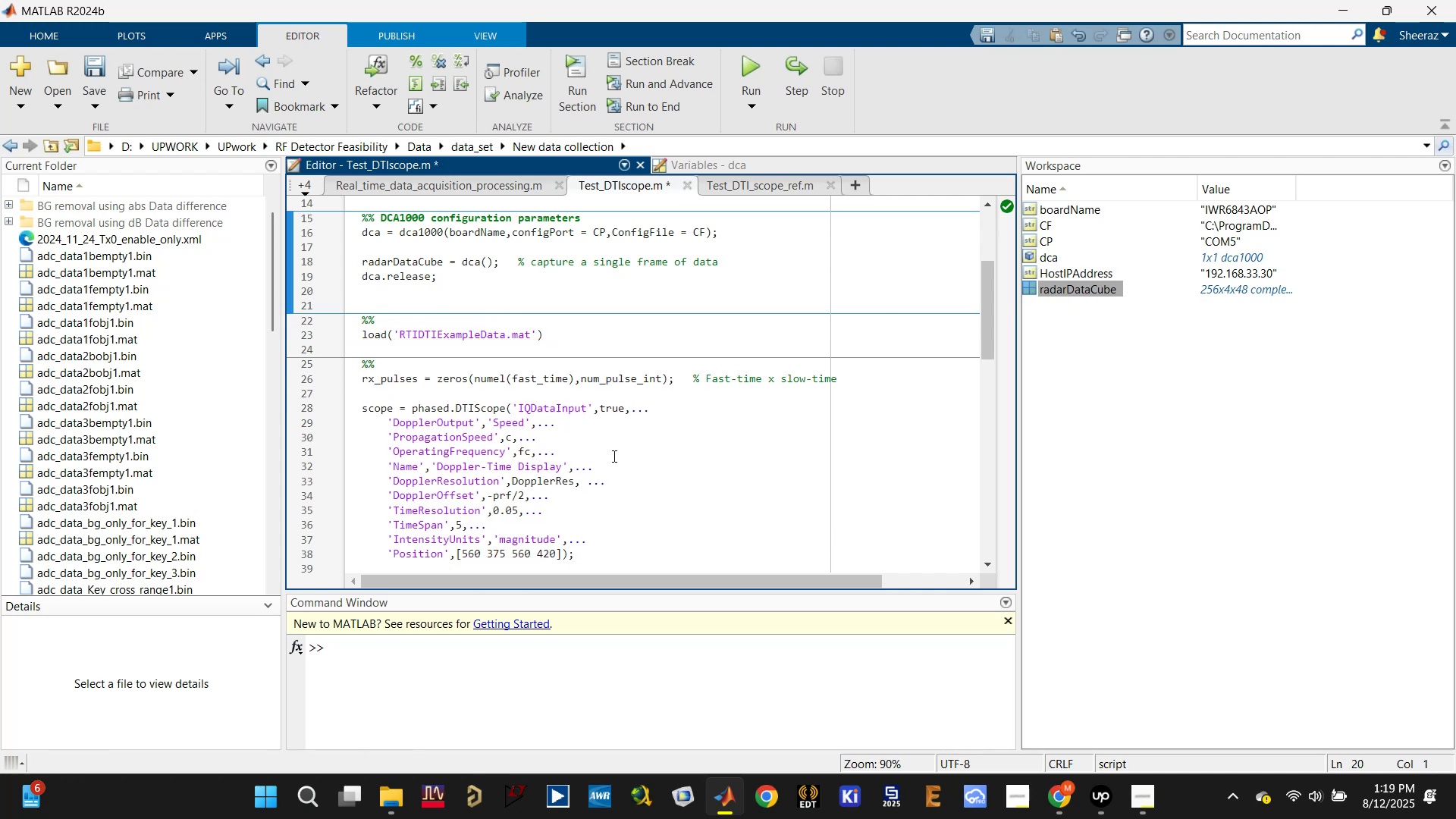 
scroll: coordinate [596, 464], scroll_direction: down, amount: 1.0
 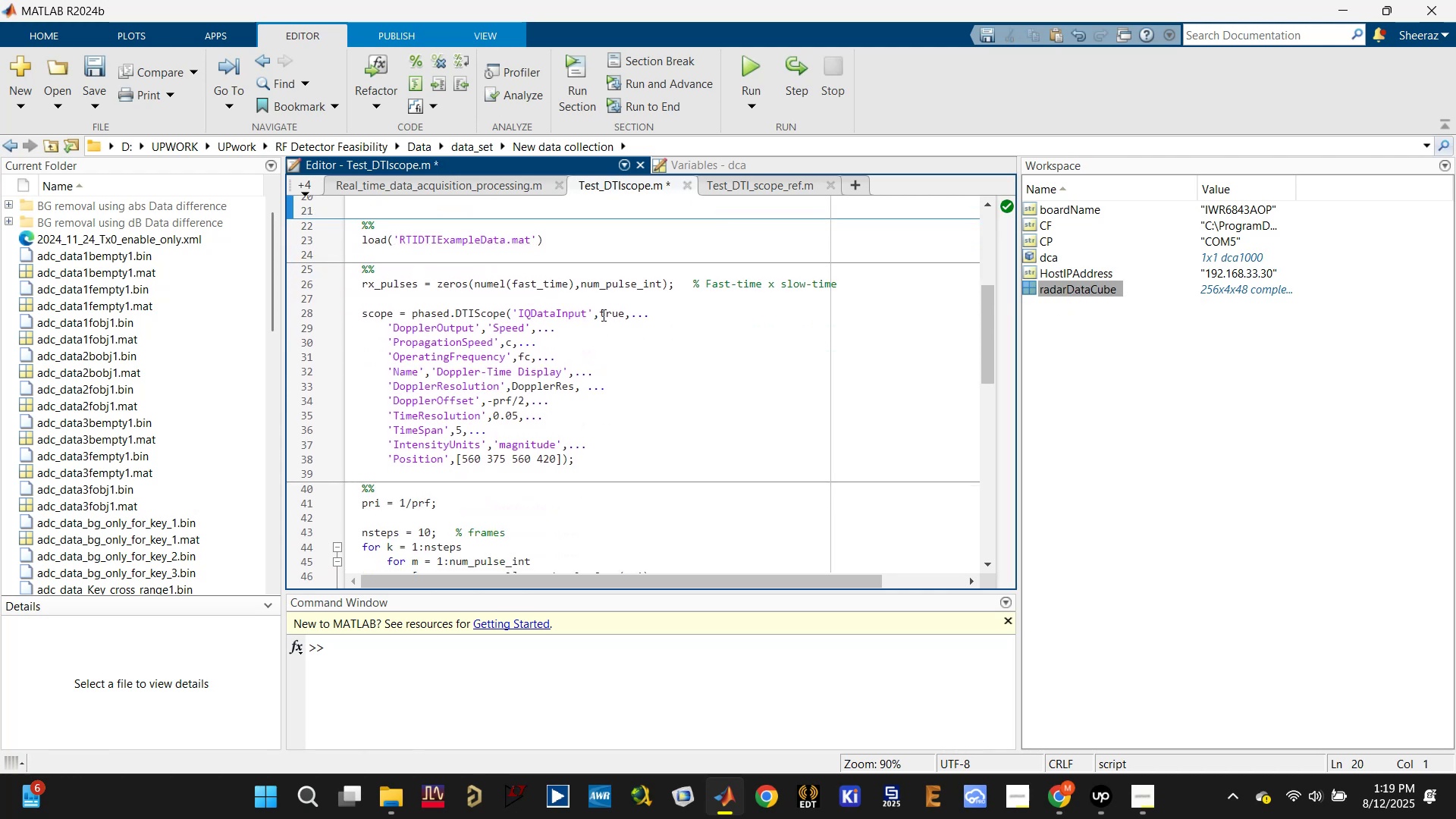 
left_click([604, 307])
 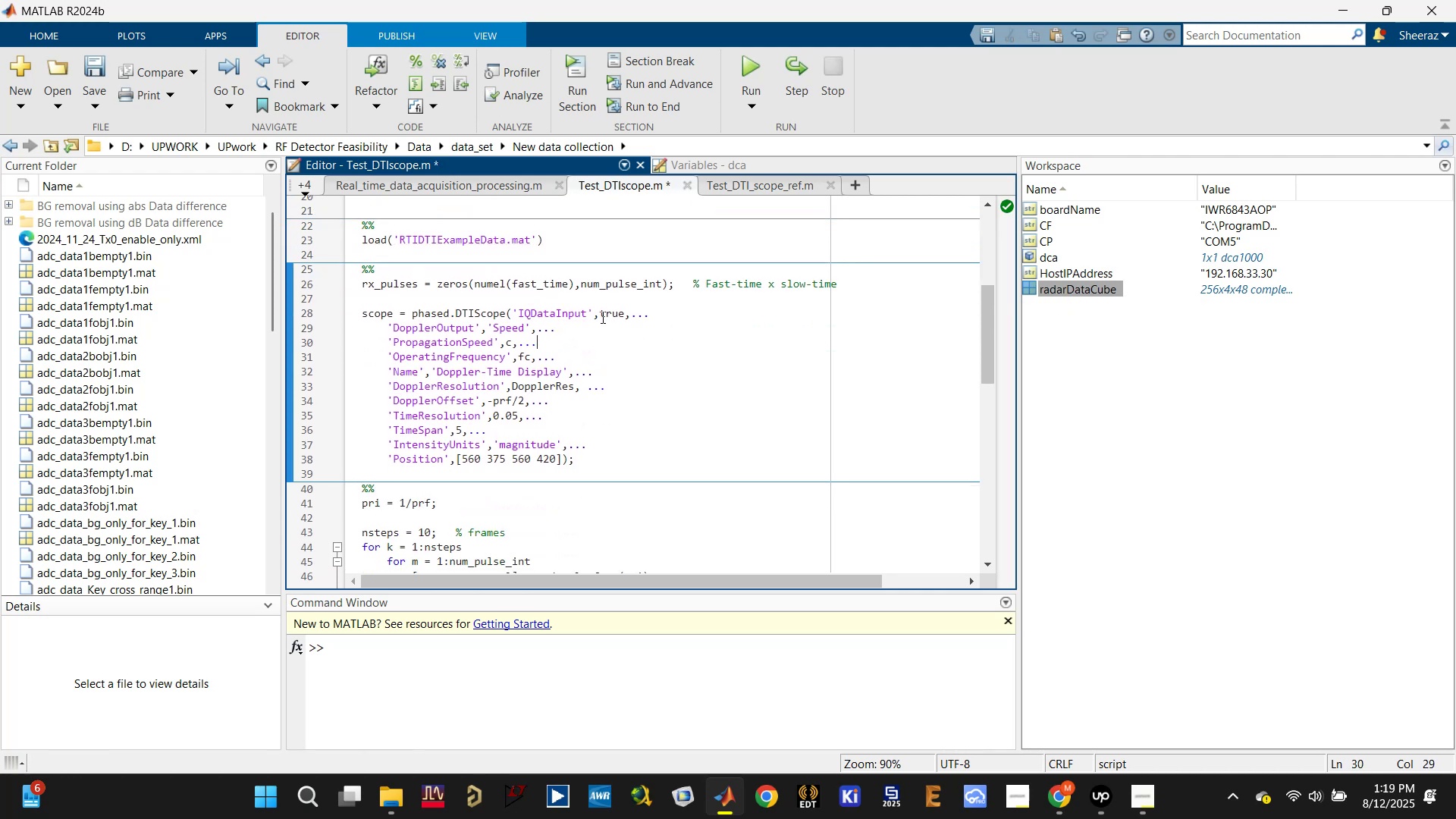 
double_click([605, 314])
 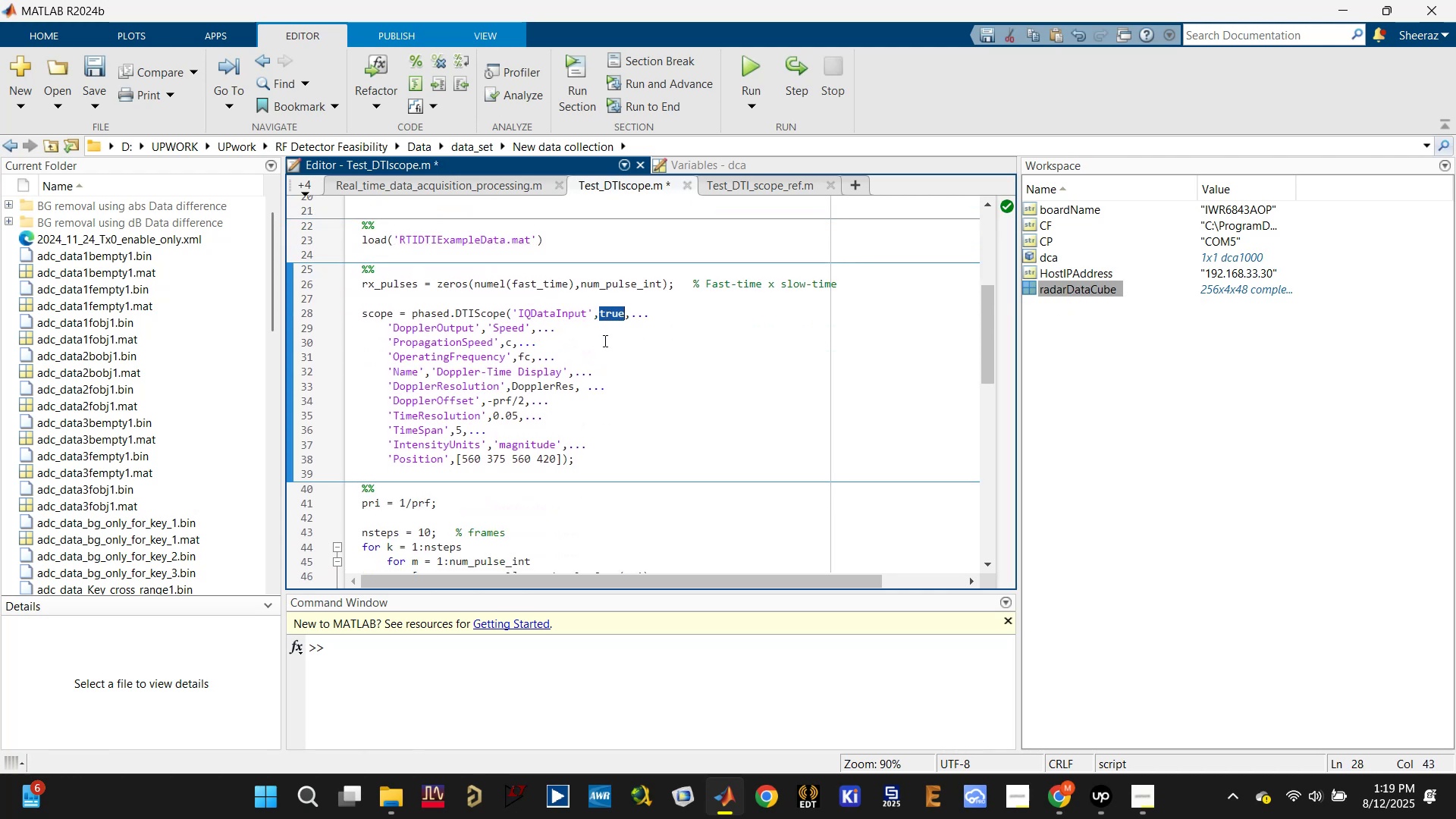 
left_click([604, 340])
 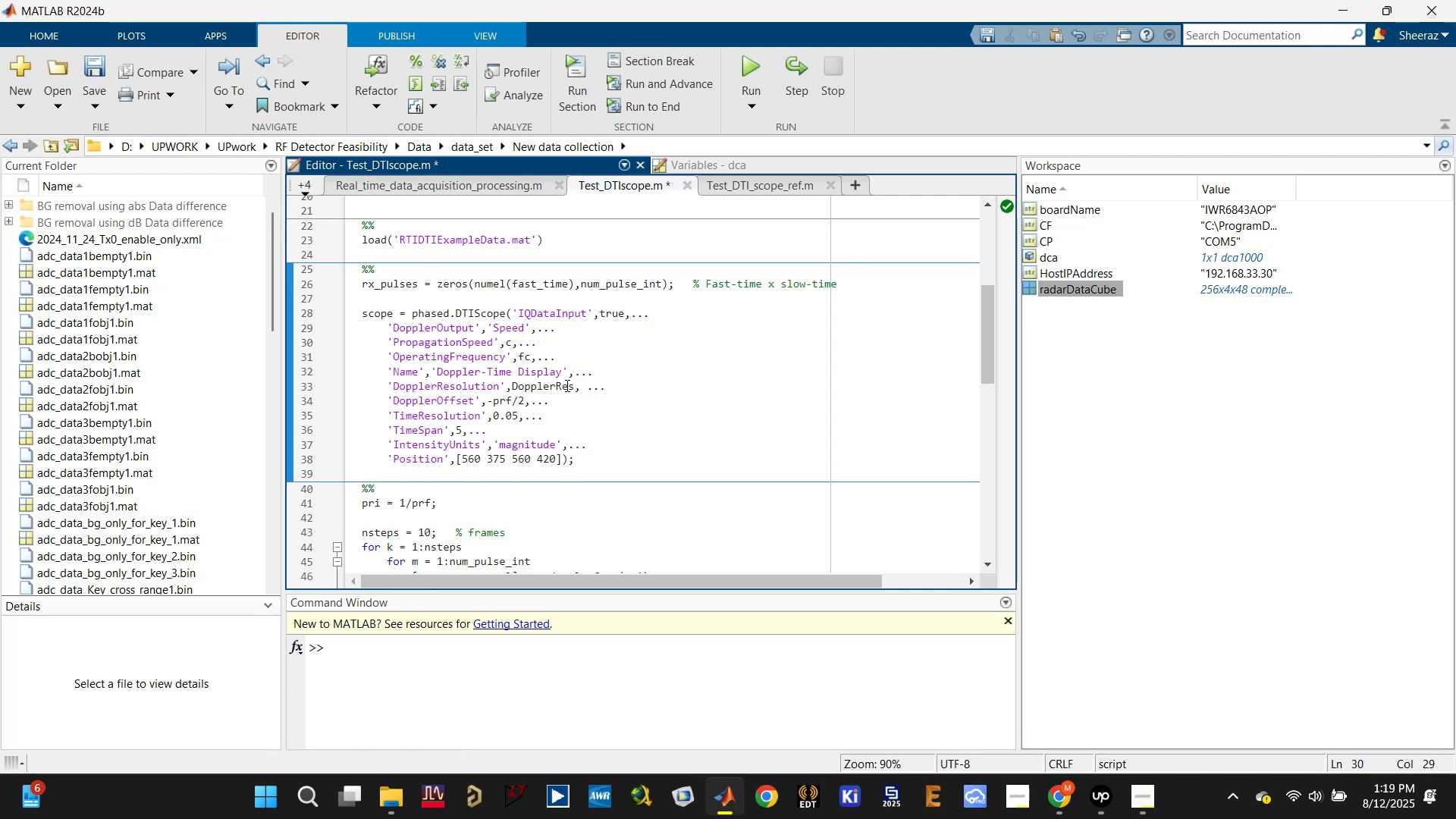 
double_click([566, 385])
 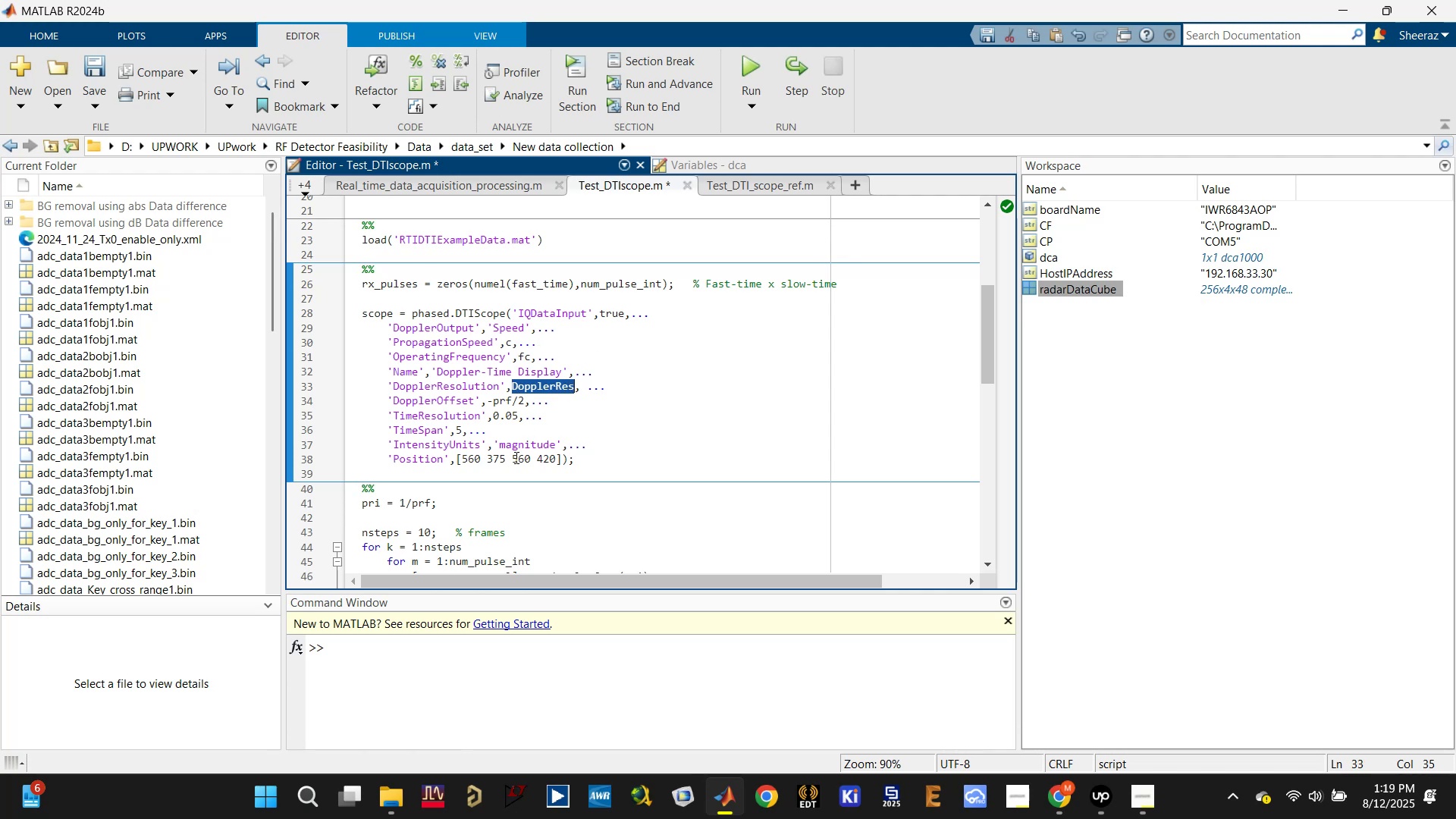 
triple_click([515, 457])
 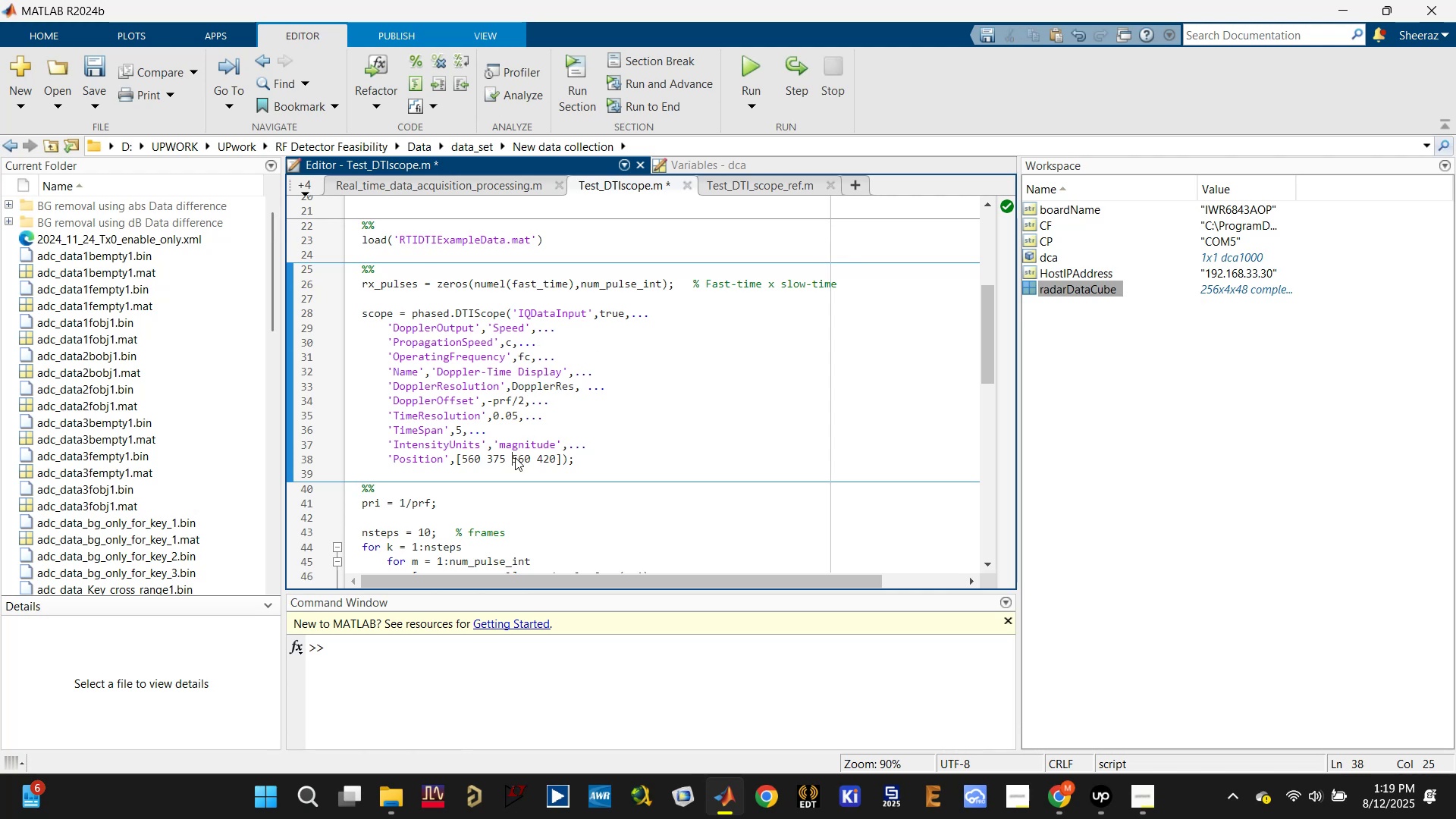 
scroll: coordinate [515, 457], scroll_direction: down, amount: 1.0
 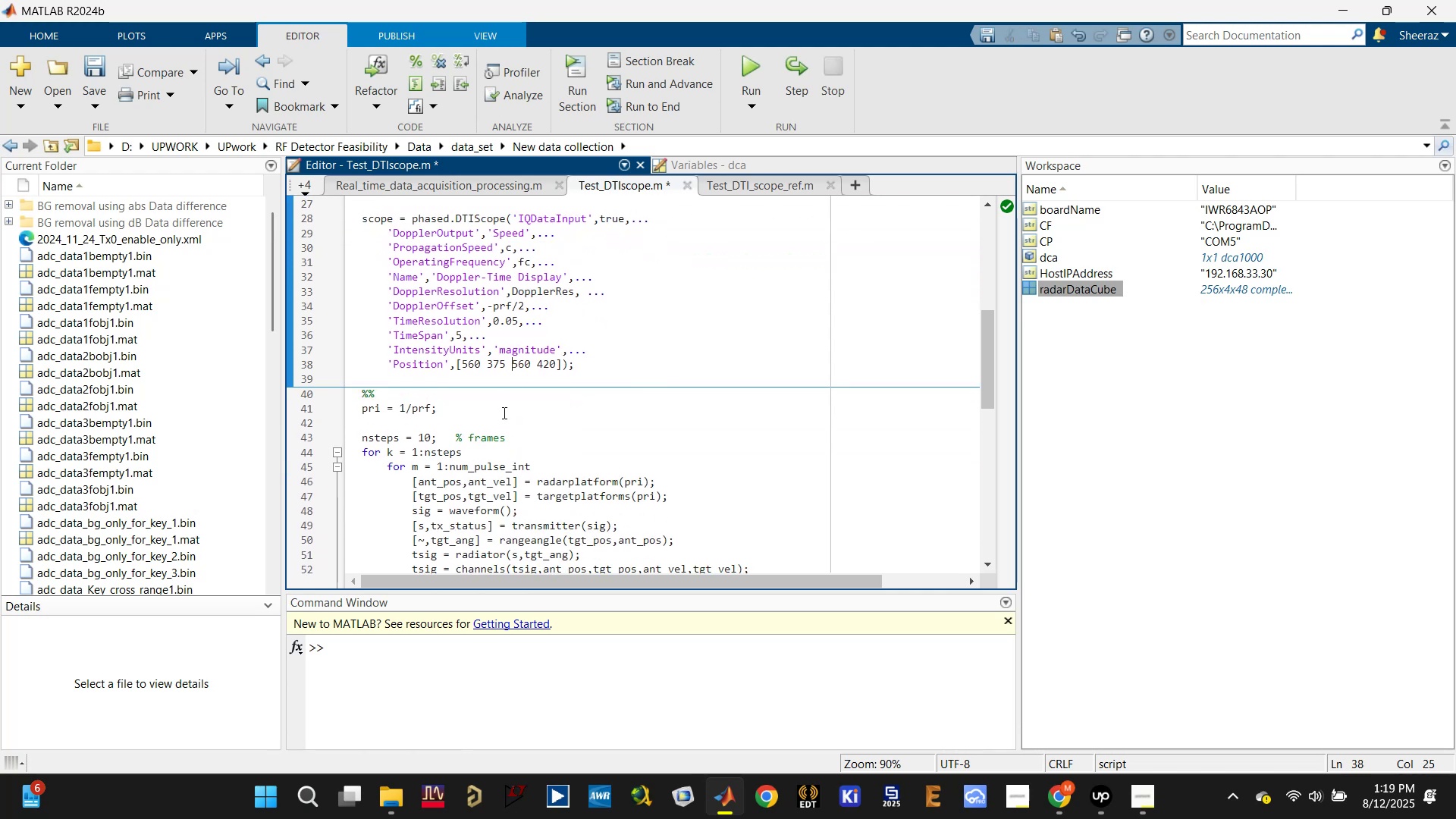 
left_click([501, 404])
 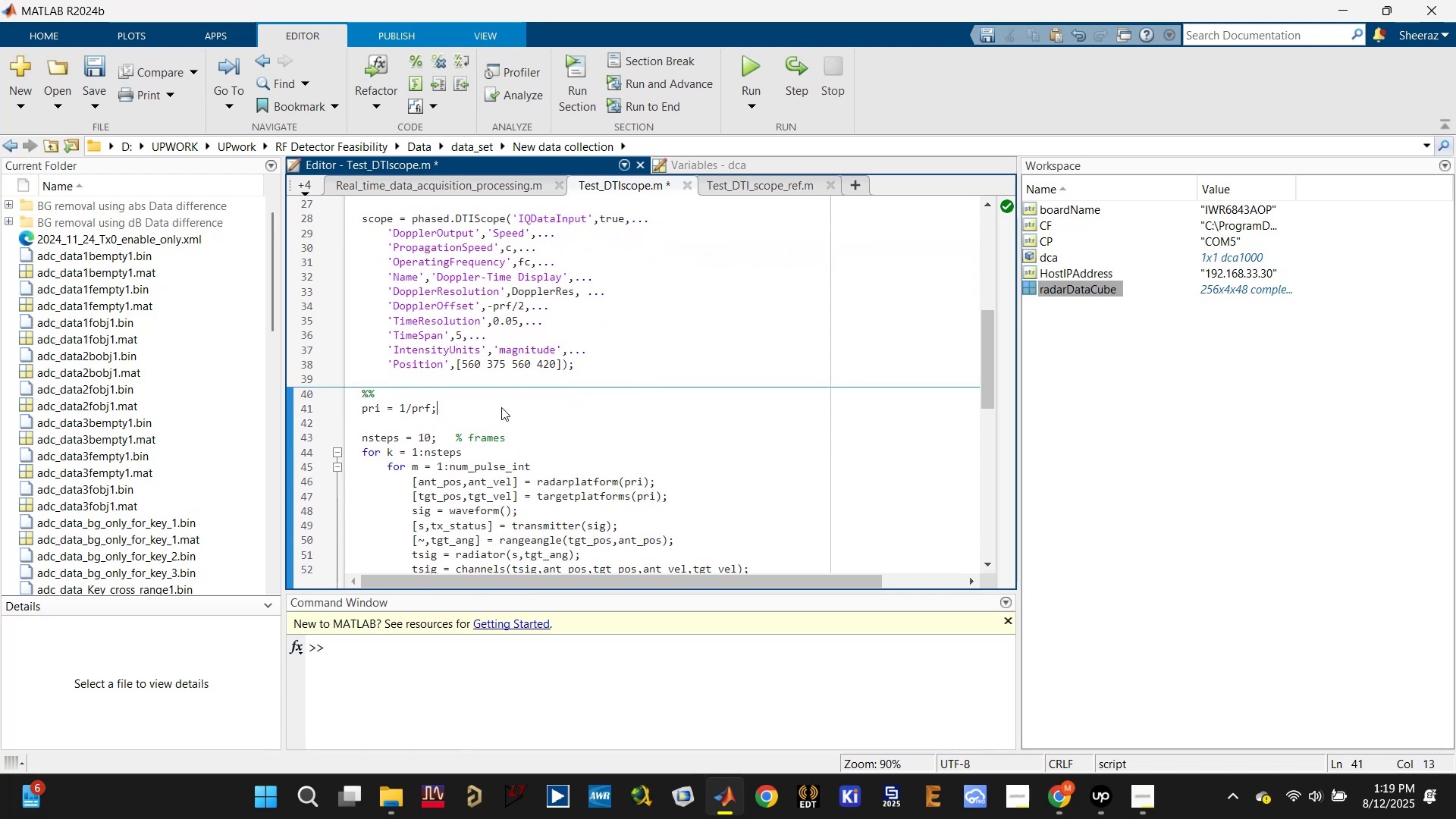 
scroll: coordinate [502, 413], scroll_direction: down, amount: 2.0
 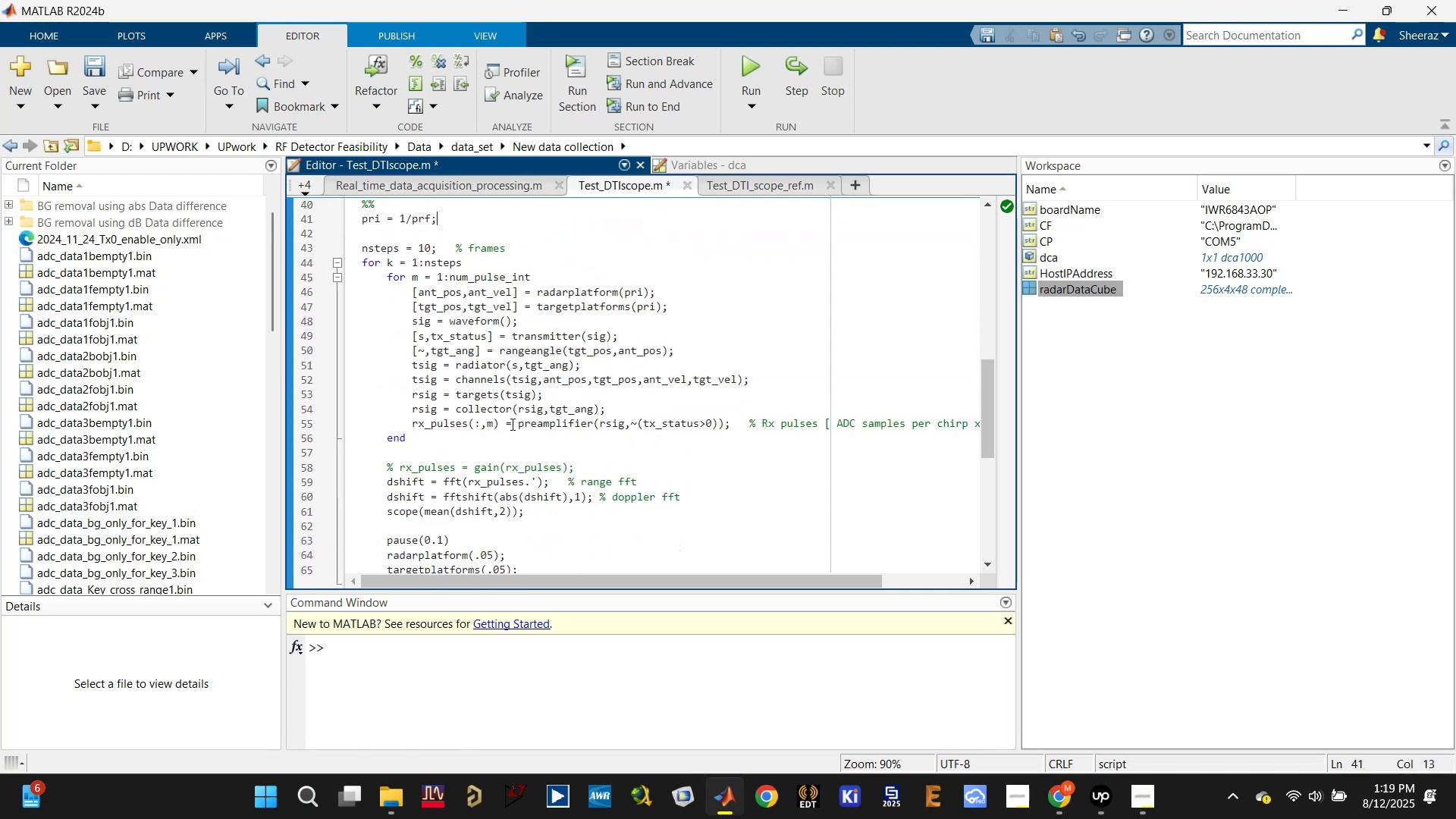 
scroll: coordinate [513, 426], scroll_direction: up, amount: 1.0
 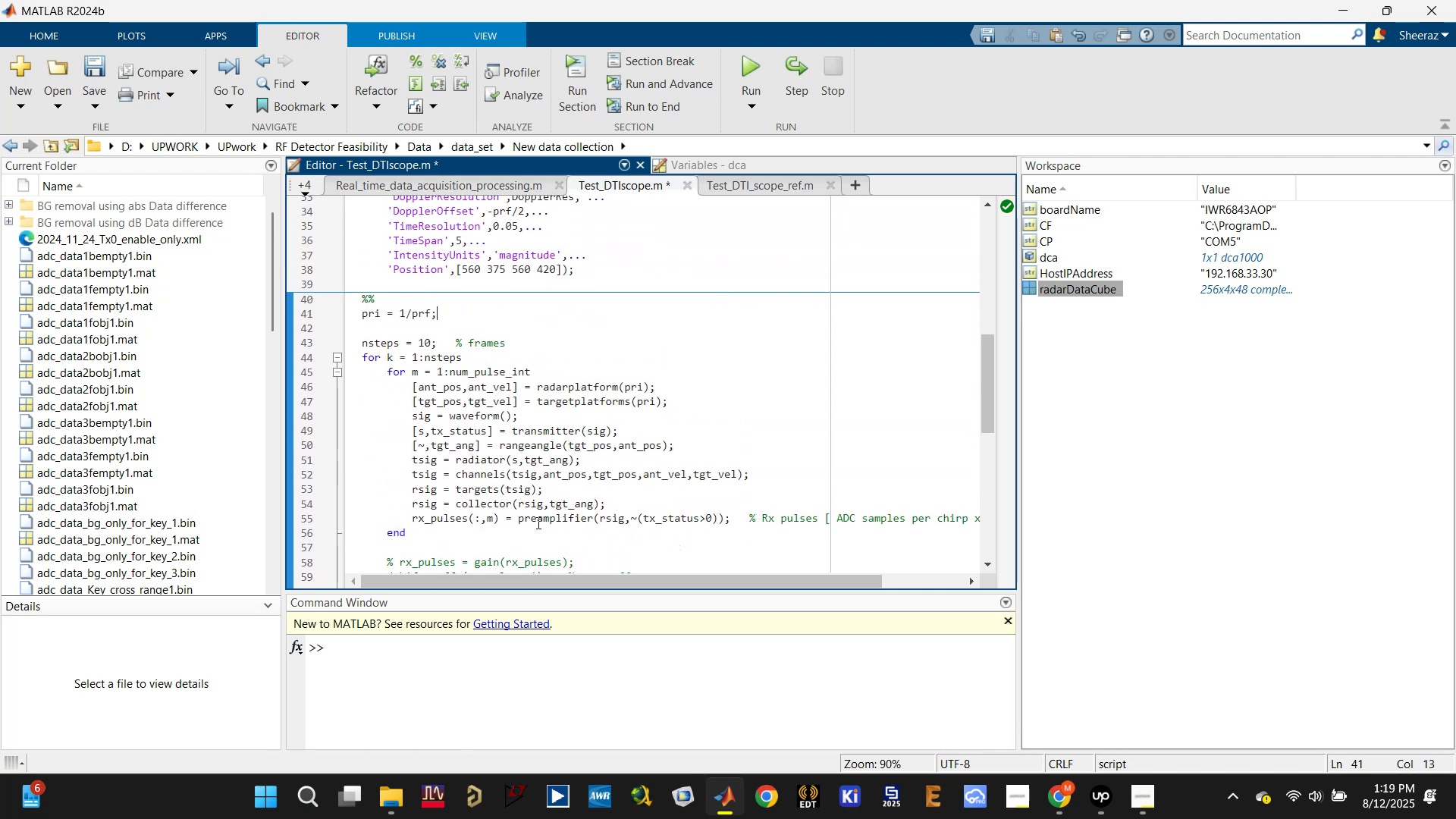 
left_click([482, 373])
 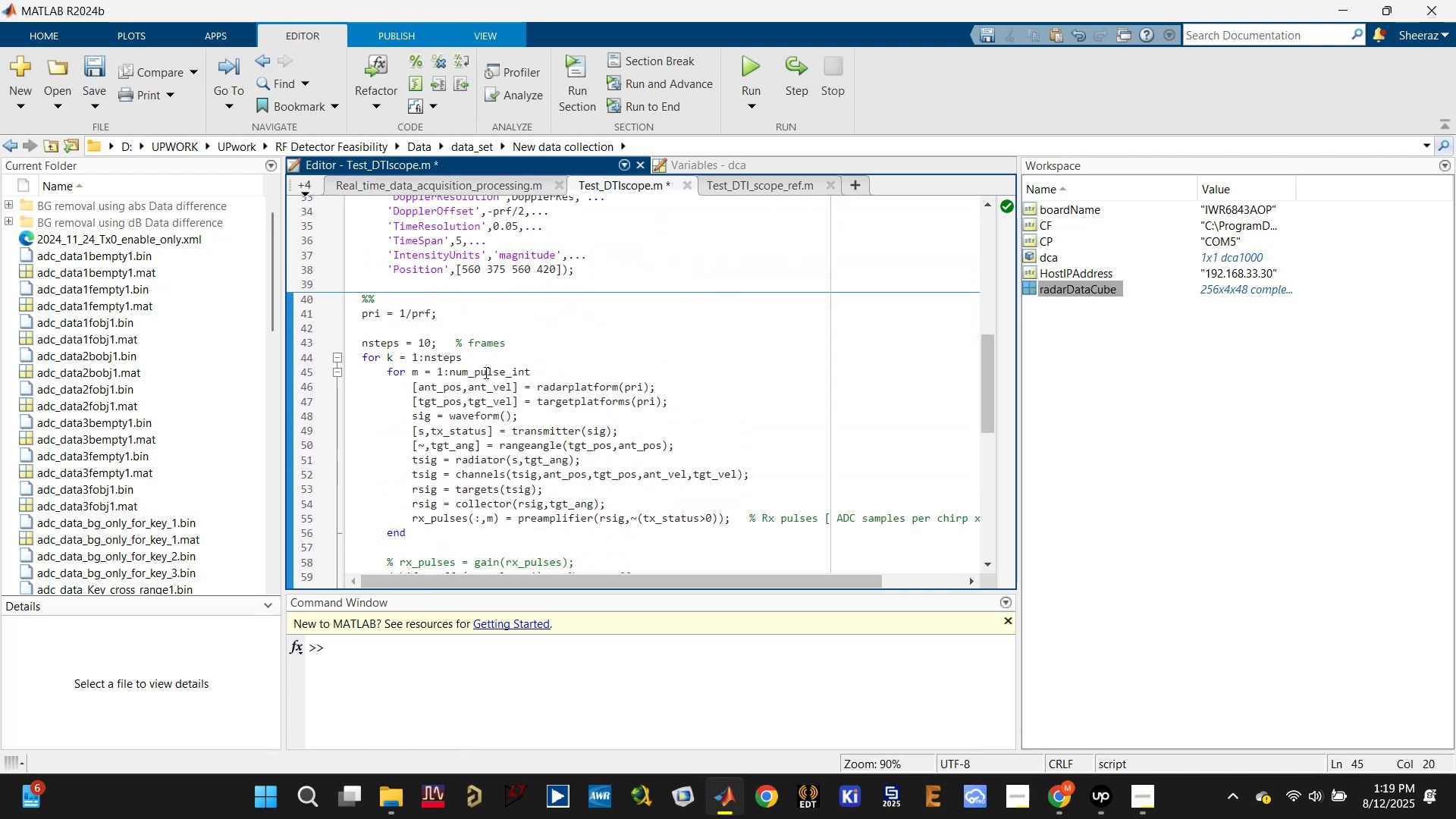 
scroll: coordinate [485, 372], scroll_direction: down, amount: 1.0
 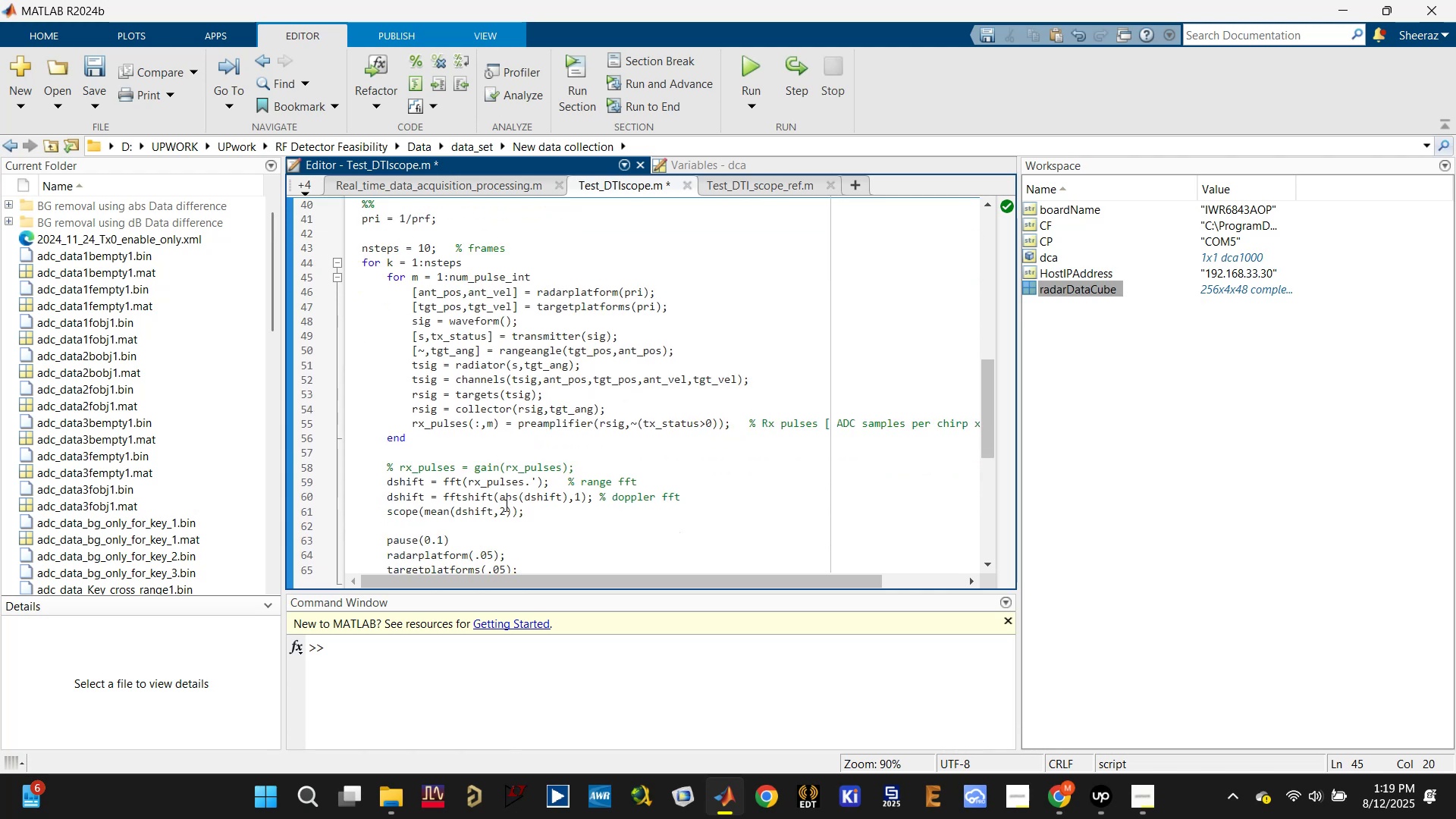 
left_click([504, 478])
 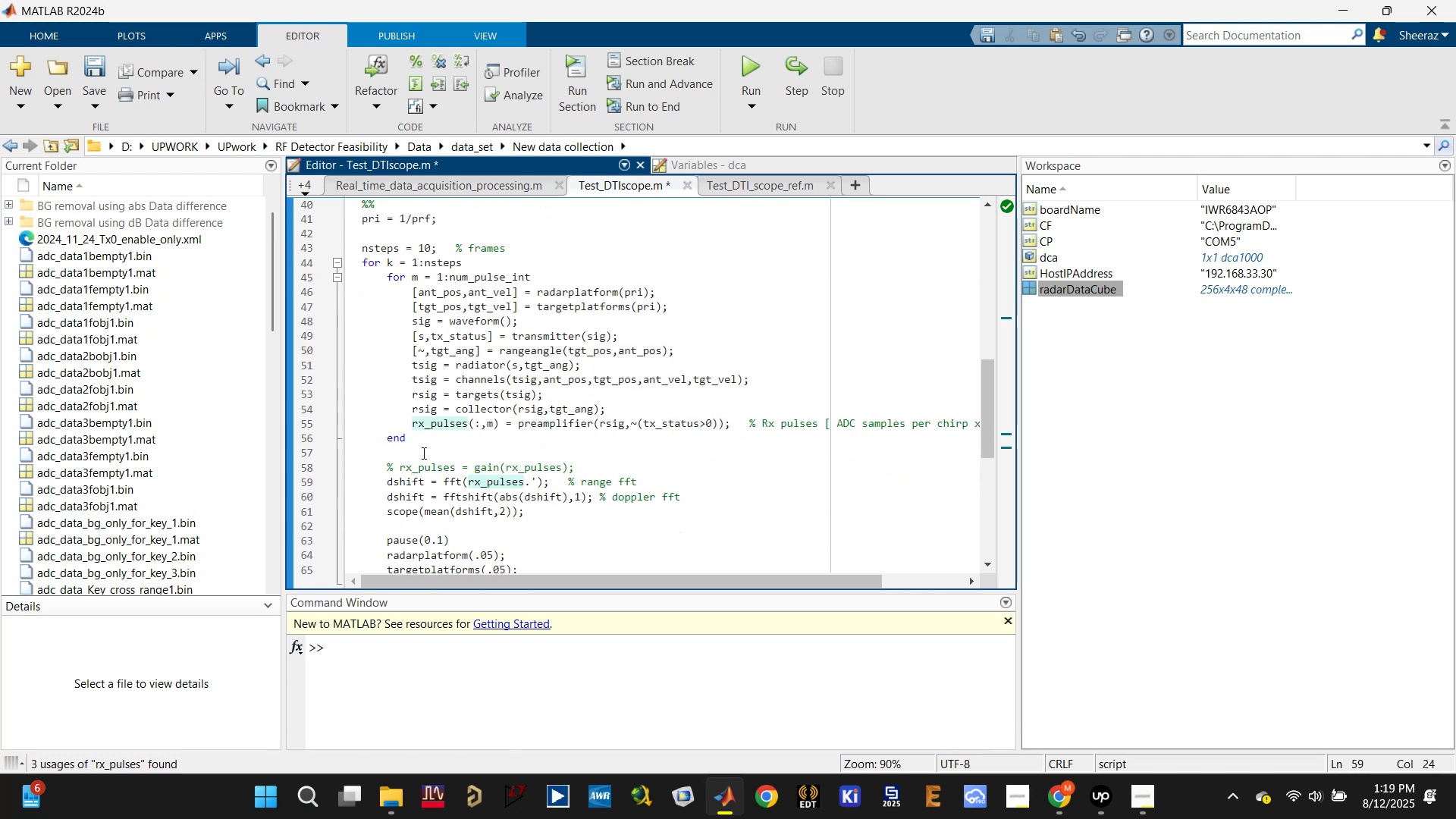 
left_click_drag(start_coordinate=[419, 443], to_coordinate=[377, 273])
 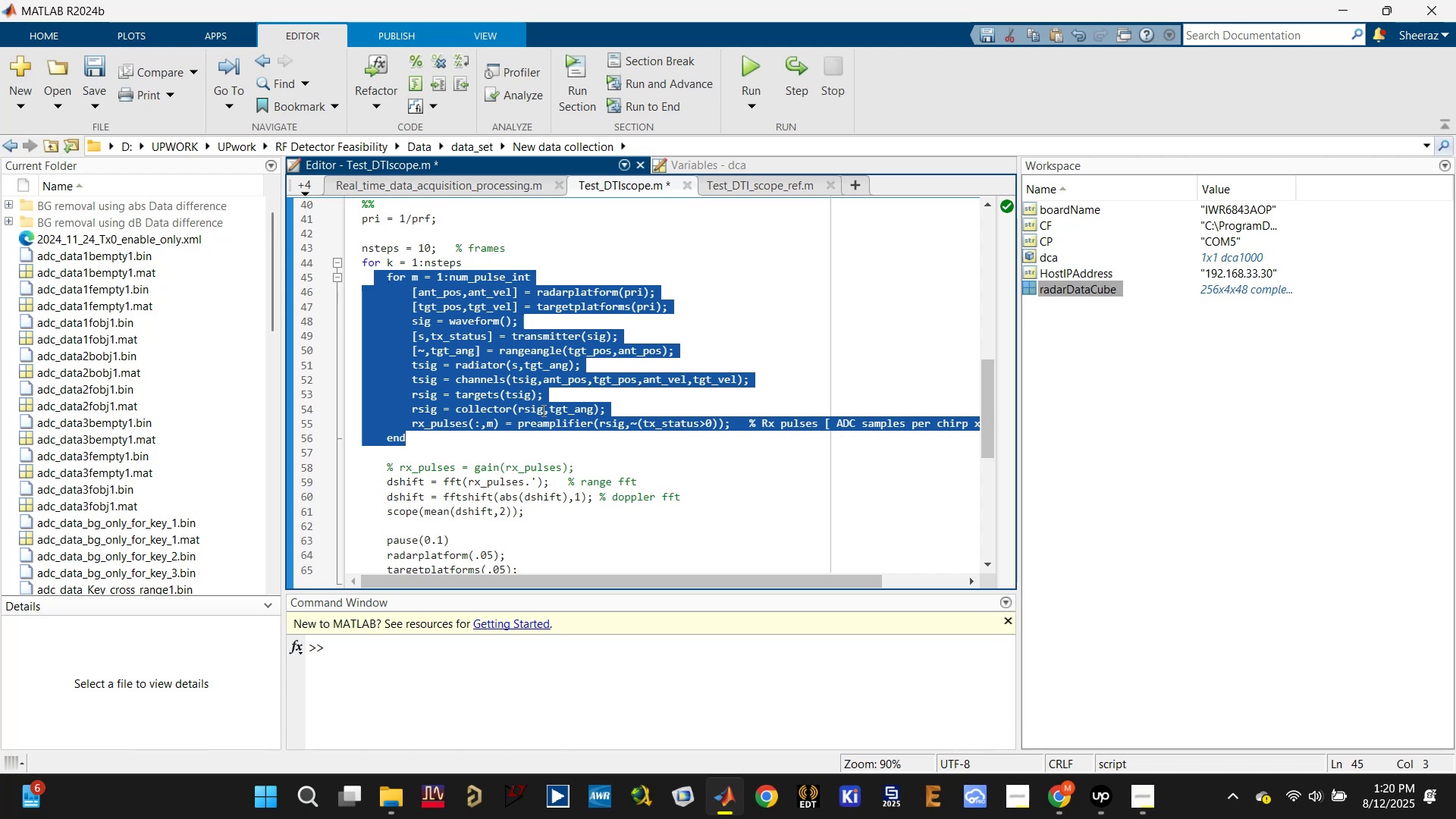 
wait(5.9)
 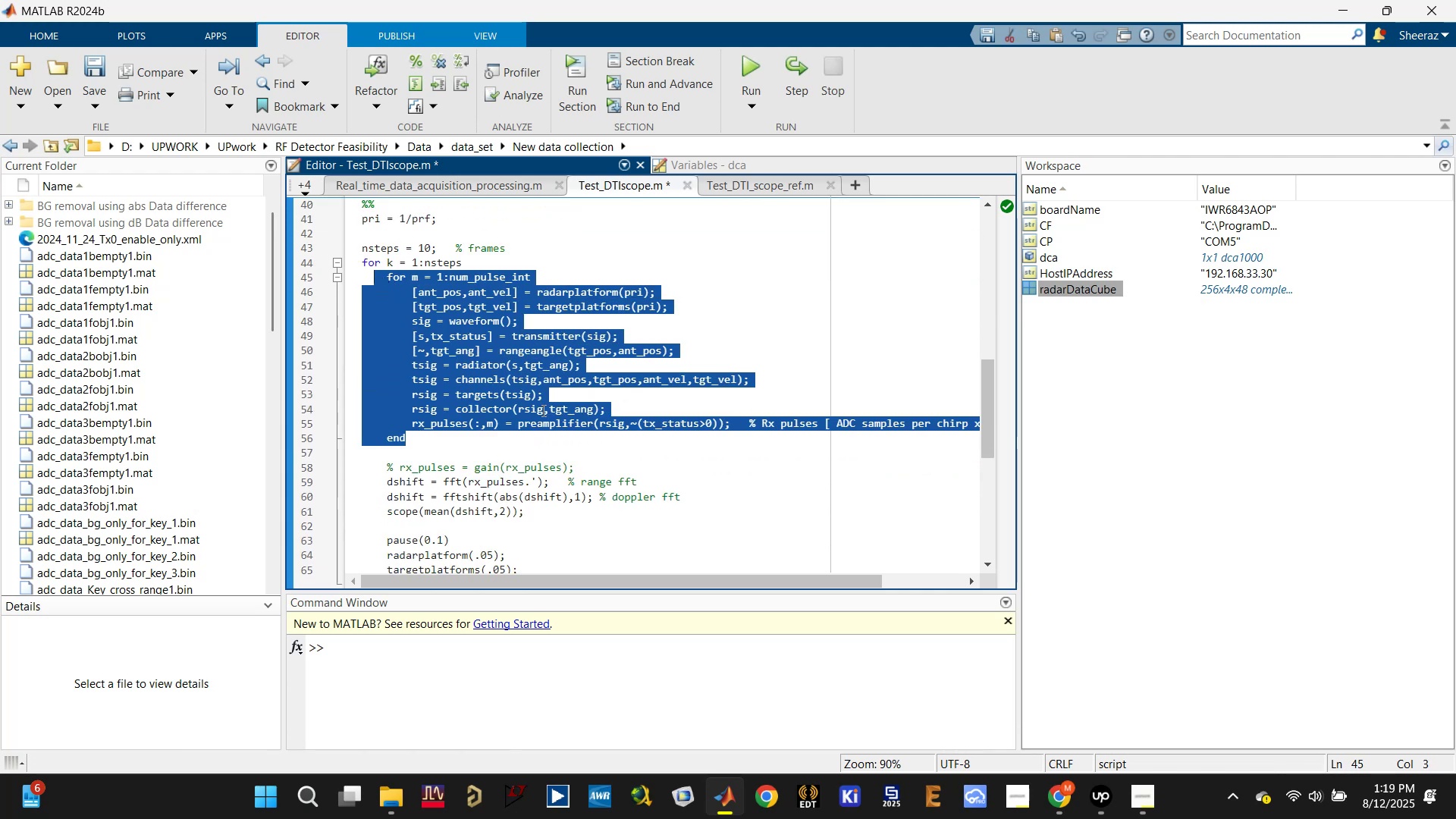 
key(Control+R)
 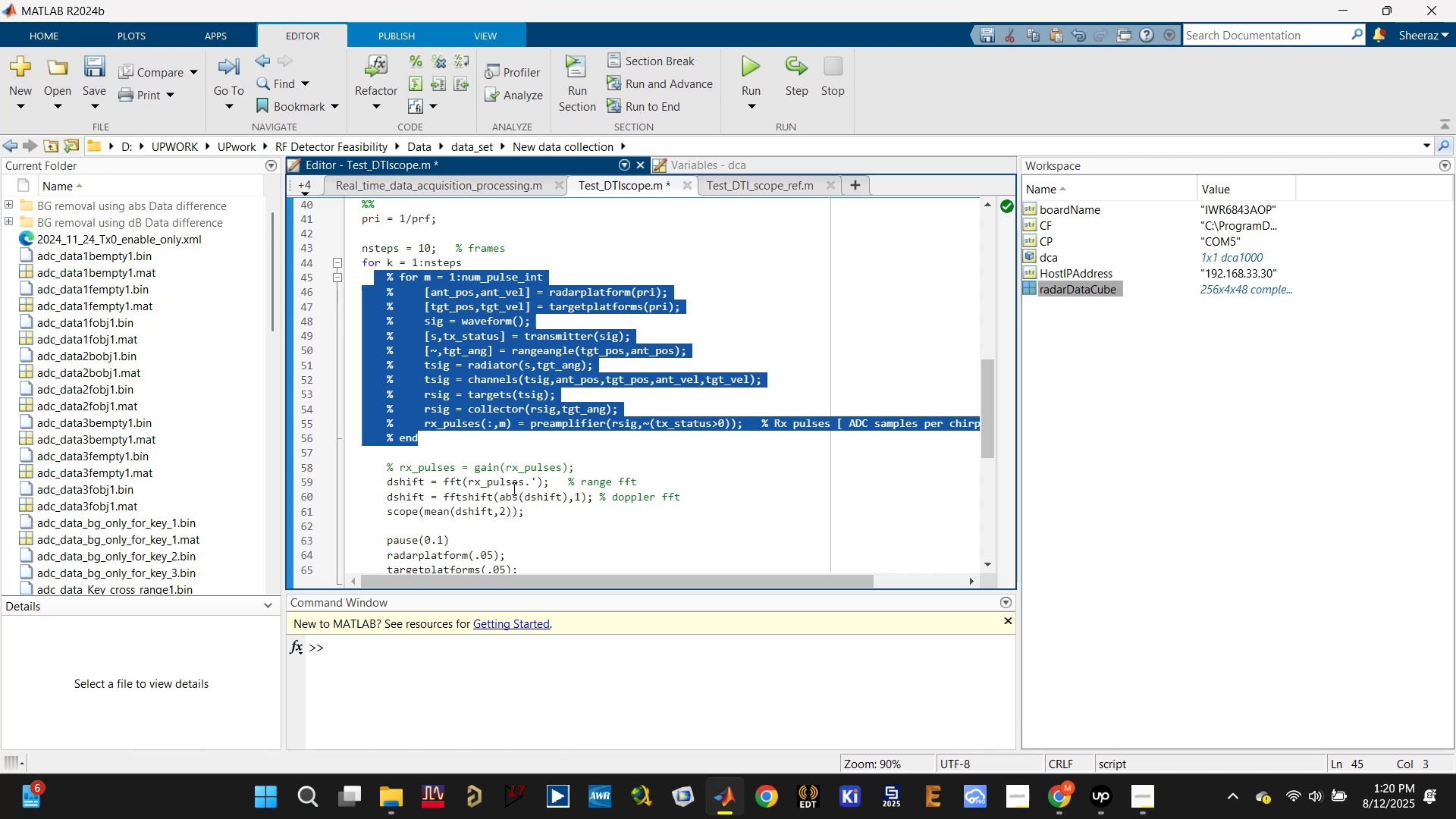 
left_click([510, 486])
 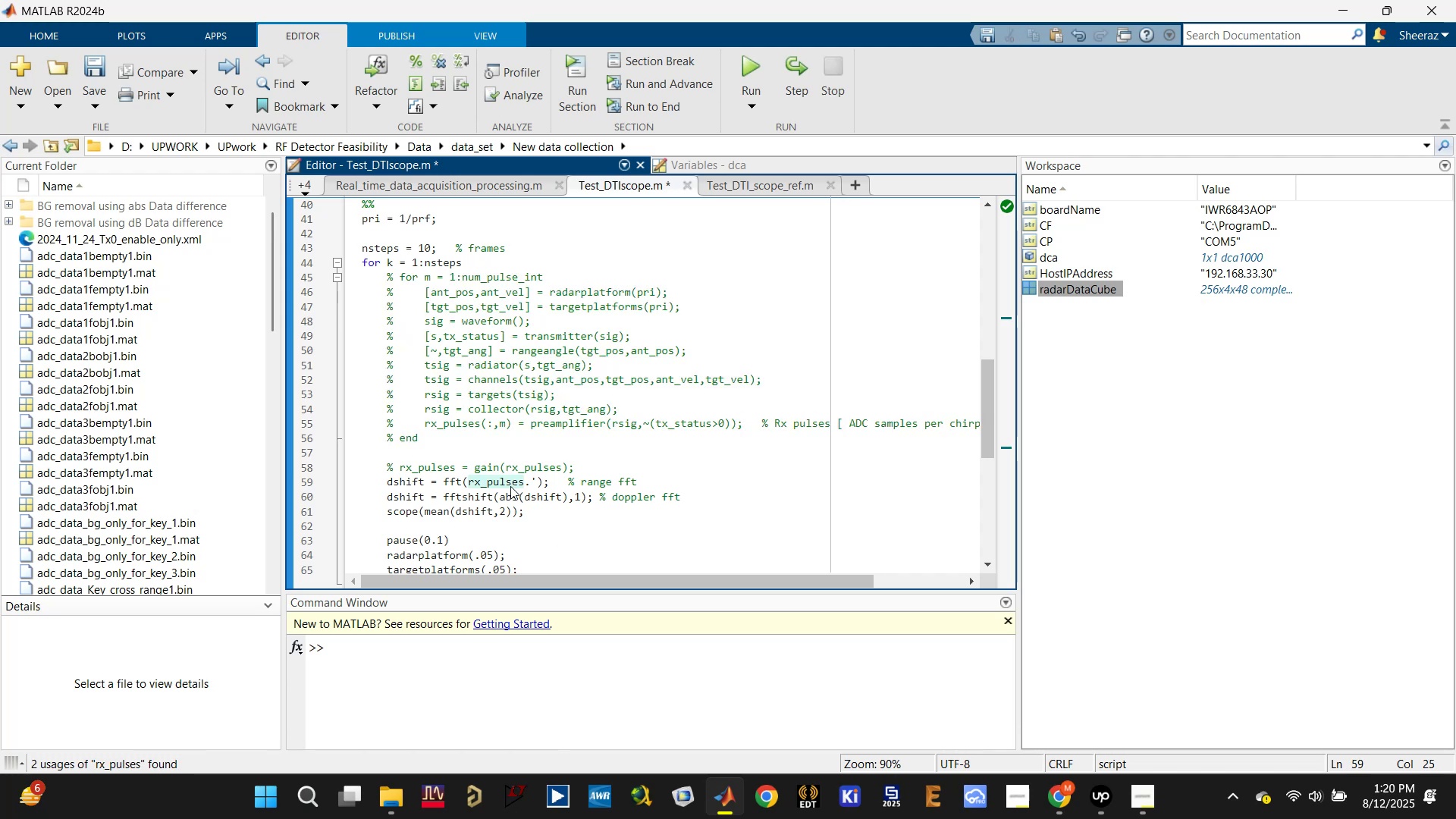 
scroll: coordinate [510, 486], scroll_direction: up, amount: 2.0
 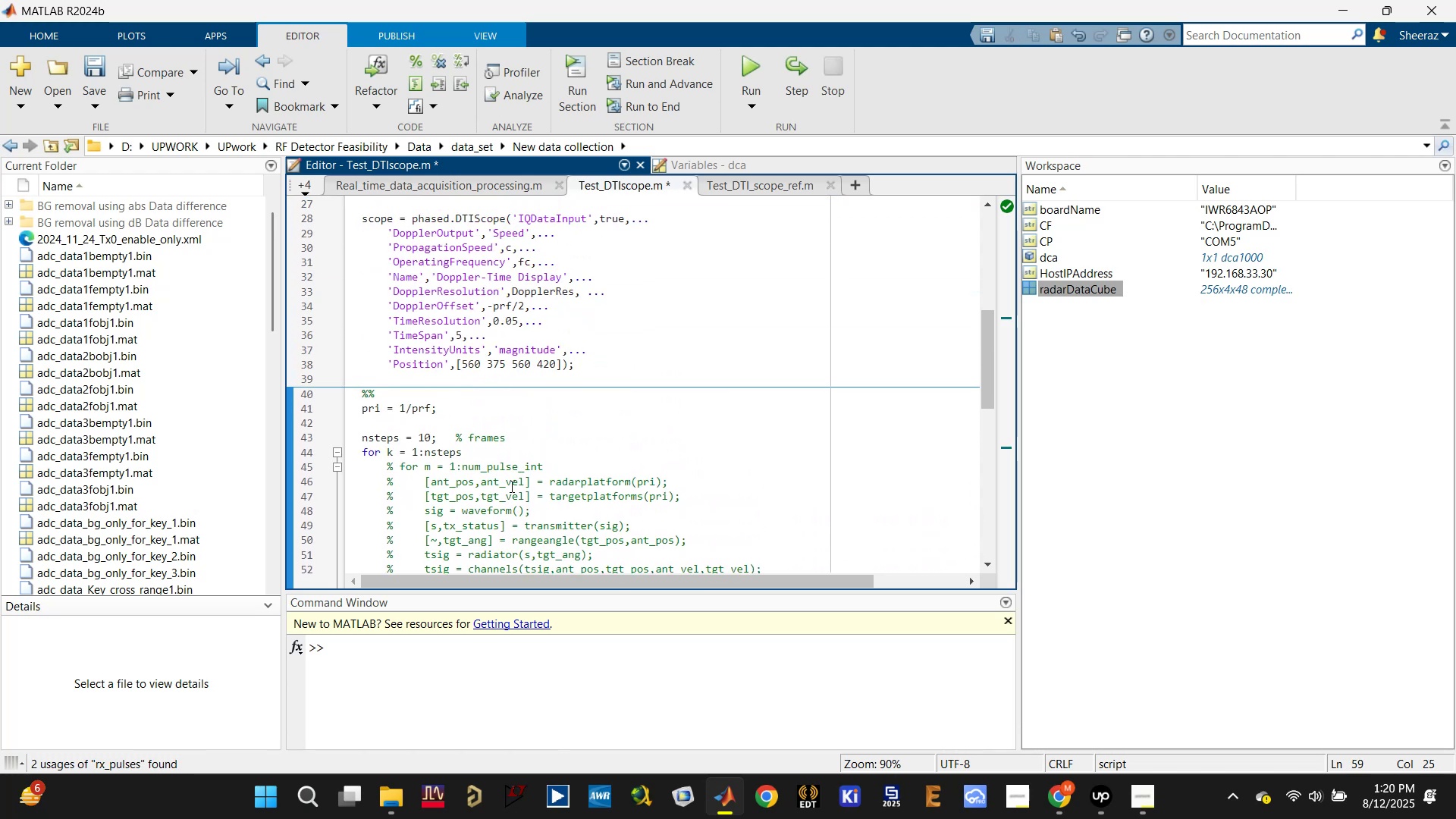 
scroll: coordinate [510, 486], scroll_direction: down, amount: 2.0
 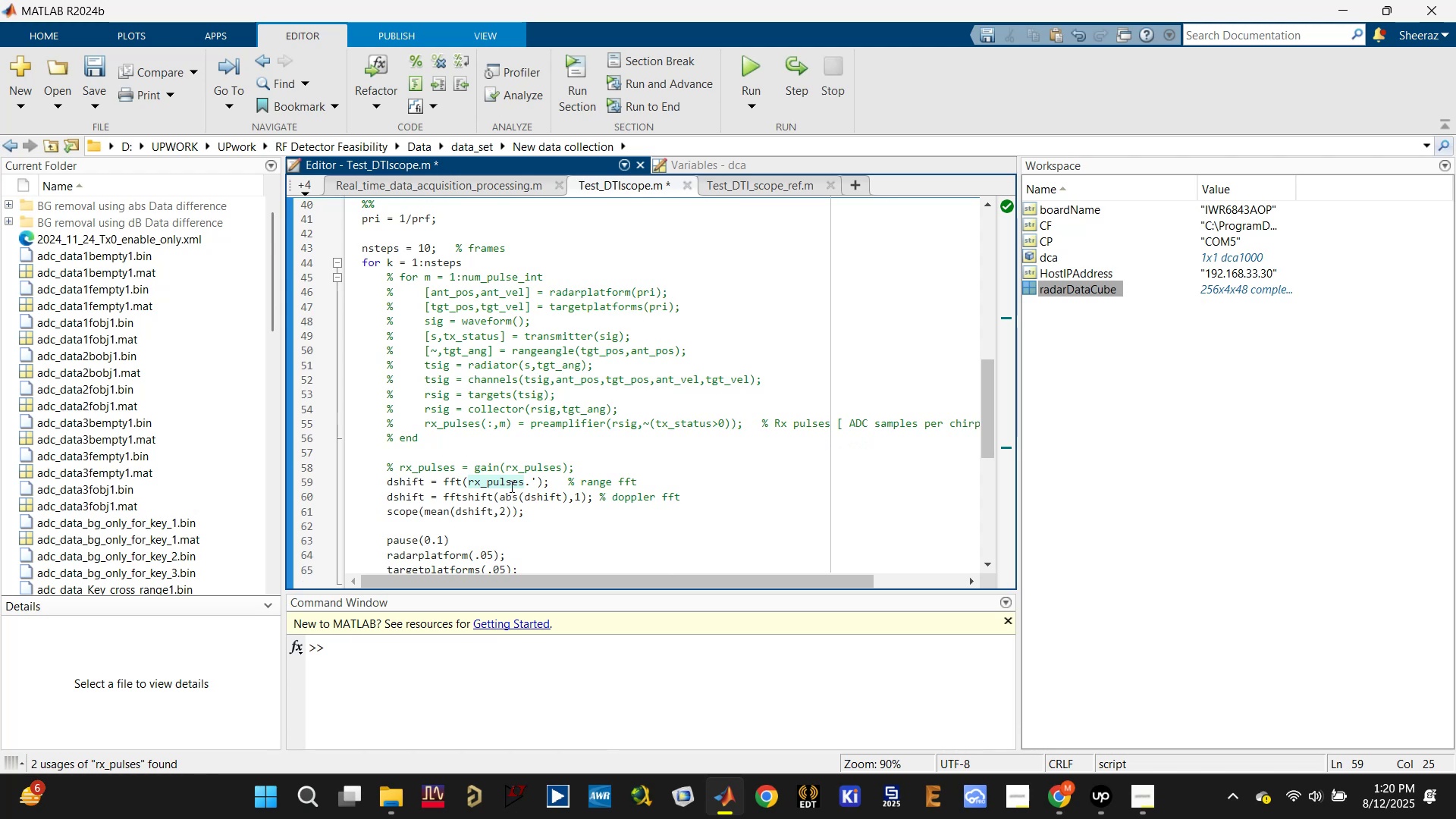 
wait(8.33)
 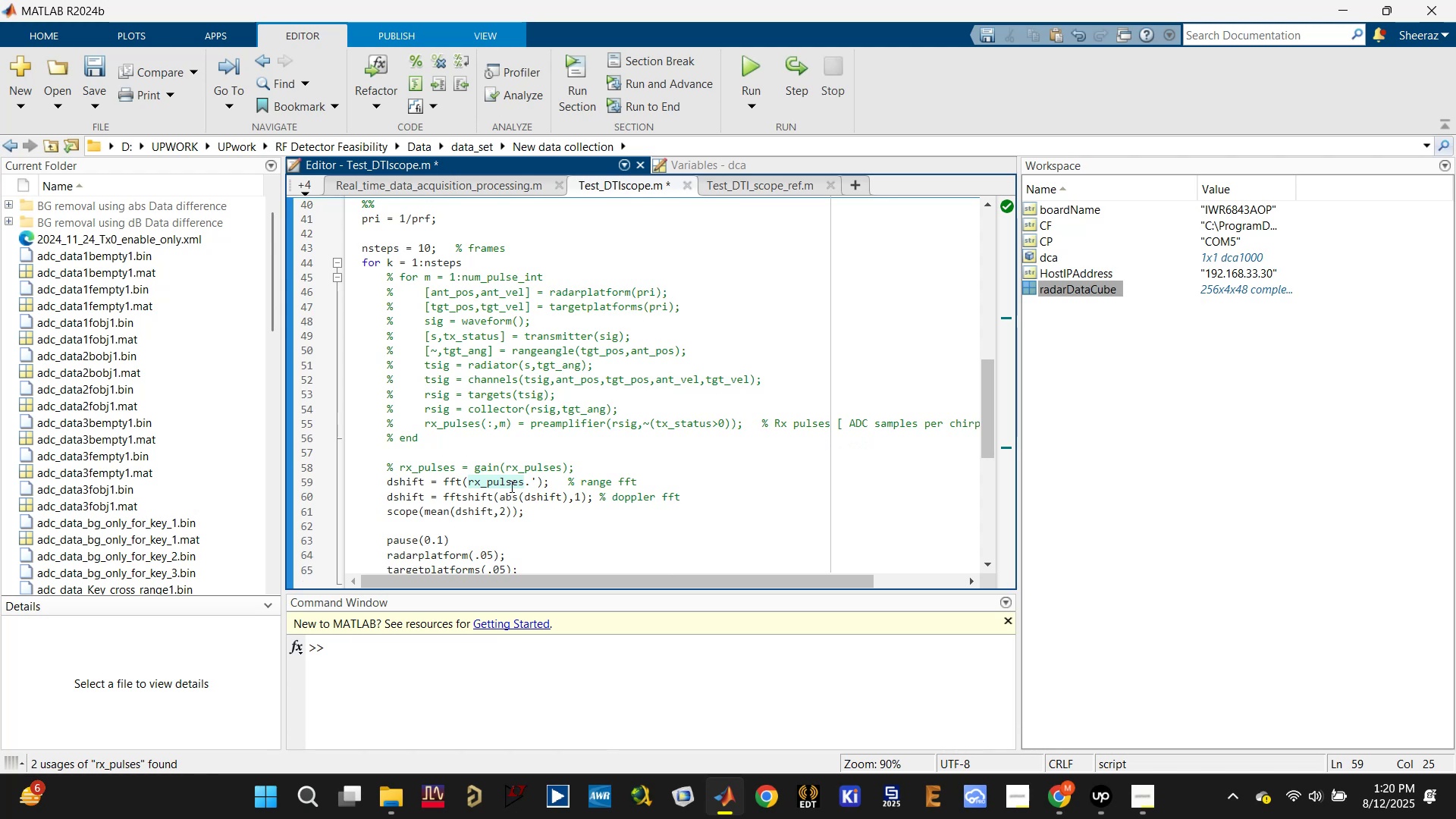 
left_click([488, 189])
 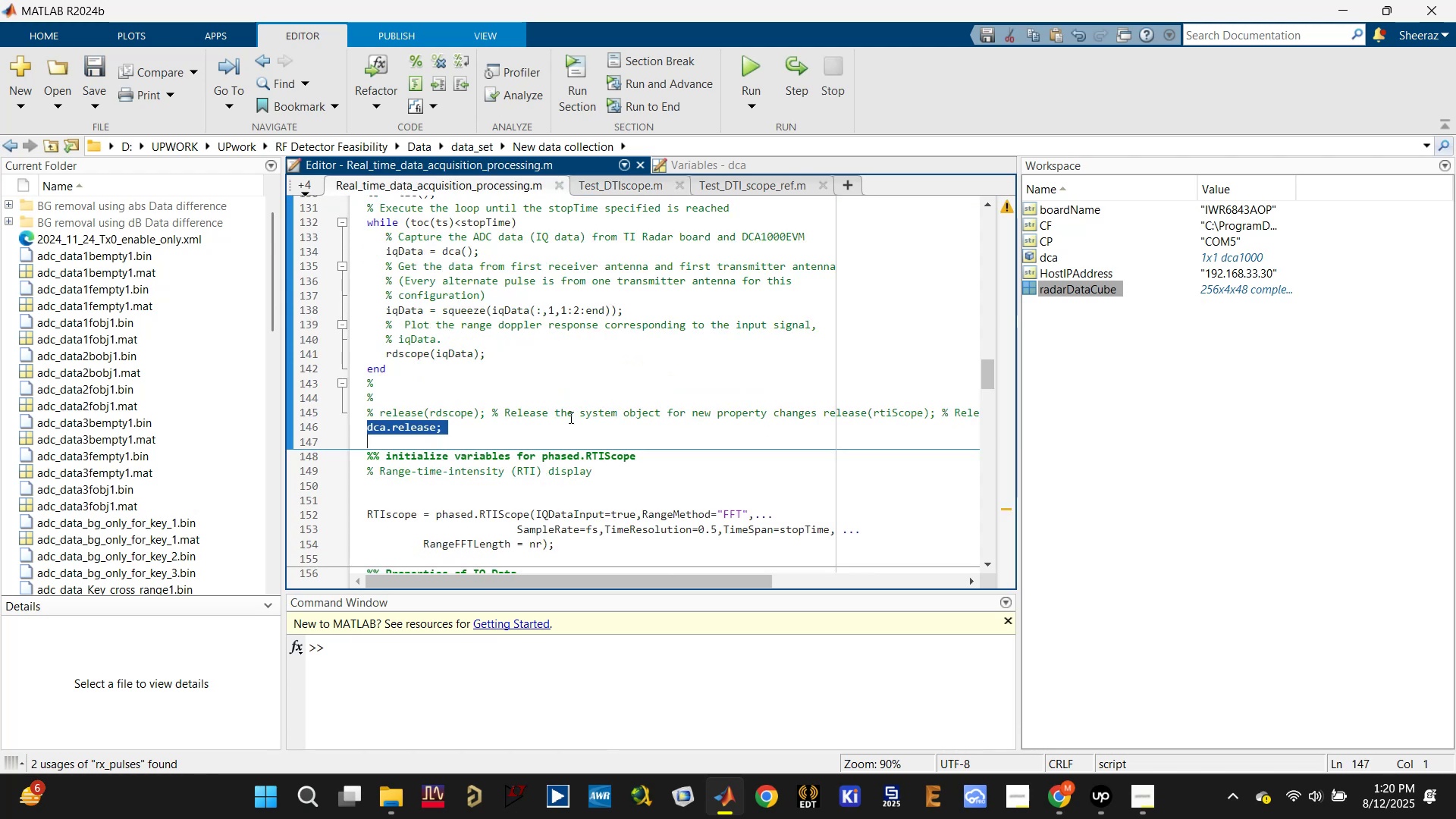 
scroll: coordinate [570, 421], scroll_direction: down, amount: 7.0
 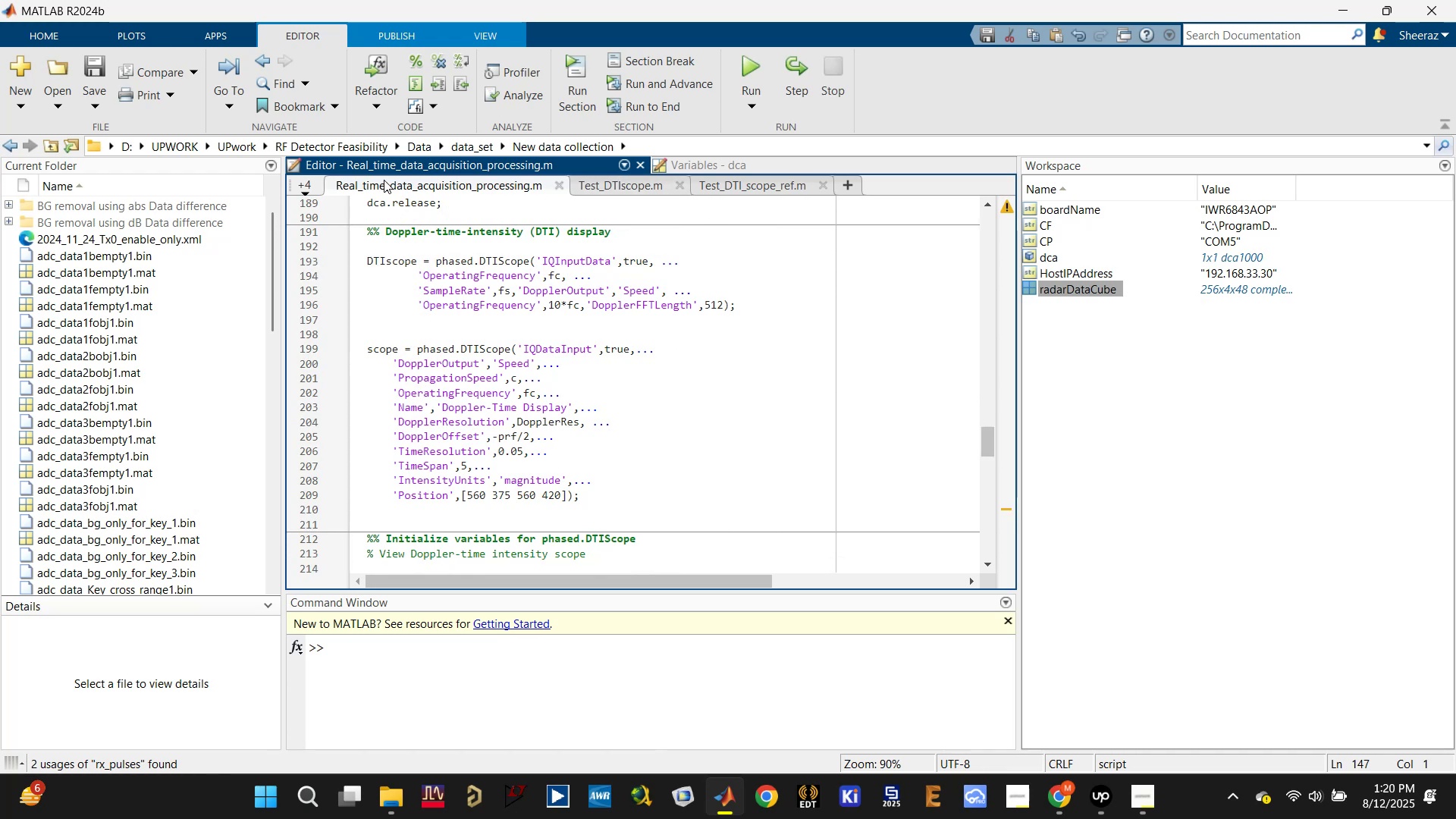 
left_click([300, 181])
 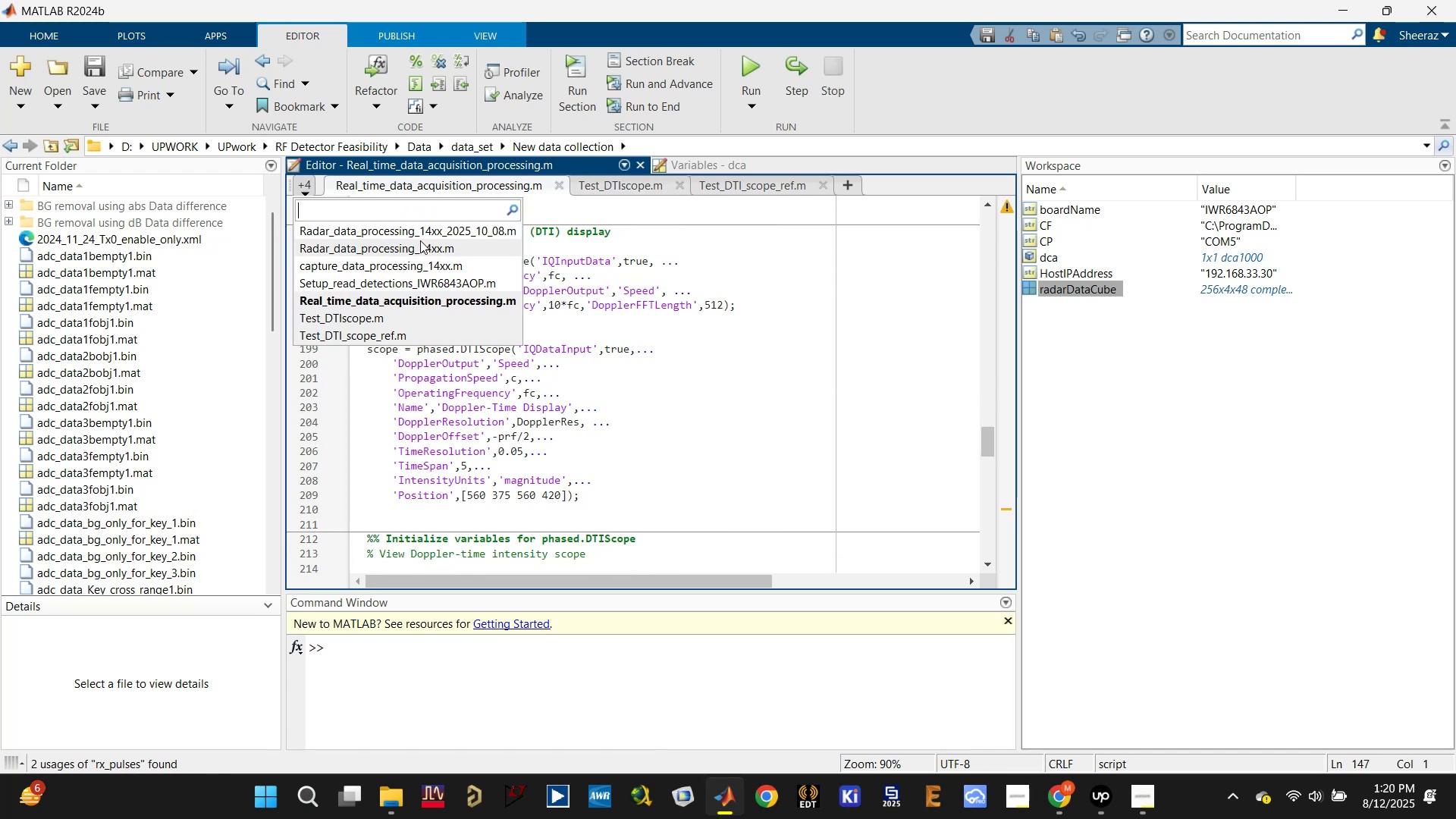 
left_click([422, 232])
 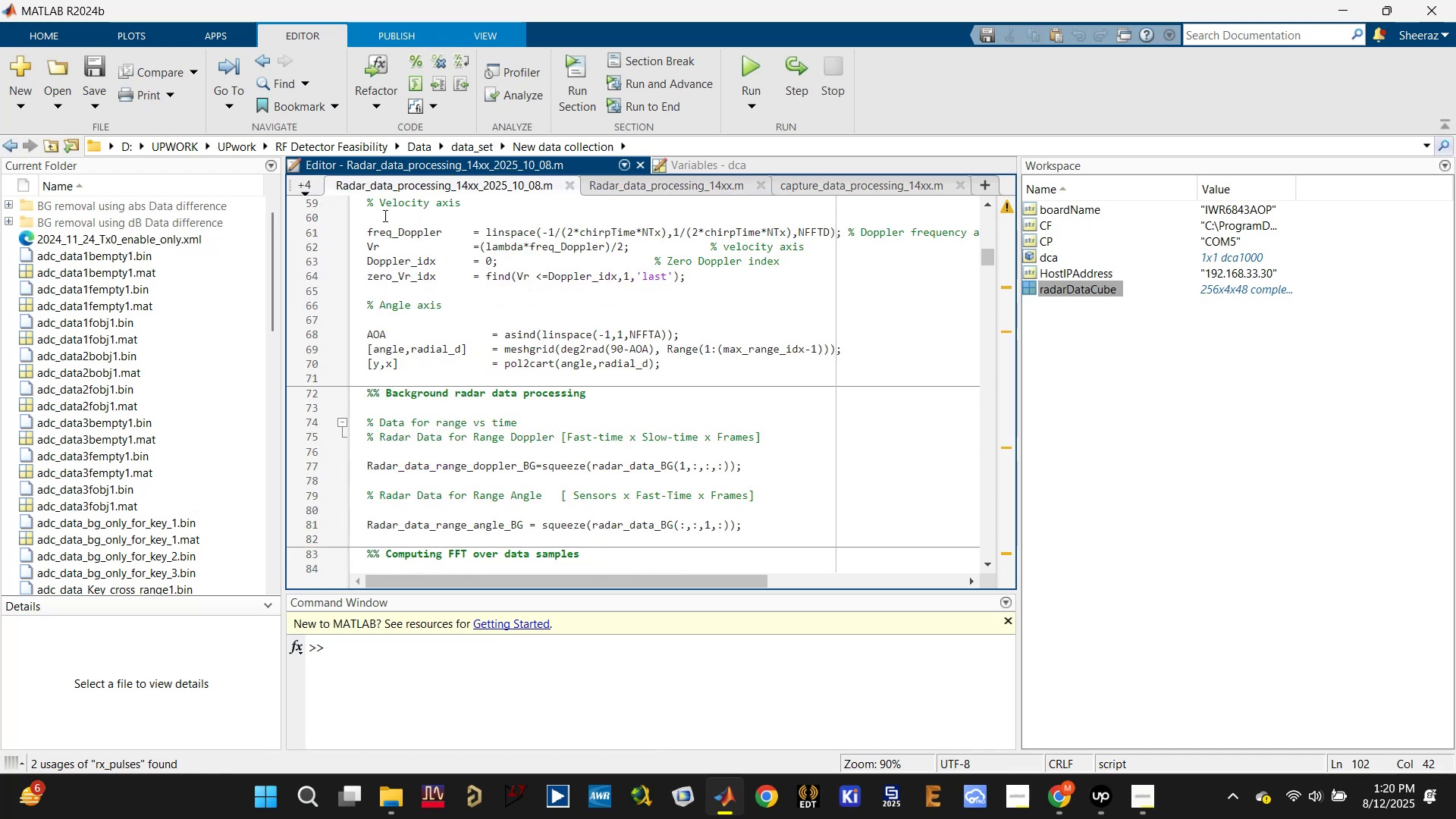 
scroll: coordinate [453, 366], scroll_direction: down, amount: 7.0
 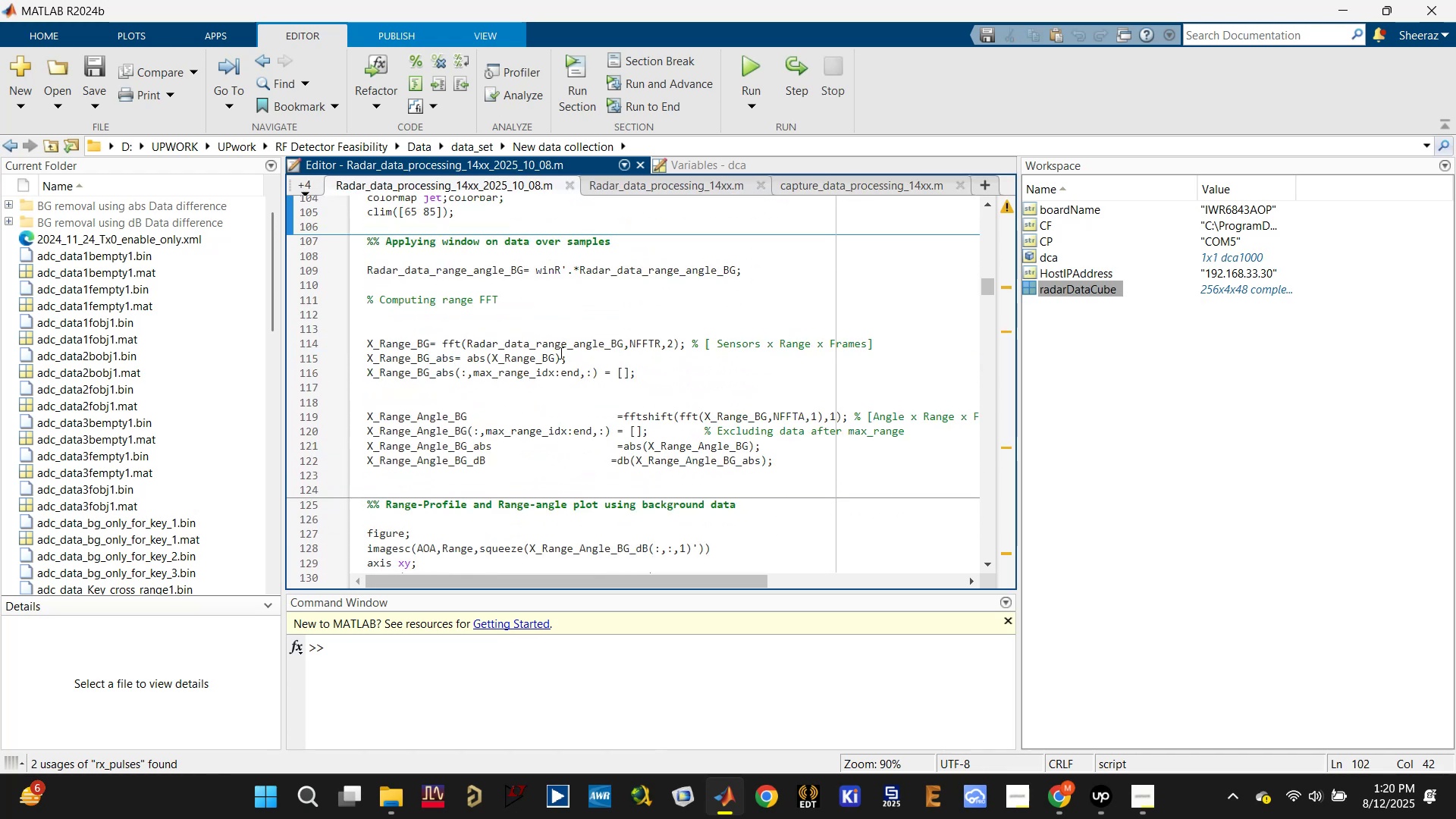 
left_click([566, 344])
 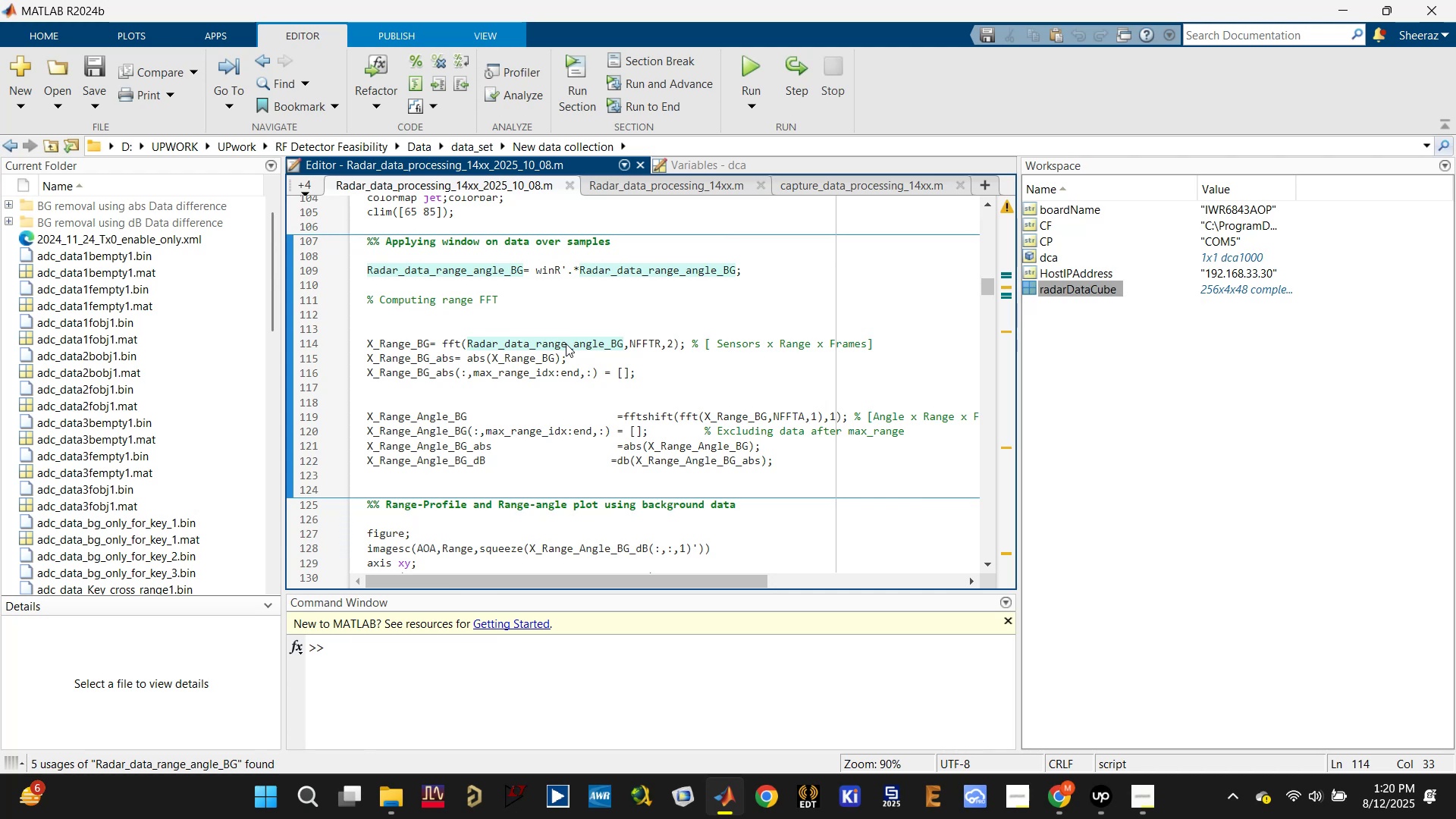 
scroll: coordinate [620, 357], scroll_direction: up, amount: 3.0
 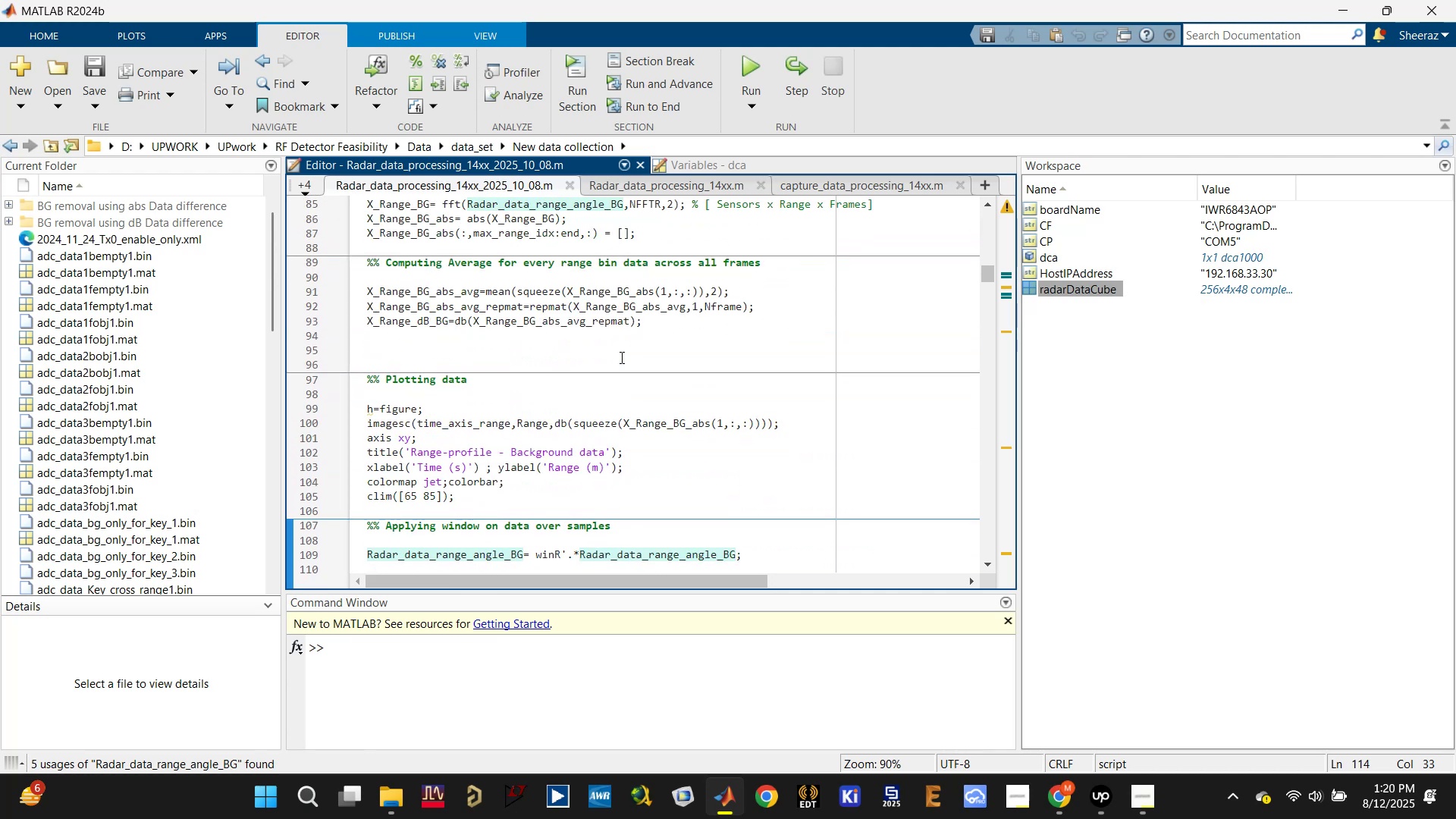 
scroll: coordinate [620, 361], scroll_direction: down, amount: 2.0
 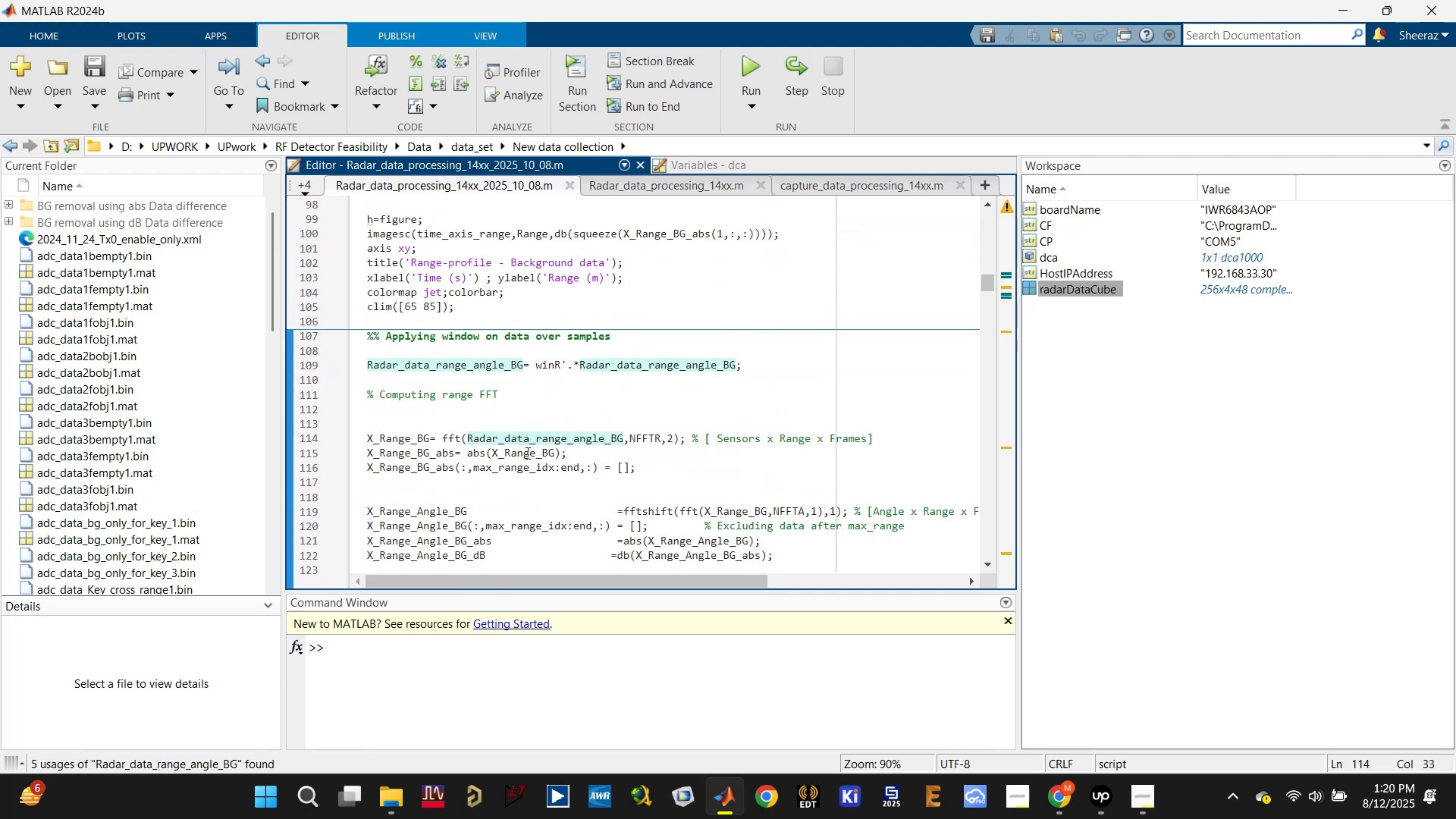 
double_click([422, 437])
 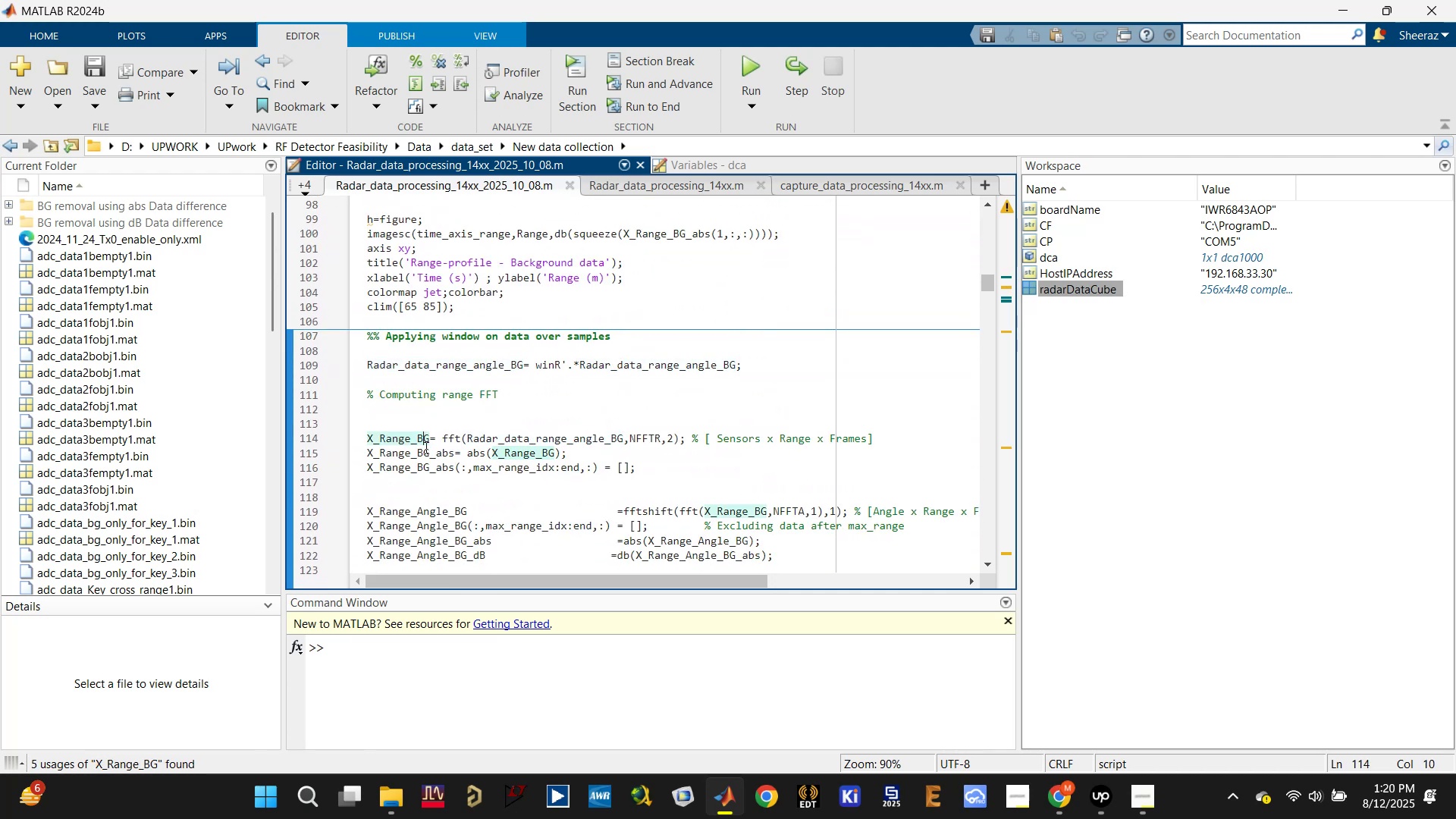 
triple_click([425, 447])
 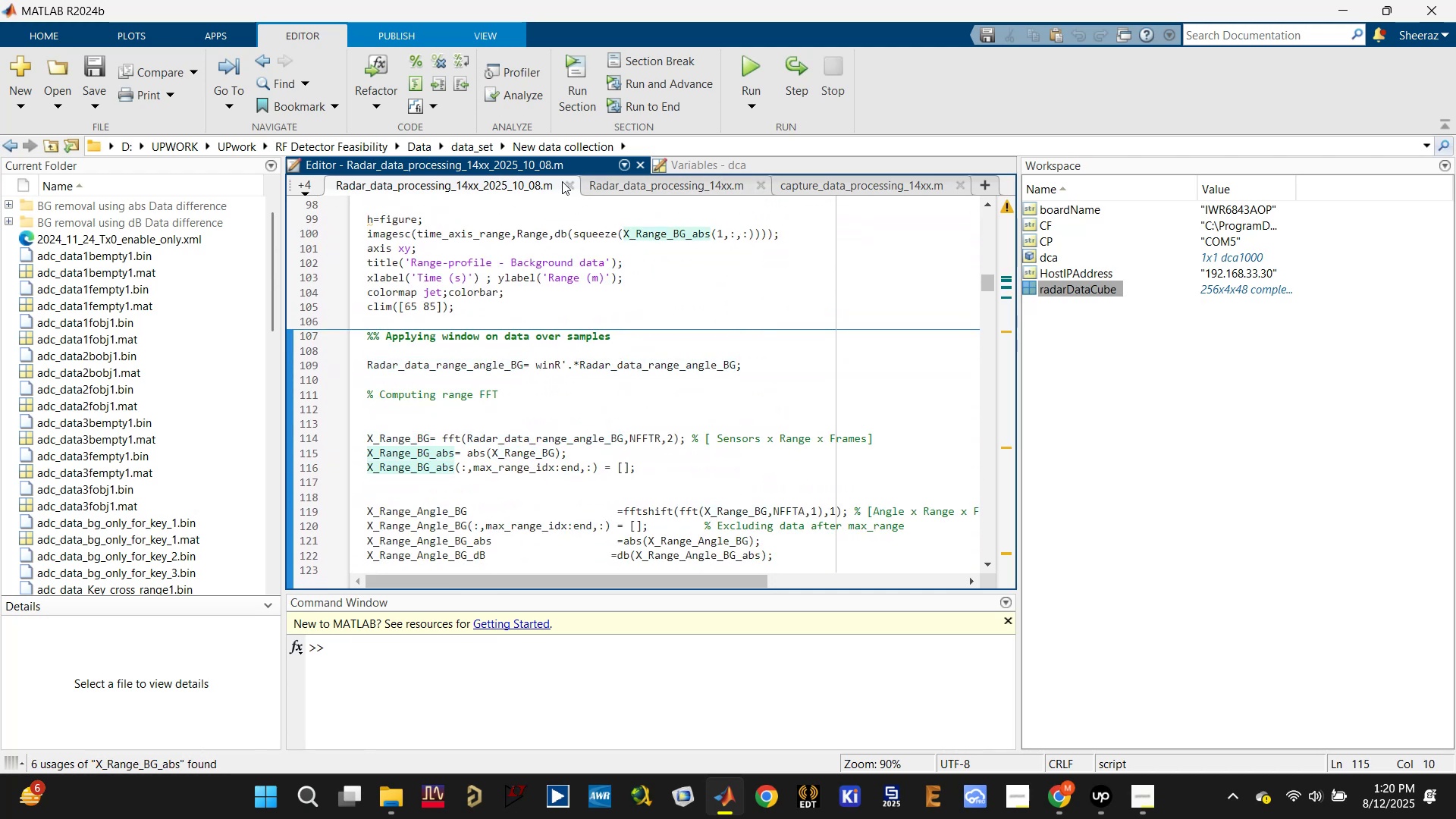 
left_click([644, 184])
 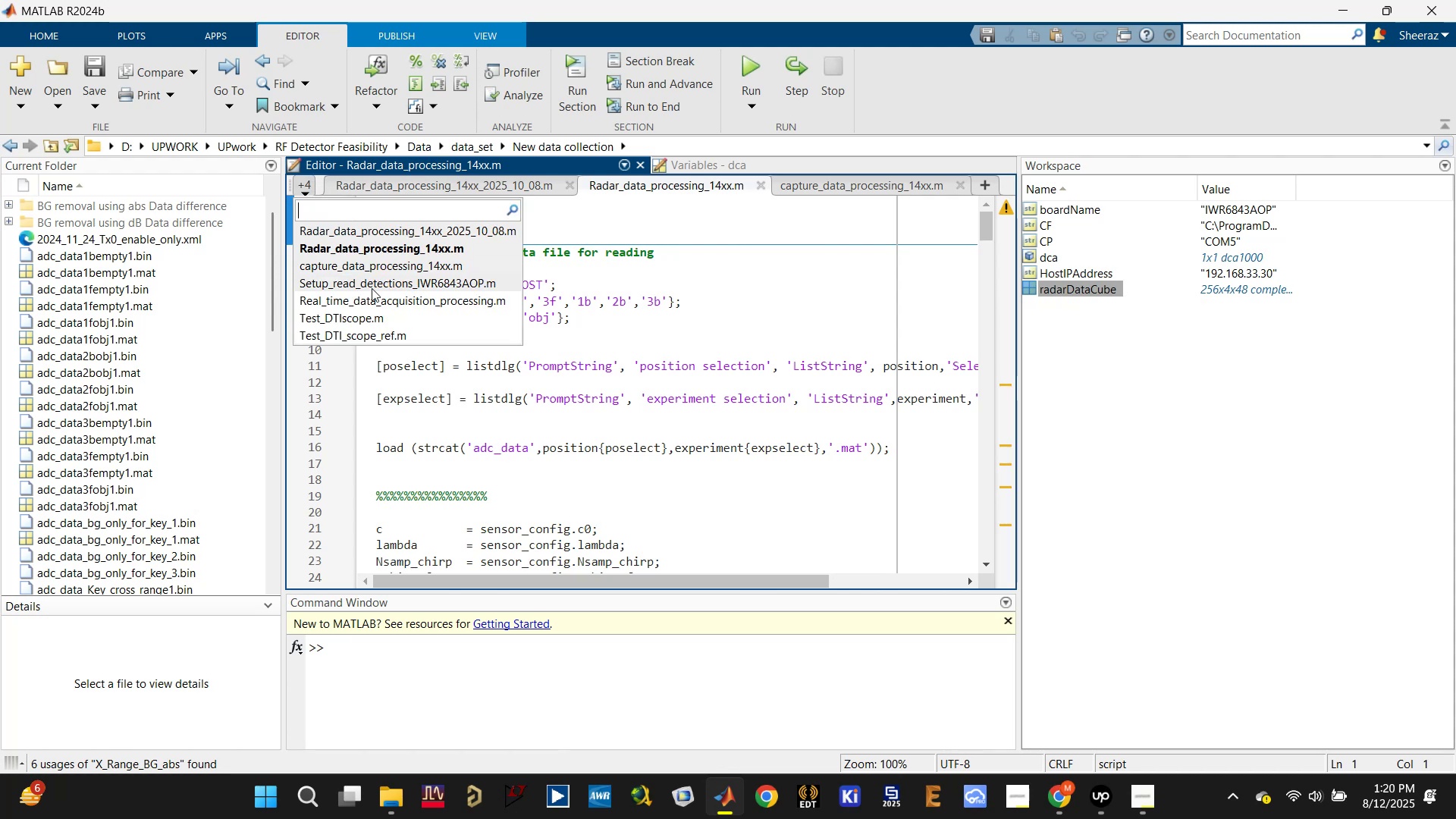 
left_click([388, 319])
 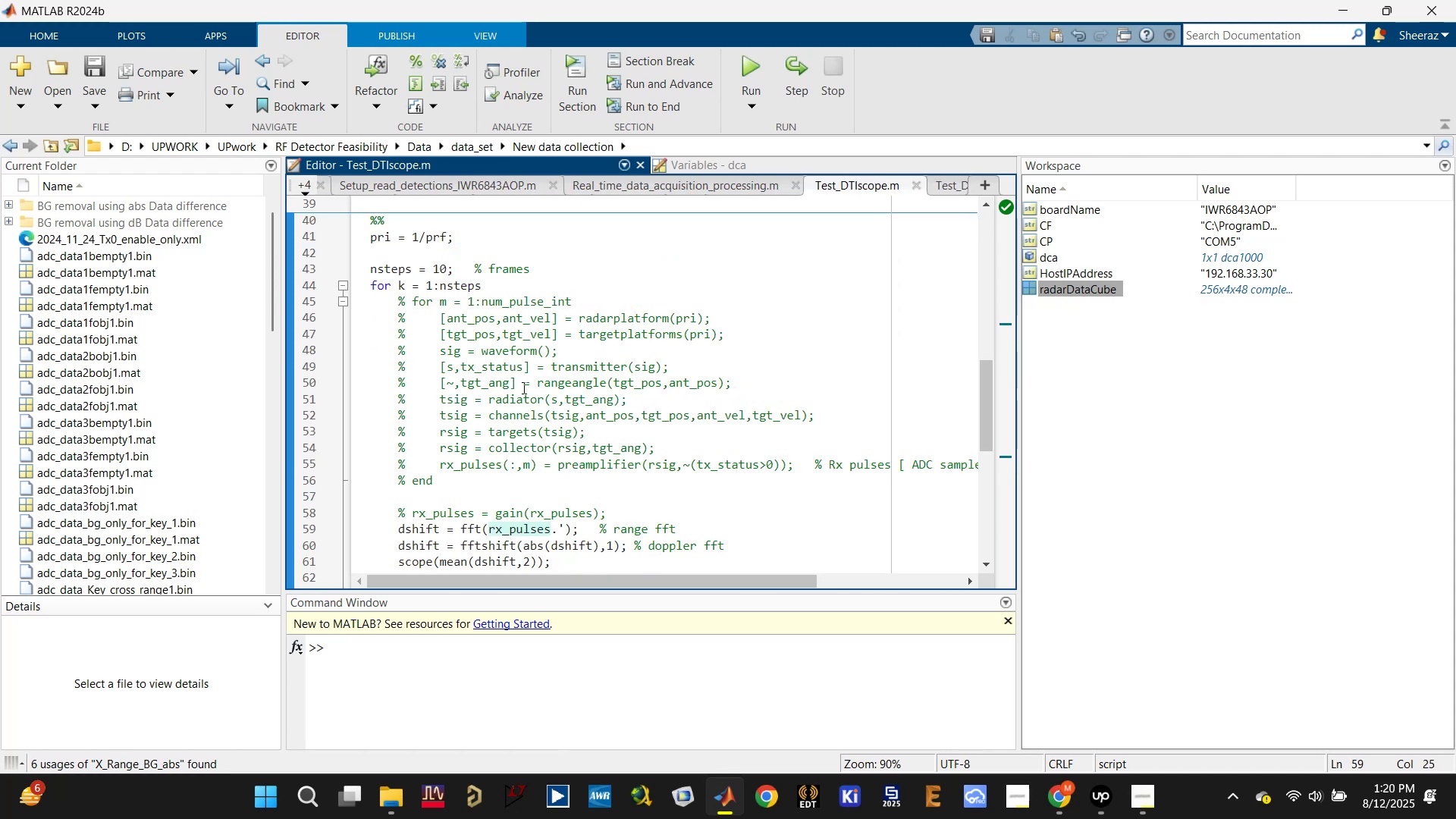 
scroll: coordinate [522, 425], scroll_direction: down, amount: 1.0
 